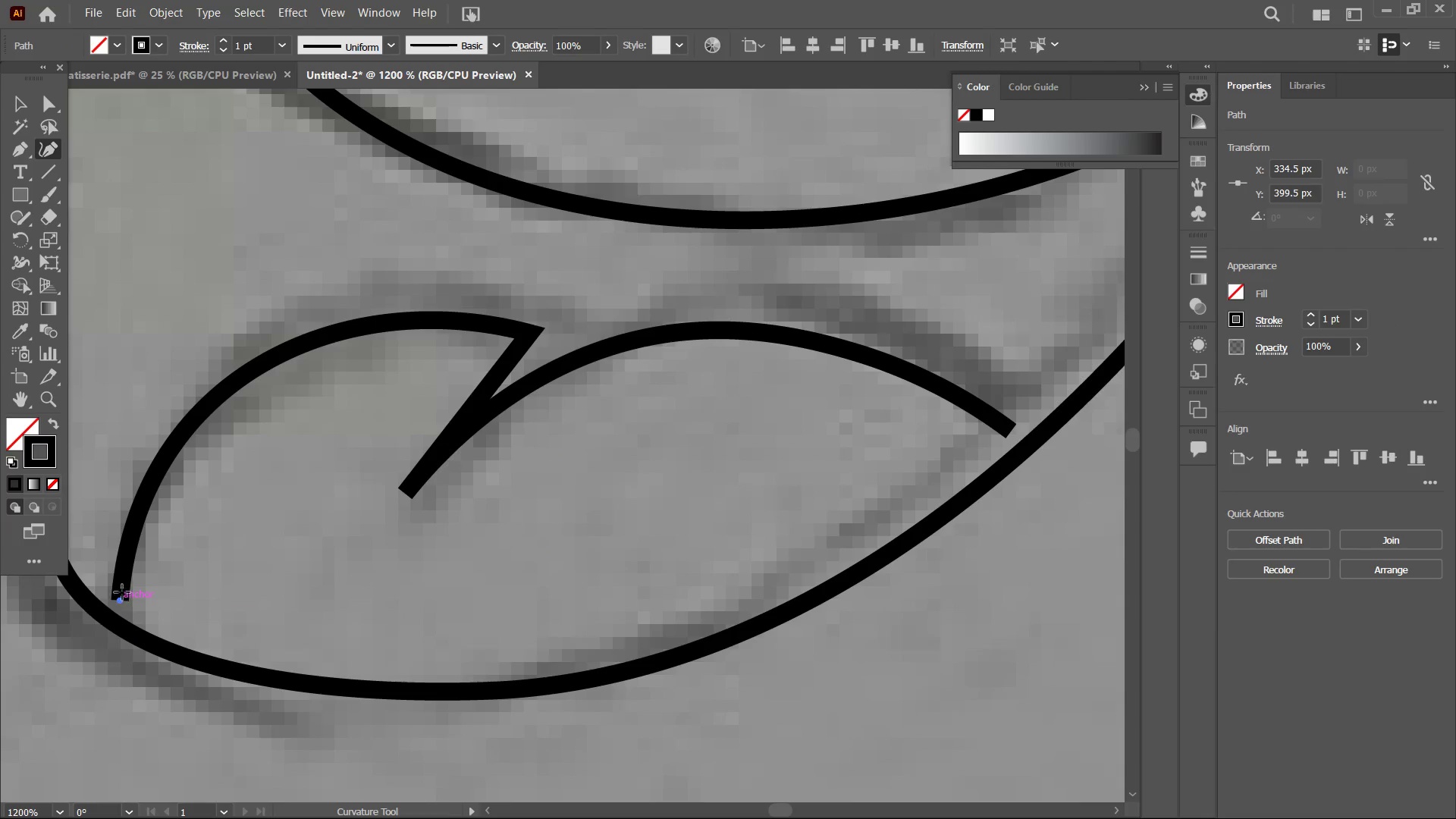 
key(Control+Z)
 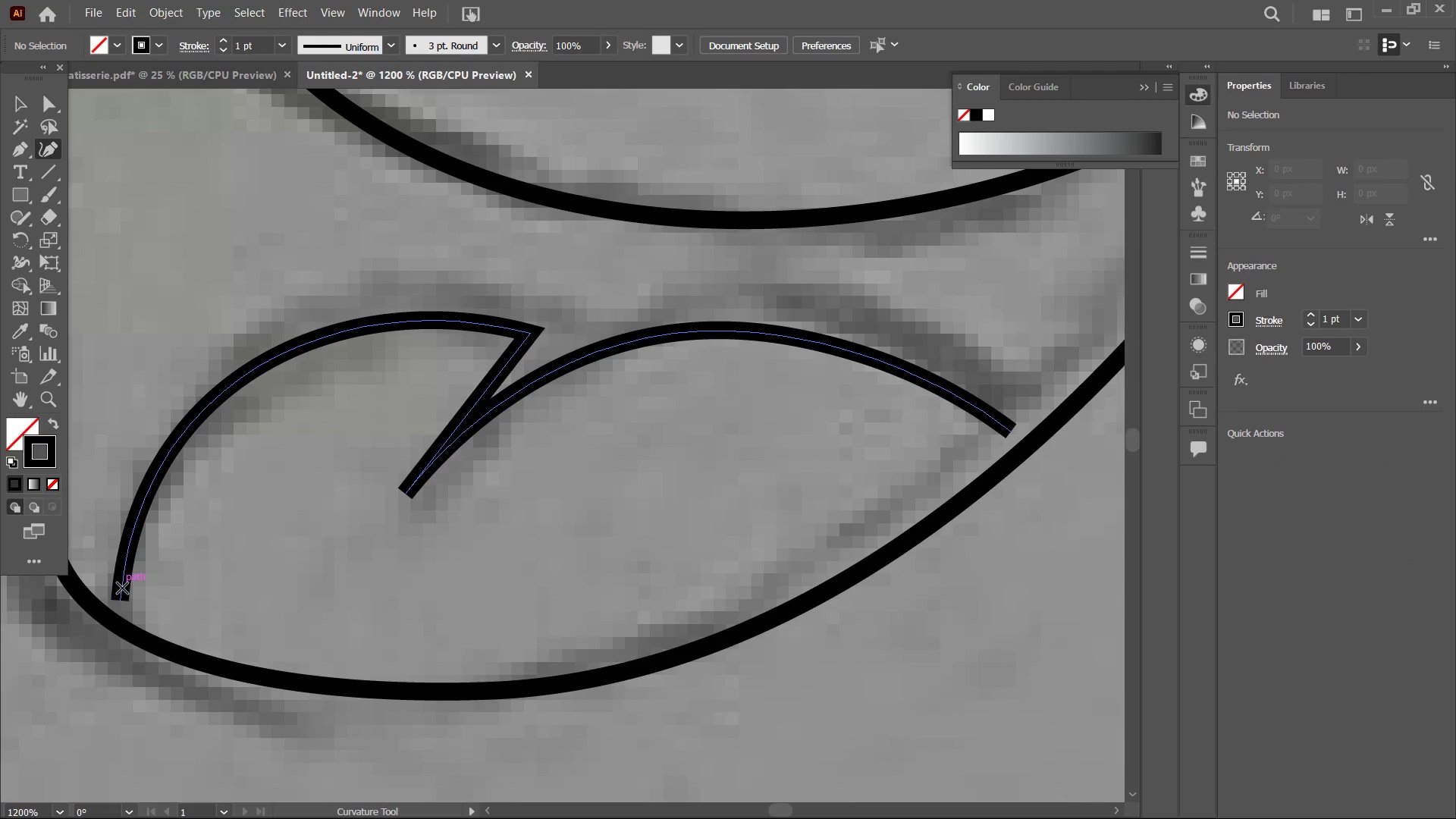 
left_click([121, 588])
 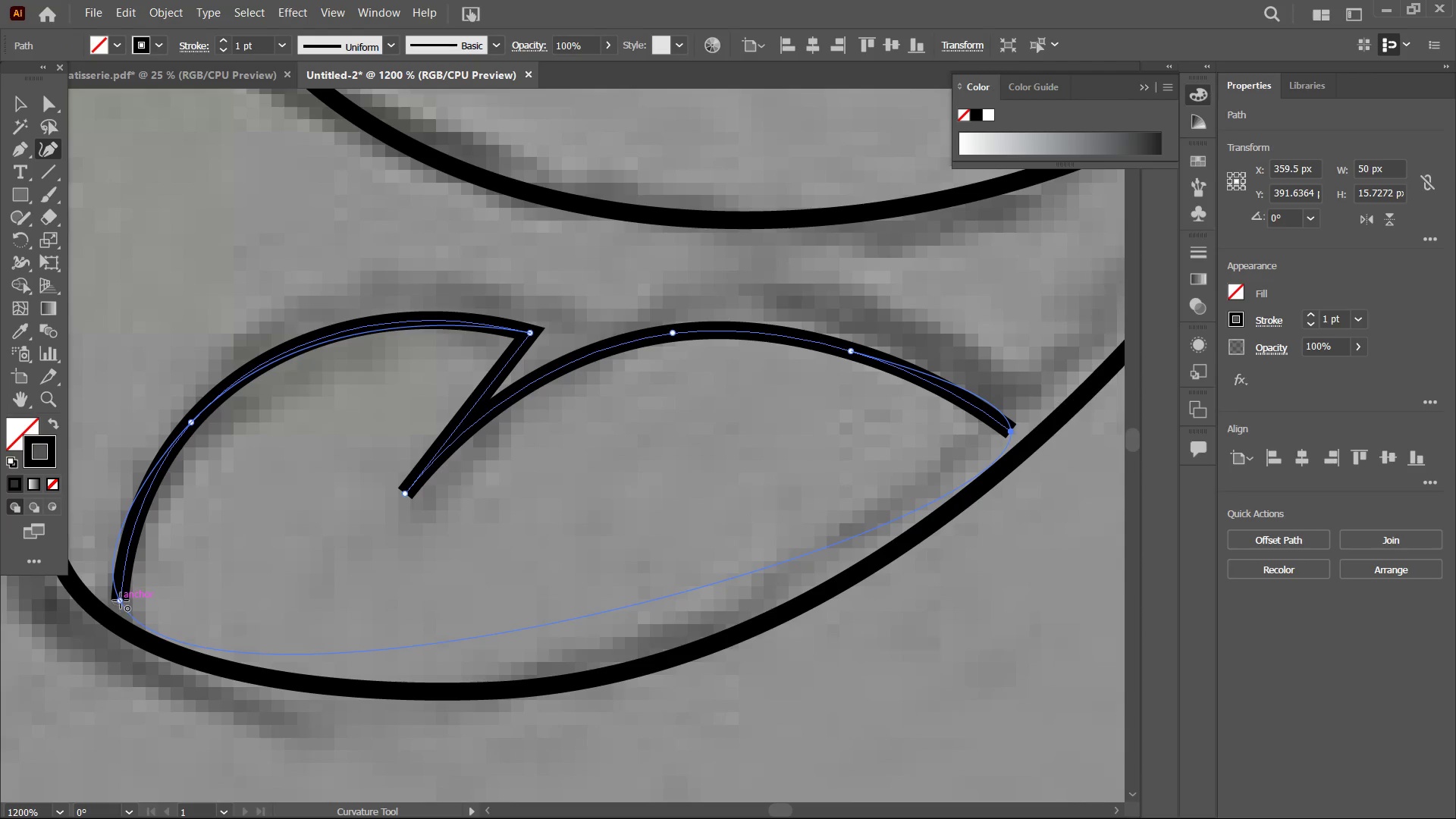 
left_click_drag(start_coordinate=[121, 599], to_coordinate=[118, 626])
 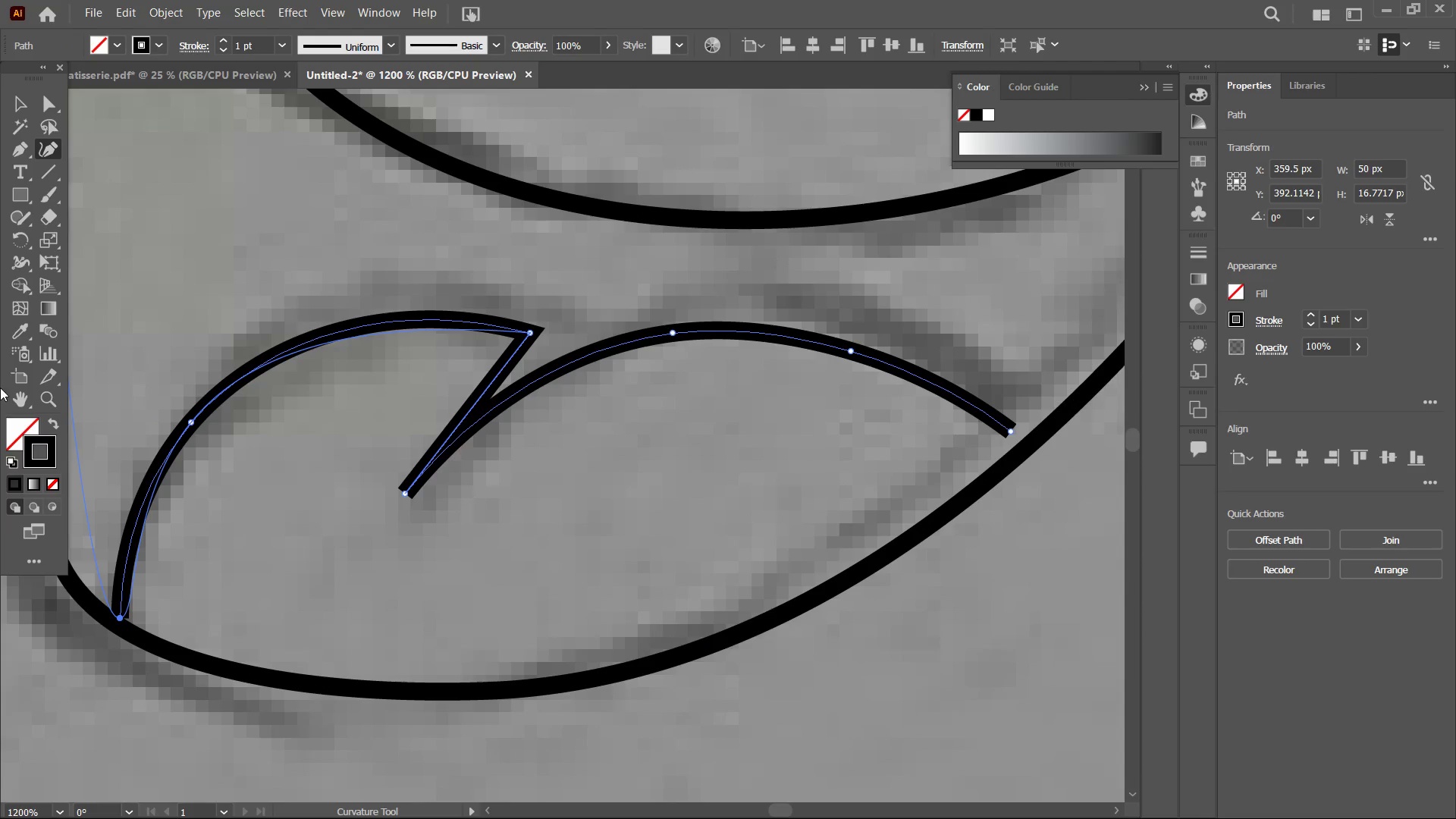 
key(Control+Z)
 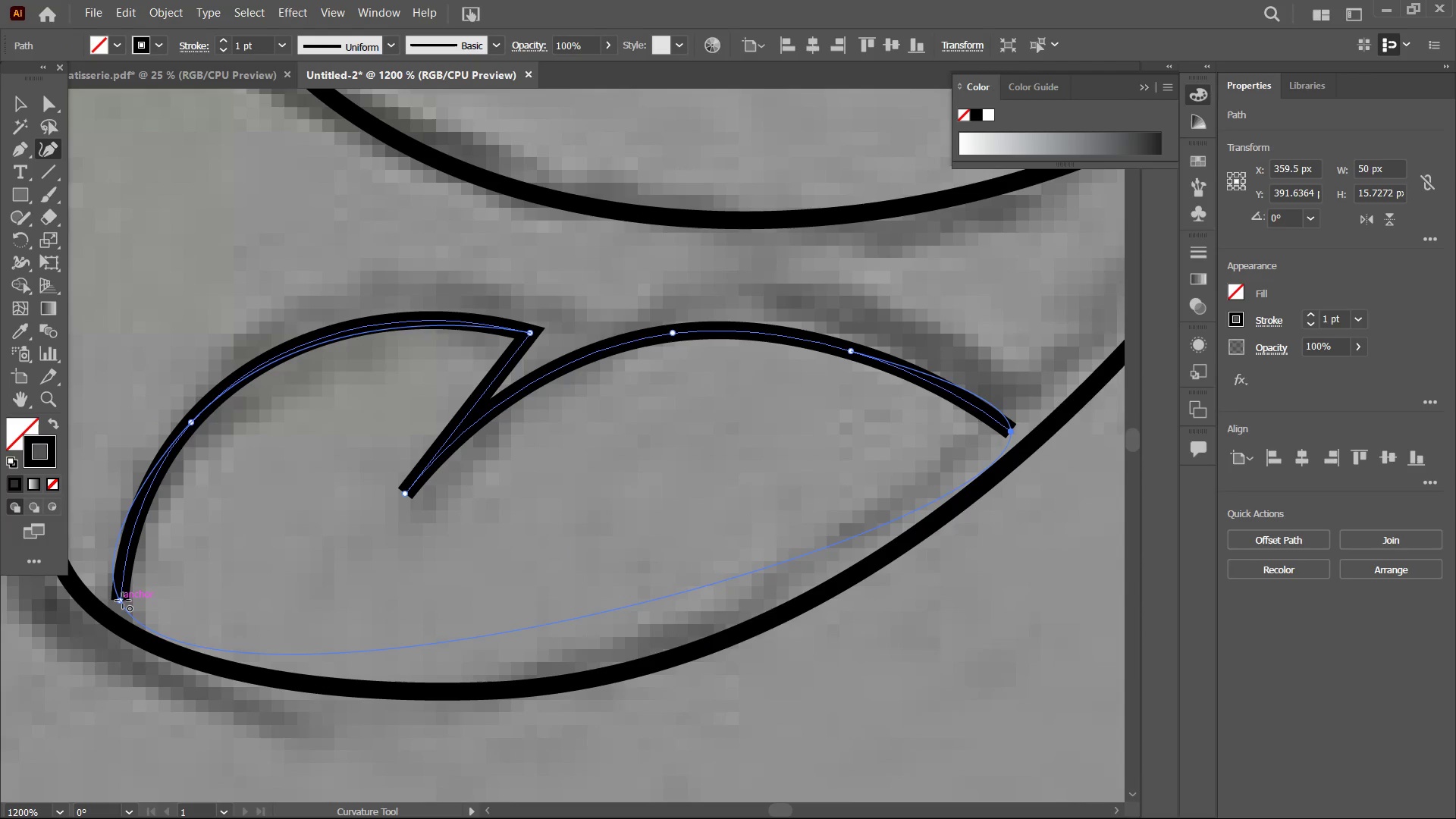 
left_click_drag(start_coordinate=[121, 599], to_coordinate=[115, 627])
 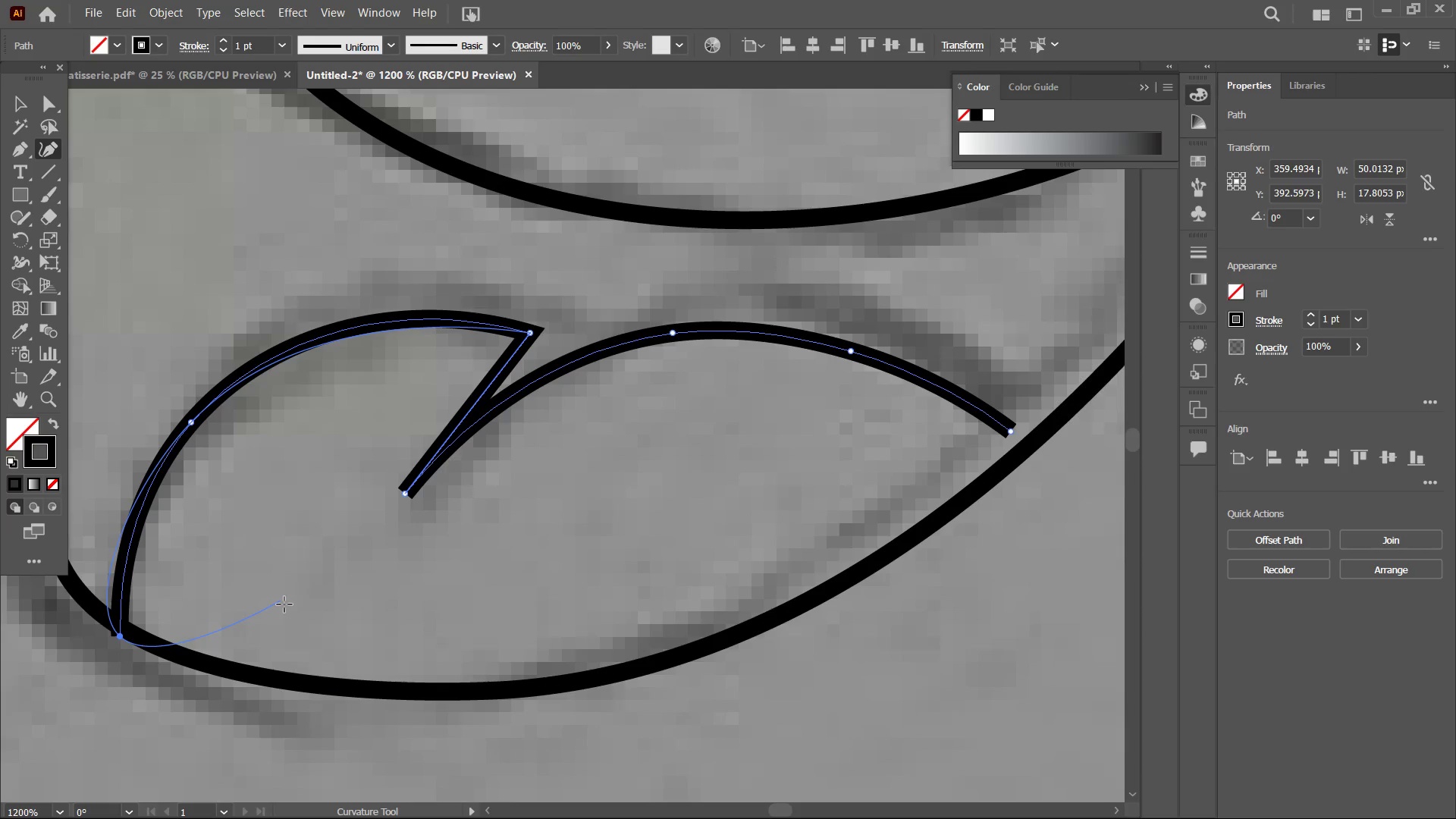 
key(Control+Z)
 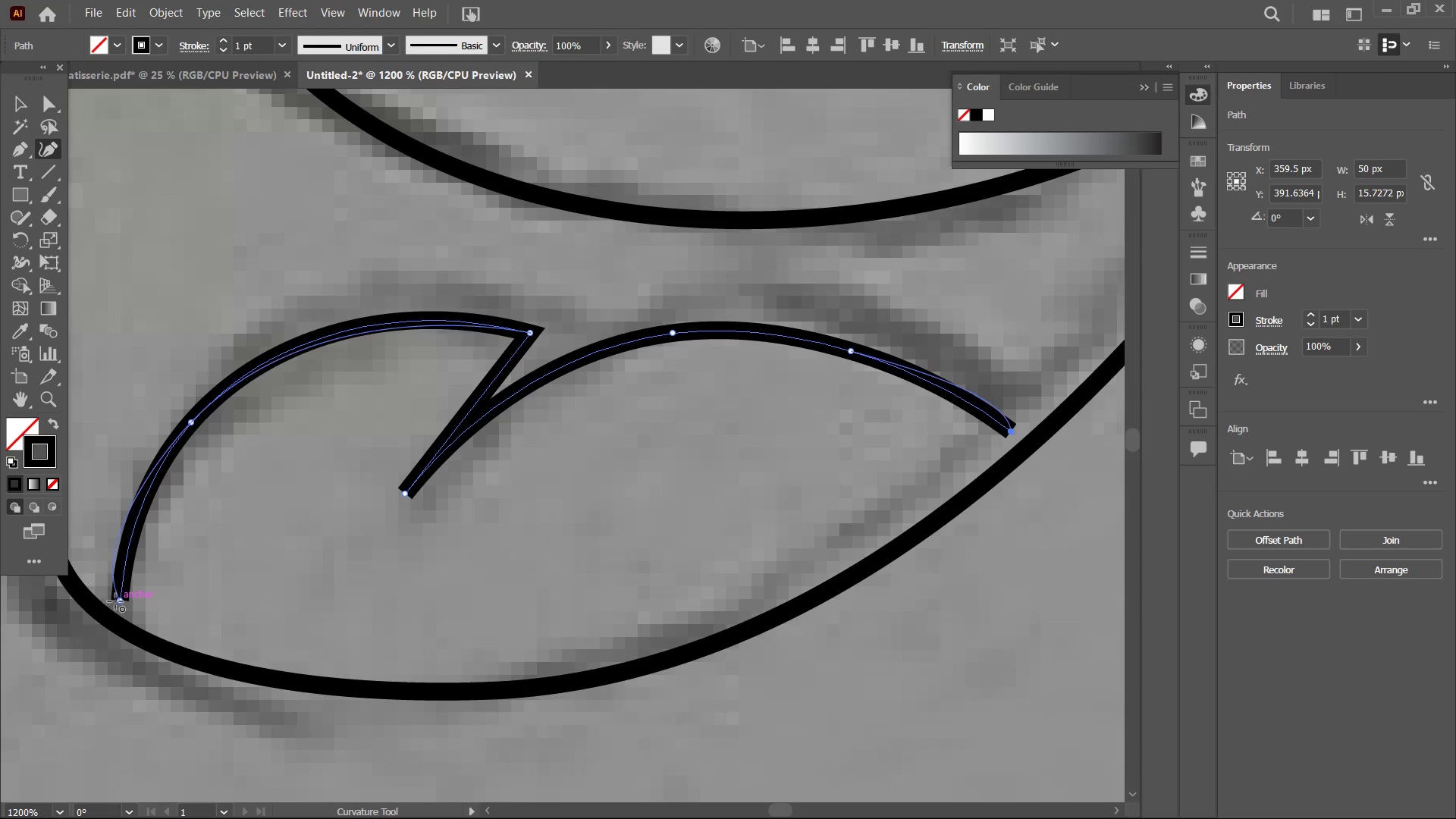 
left_click_drag(start_coordinate=[118, 601], to_coordinate=[116, 617])
 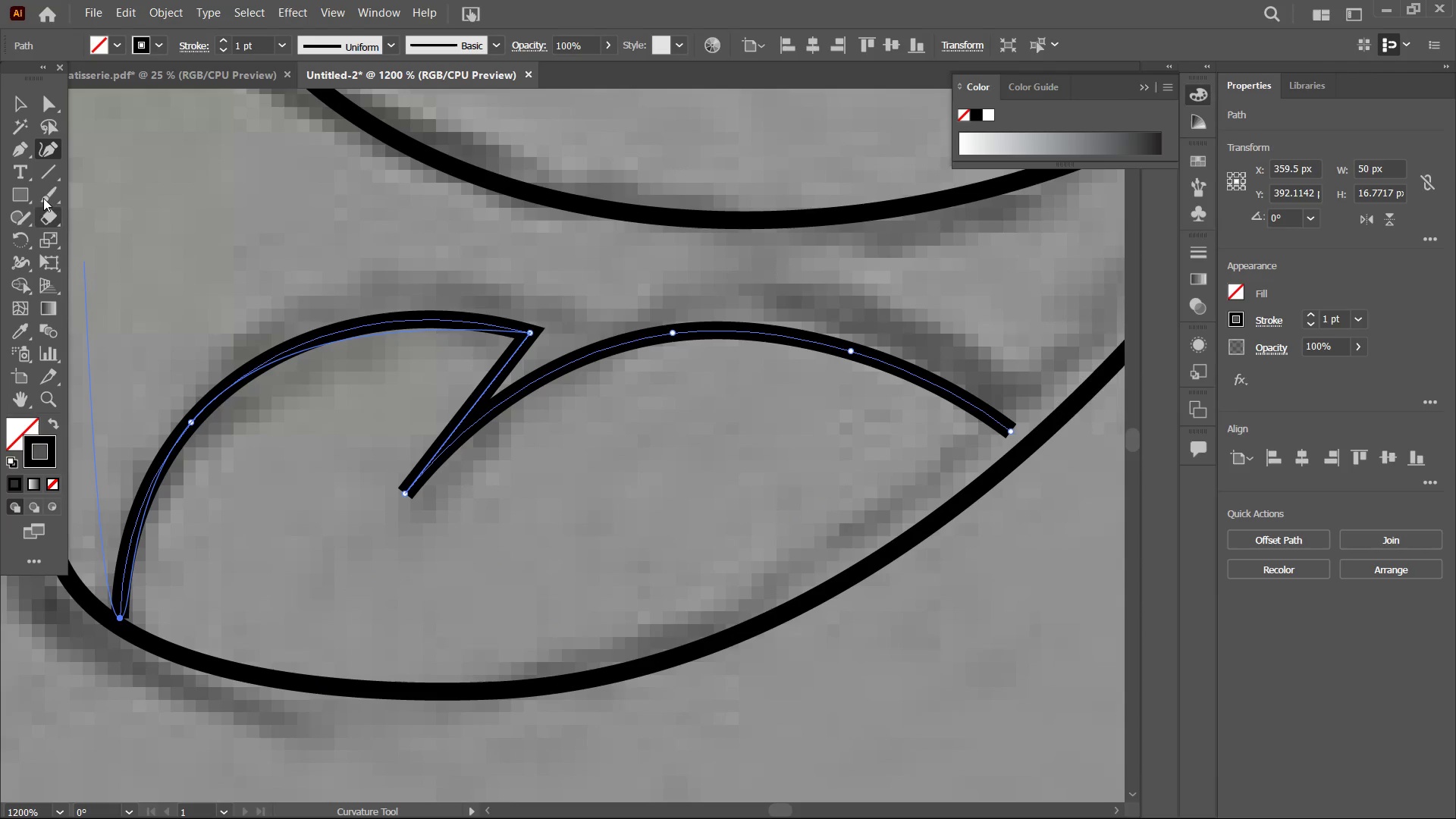 
left_click([21, 95])
 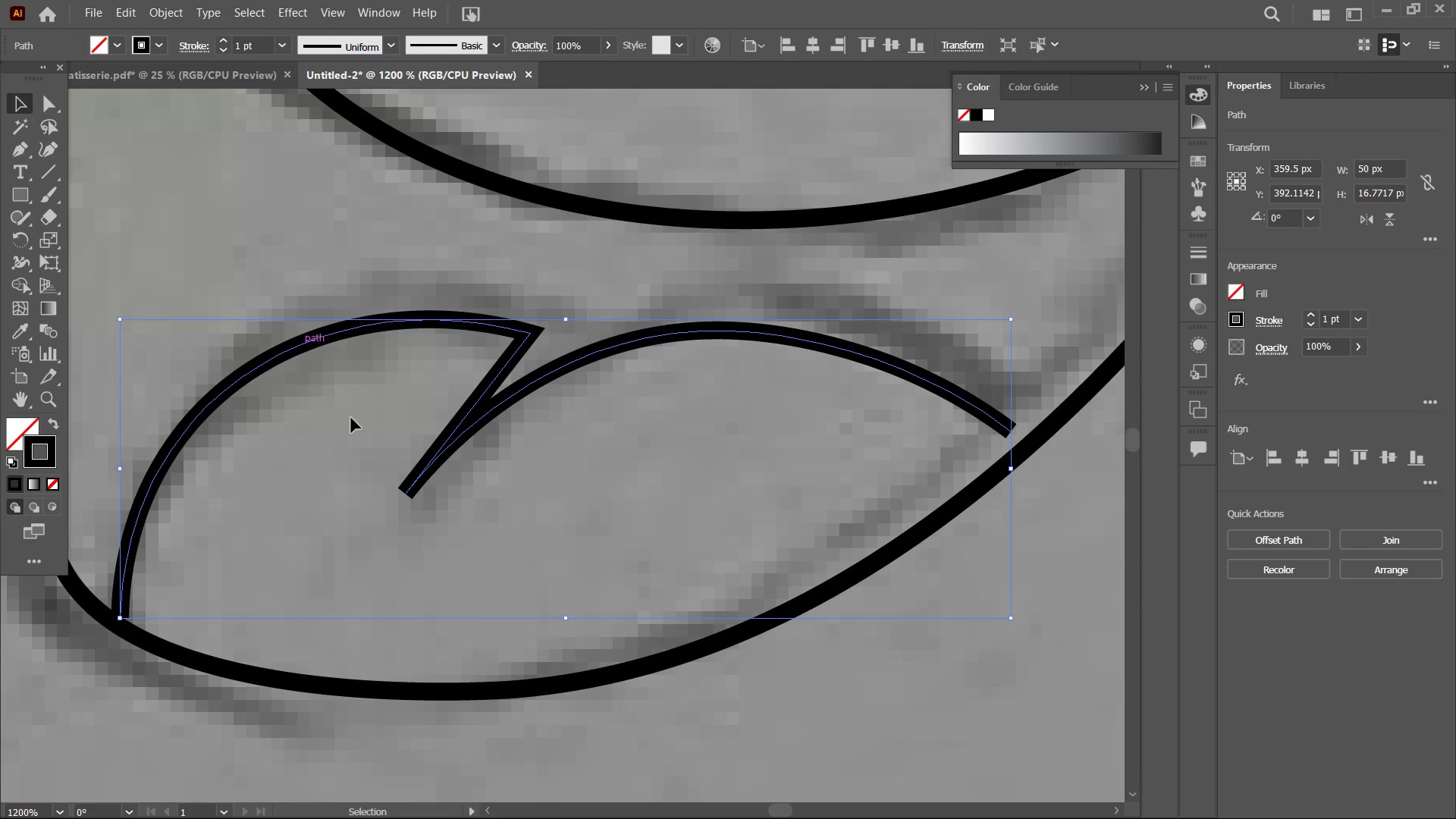 
key(Control+Equal)
 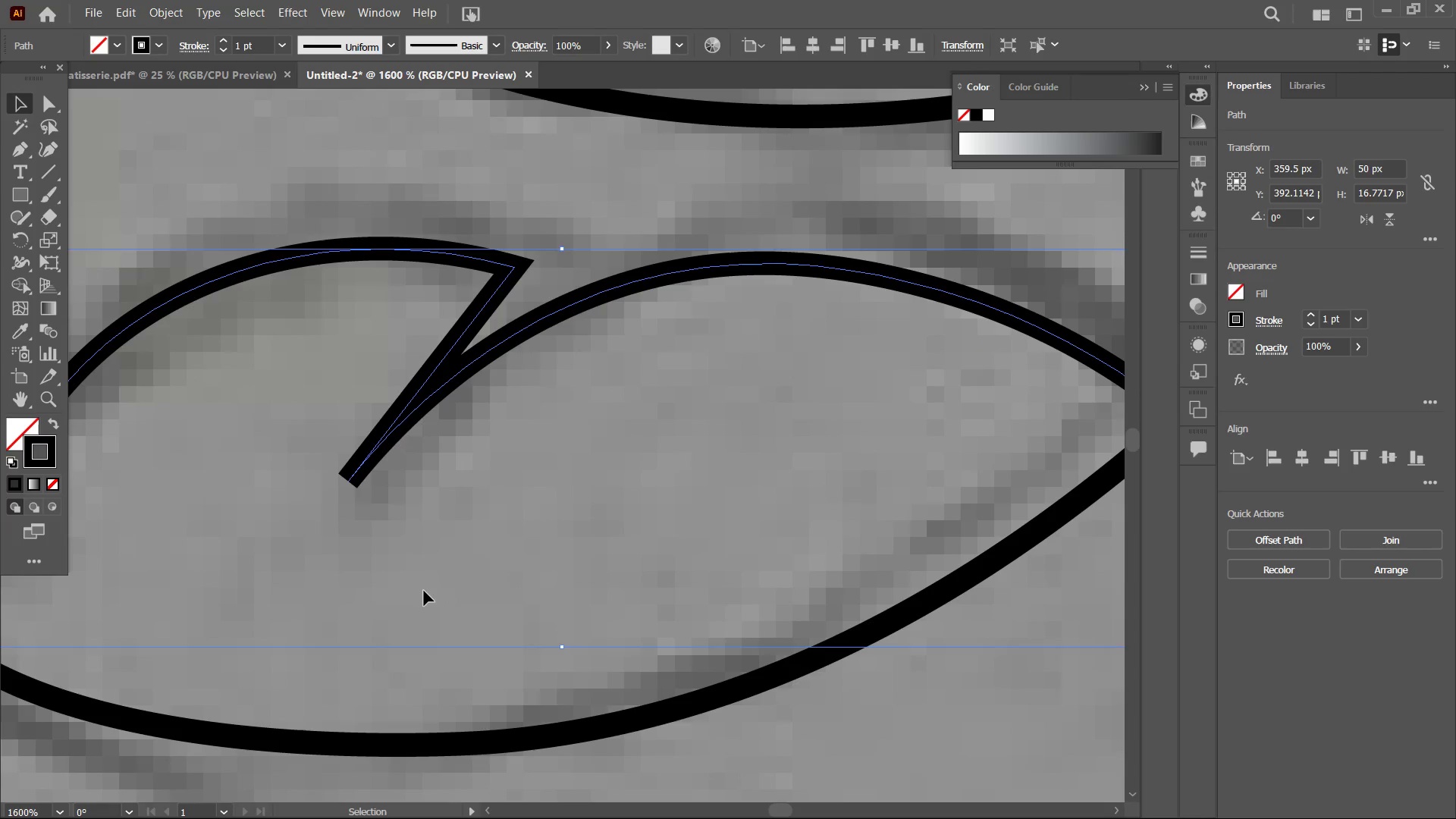 
hold_key(key=Space, duration=1.0)
 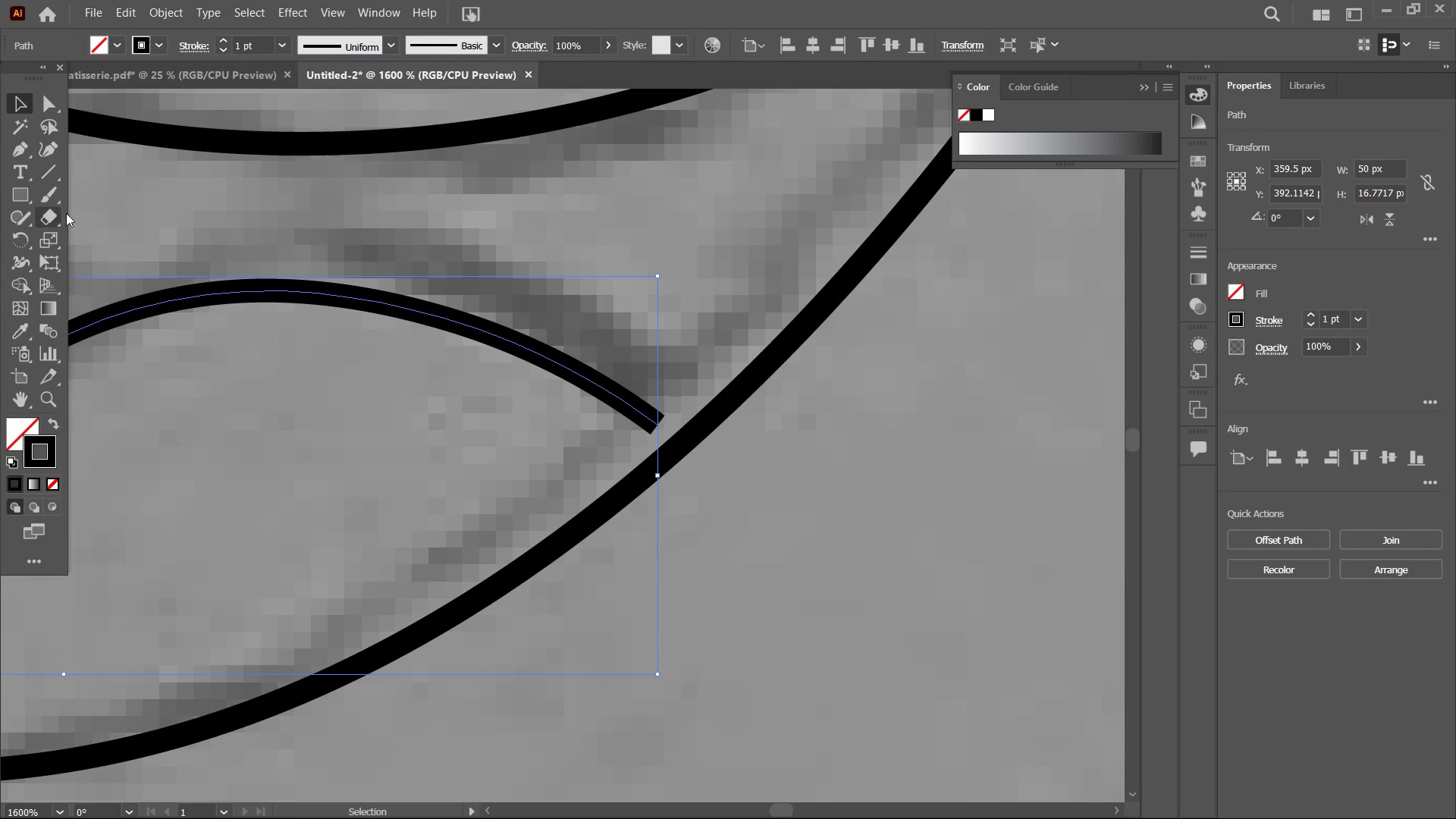 
left_click_drag(start_coordinate=[498, 591], to_coordinate=[0, 618])
 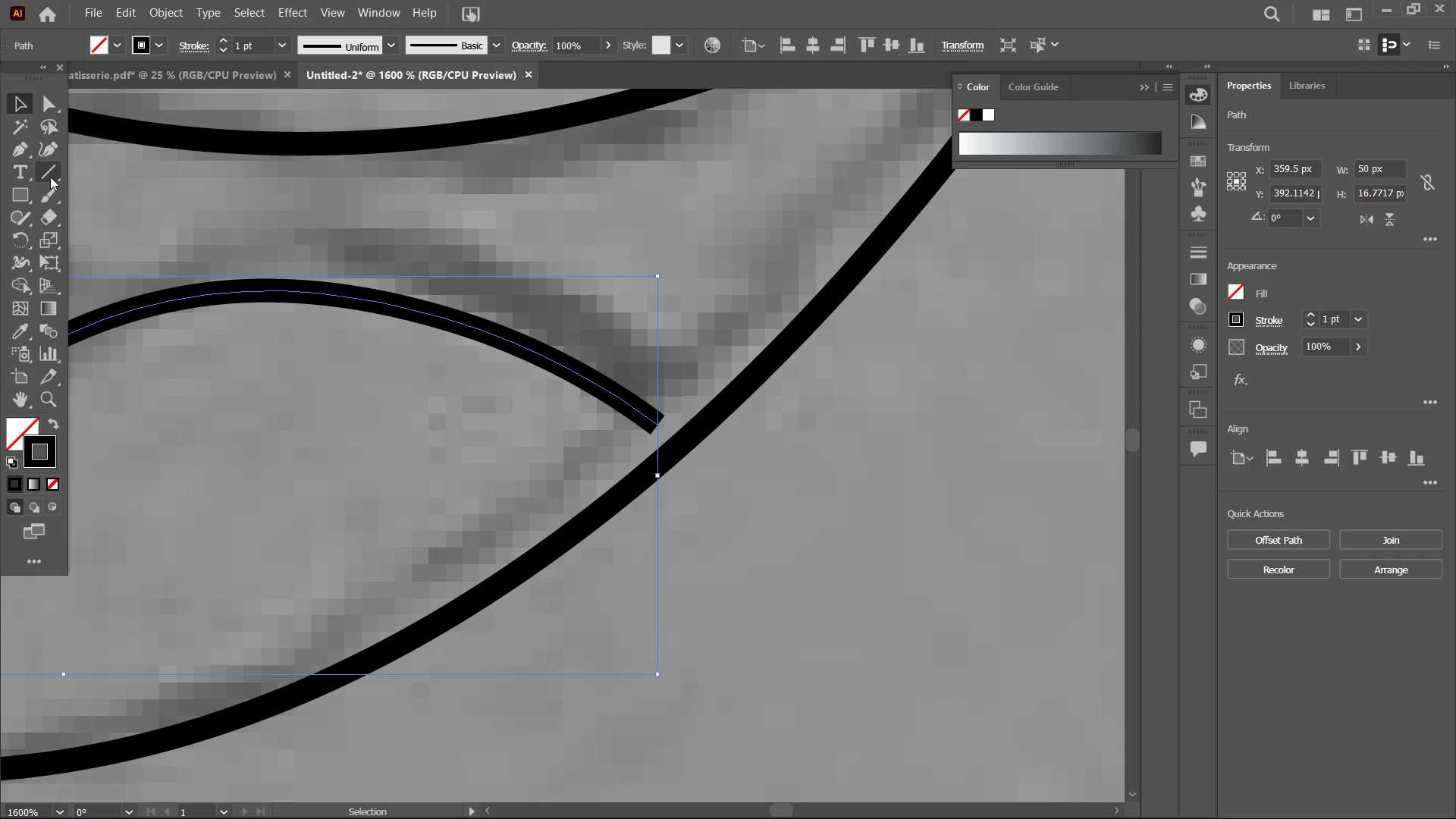 
left_click([58, 157])
 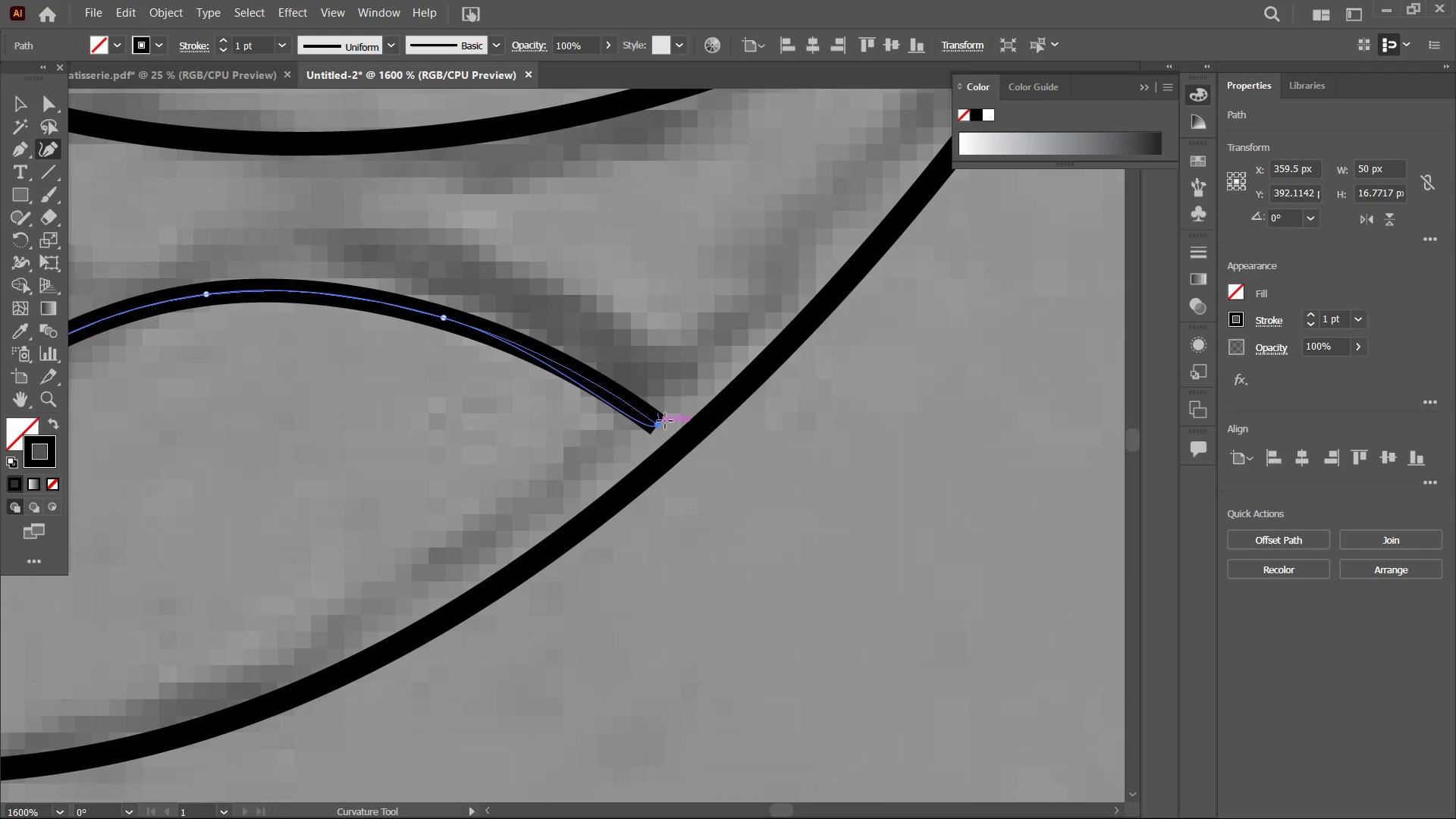 
left_click_drag(start_coordinate=[660, 422], to_coordinate=[671, 433])
 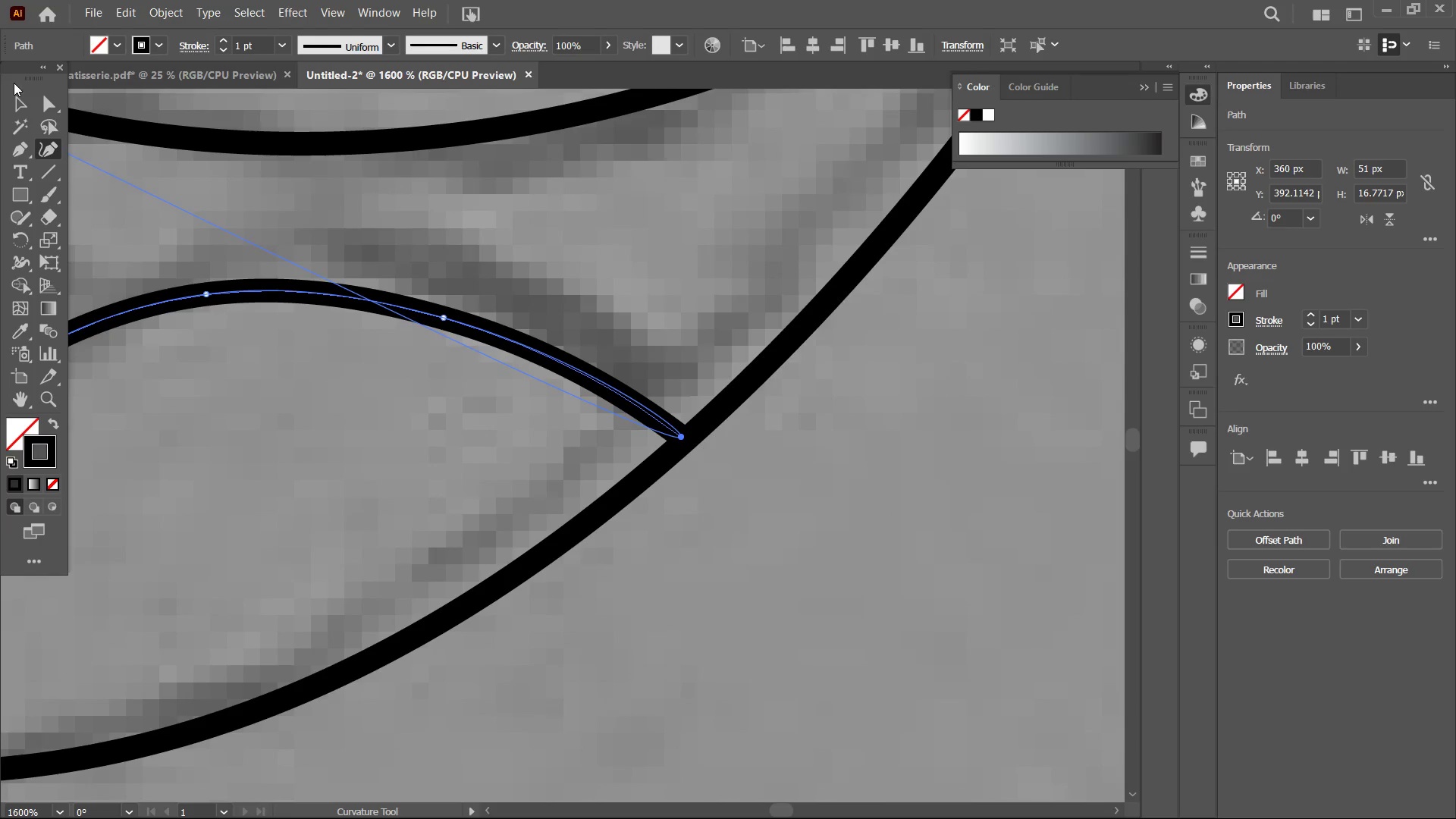 
left_click([8, 108])
 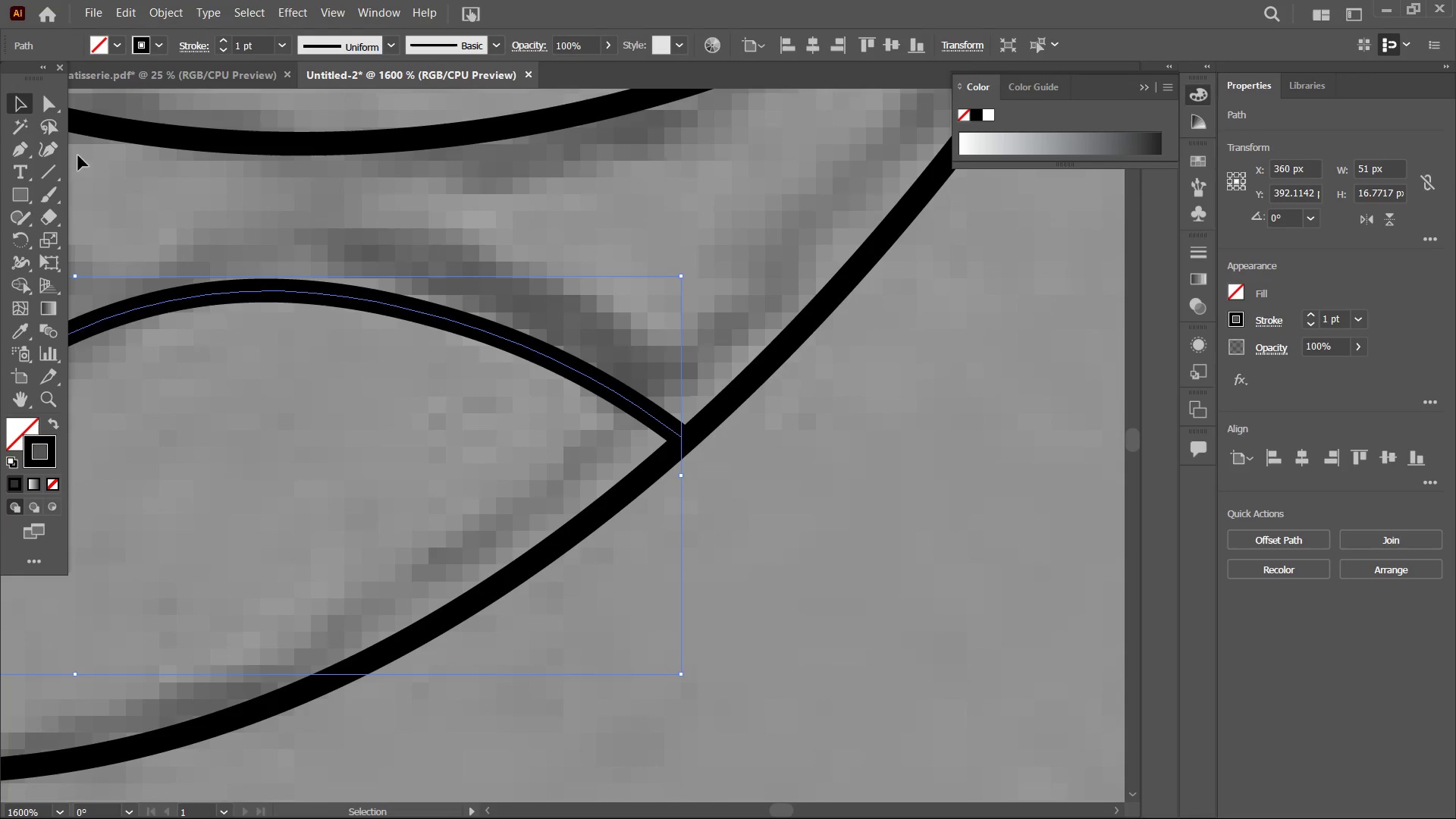 
key(Control+Minus)
 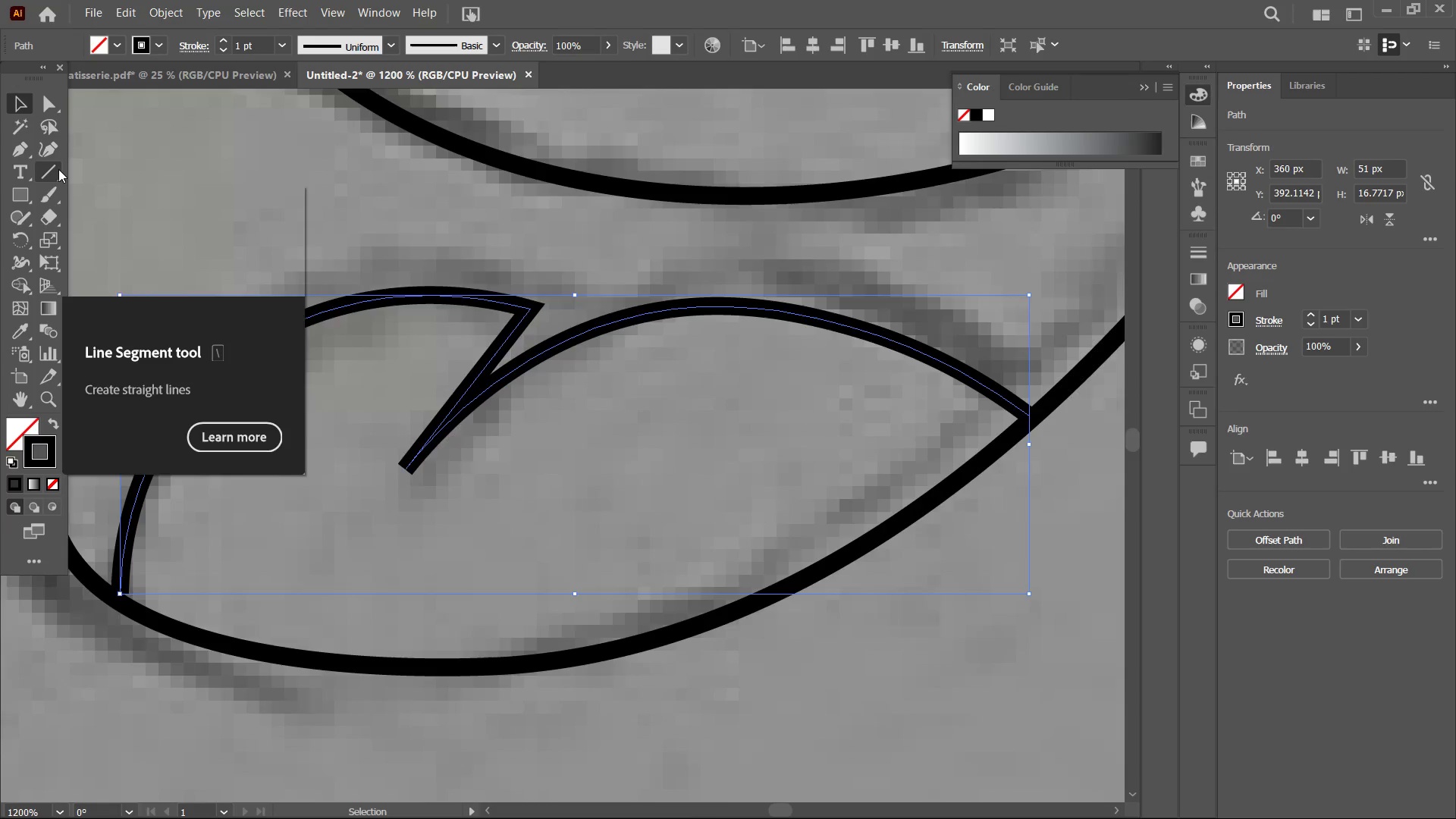 
key(Control+Minus)
 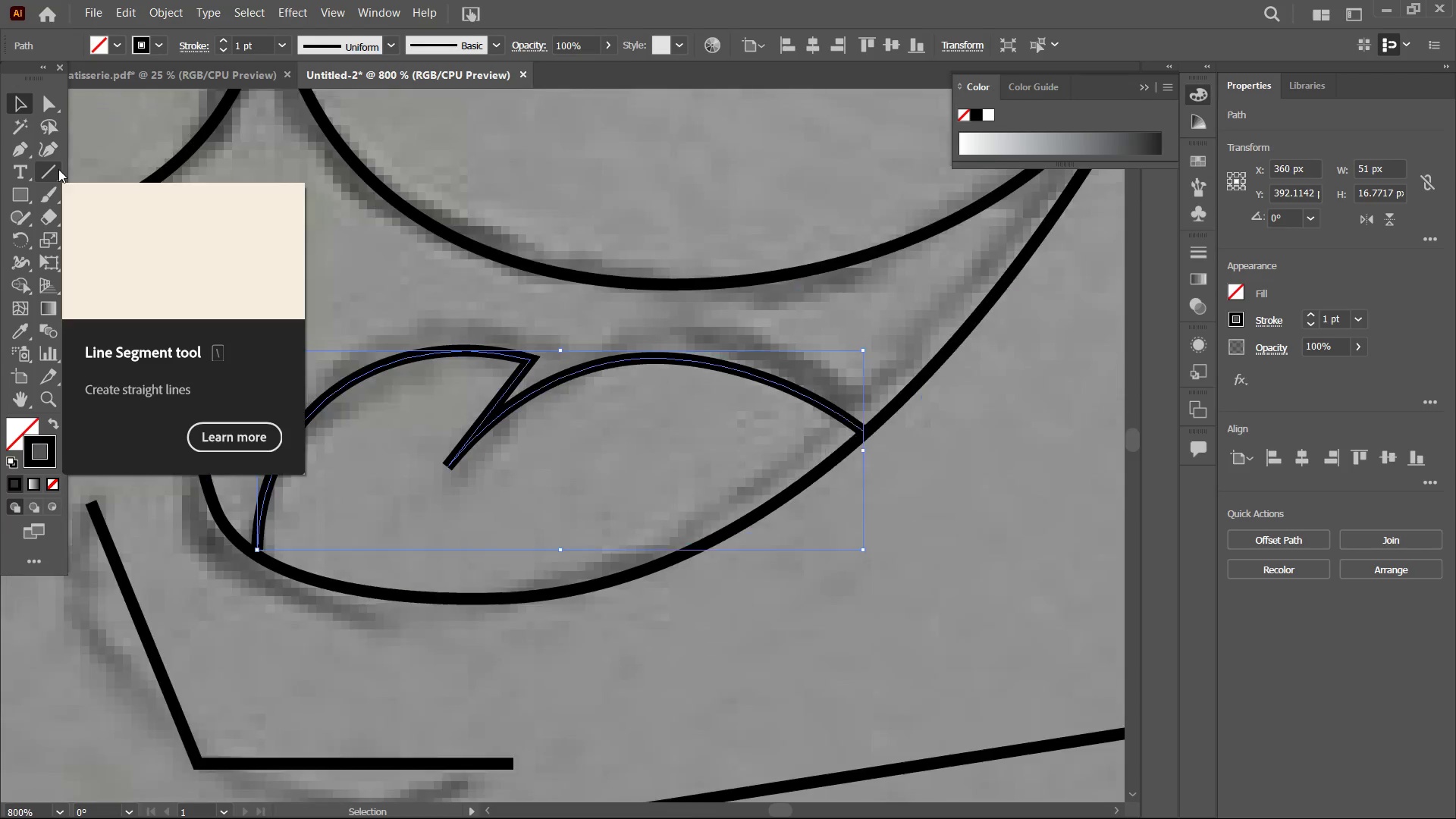 
key(Control+Minus)
 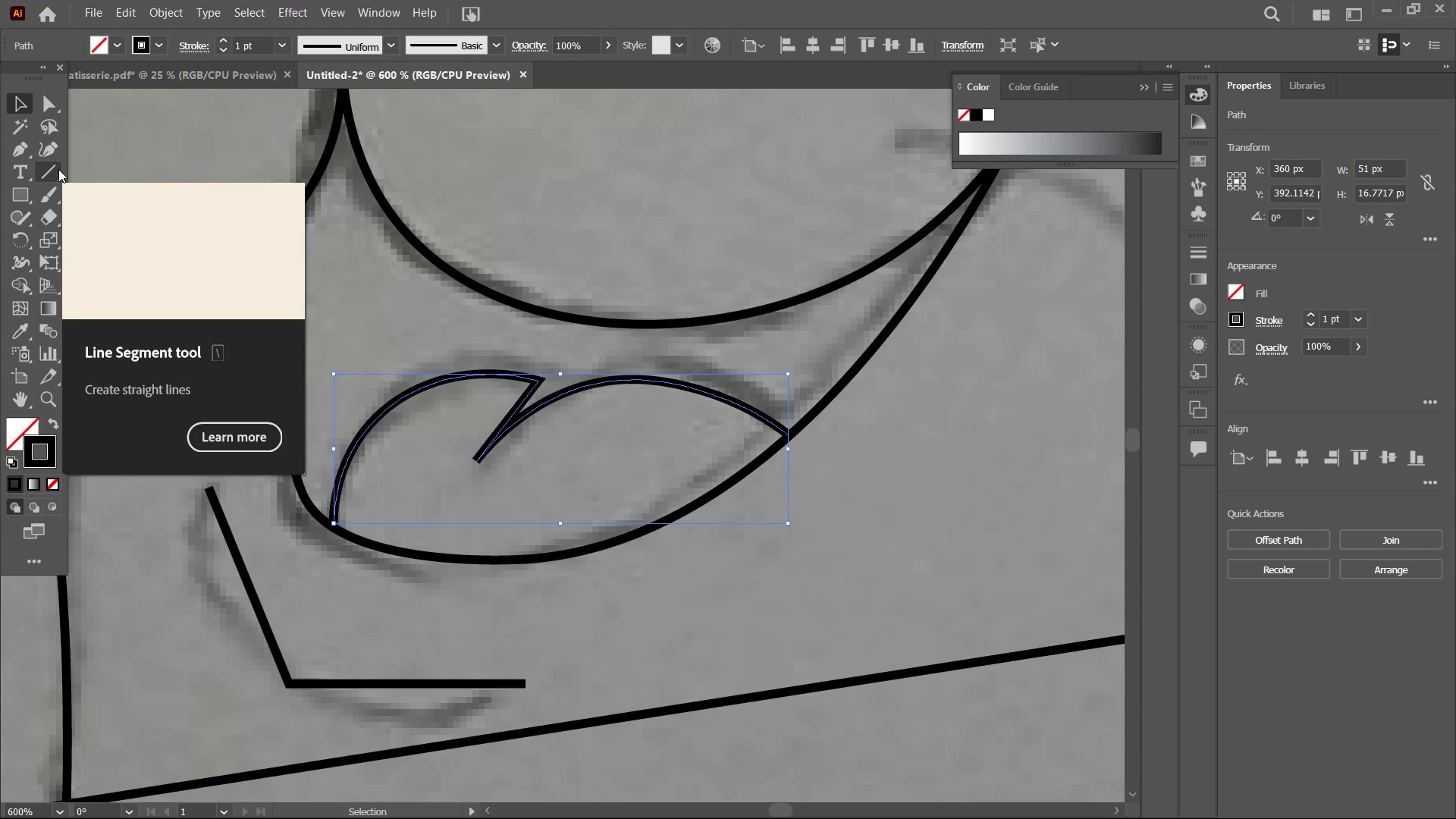 
key(Control+Minus)
 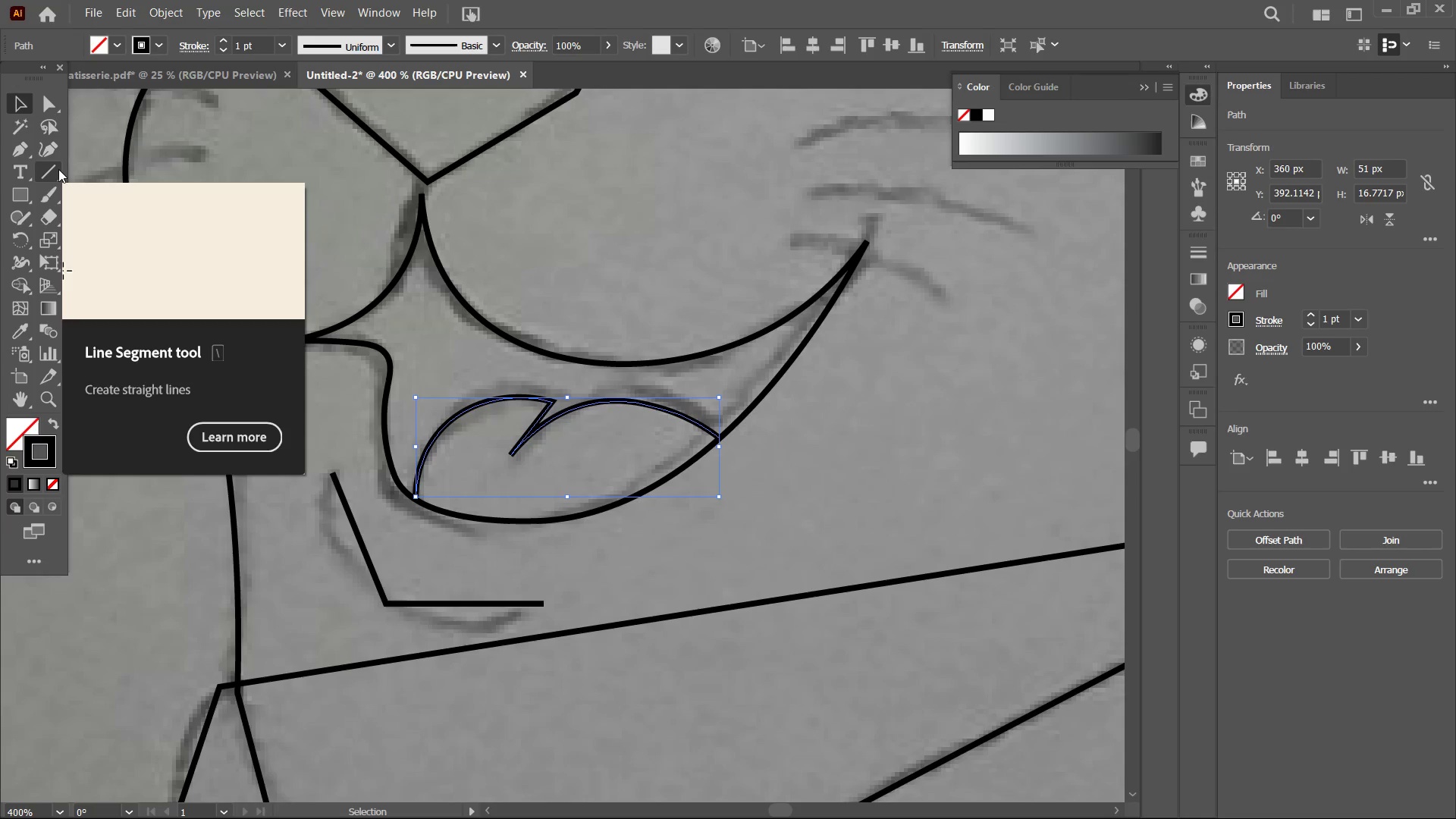 
key(Control+Minus)
 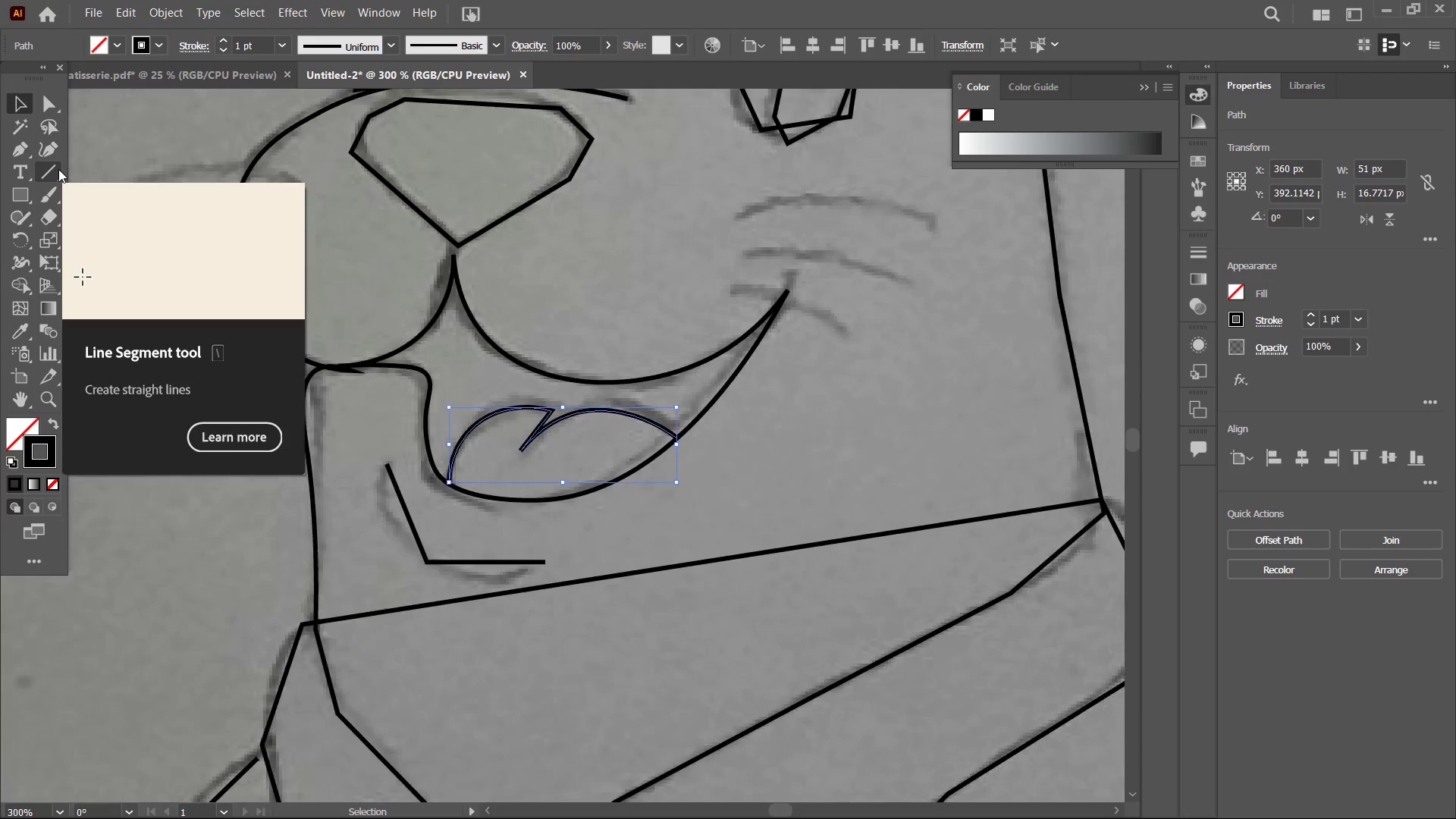 
key(Control+Minus)
 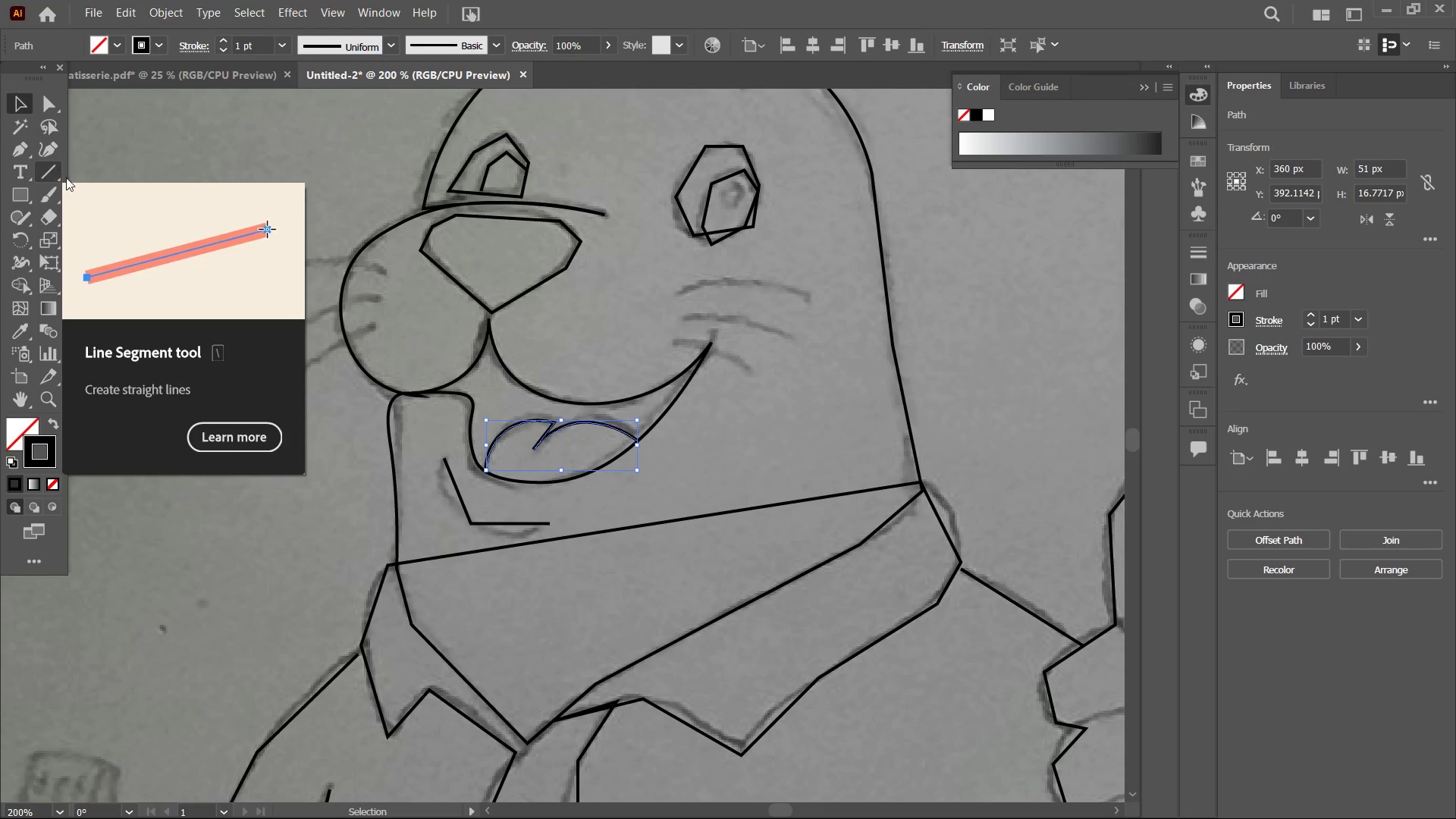 
hold_key(key=Space, duration=0.81)
 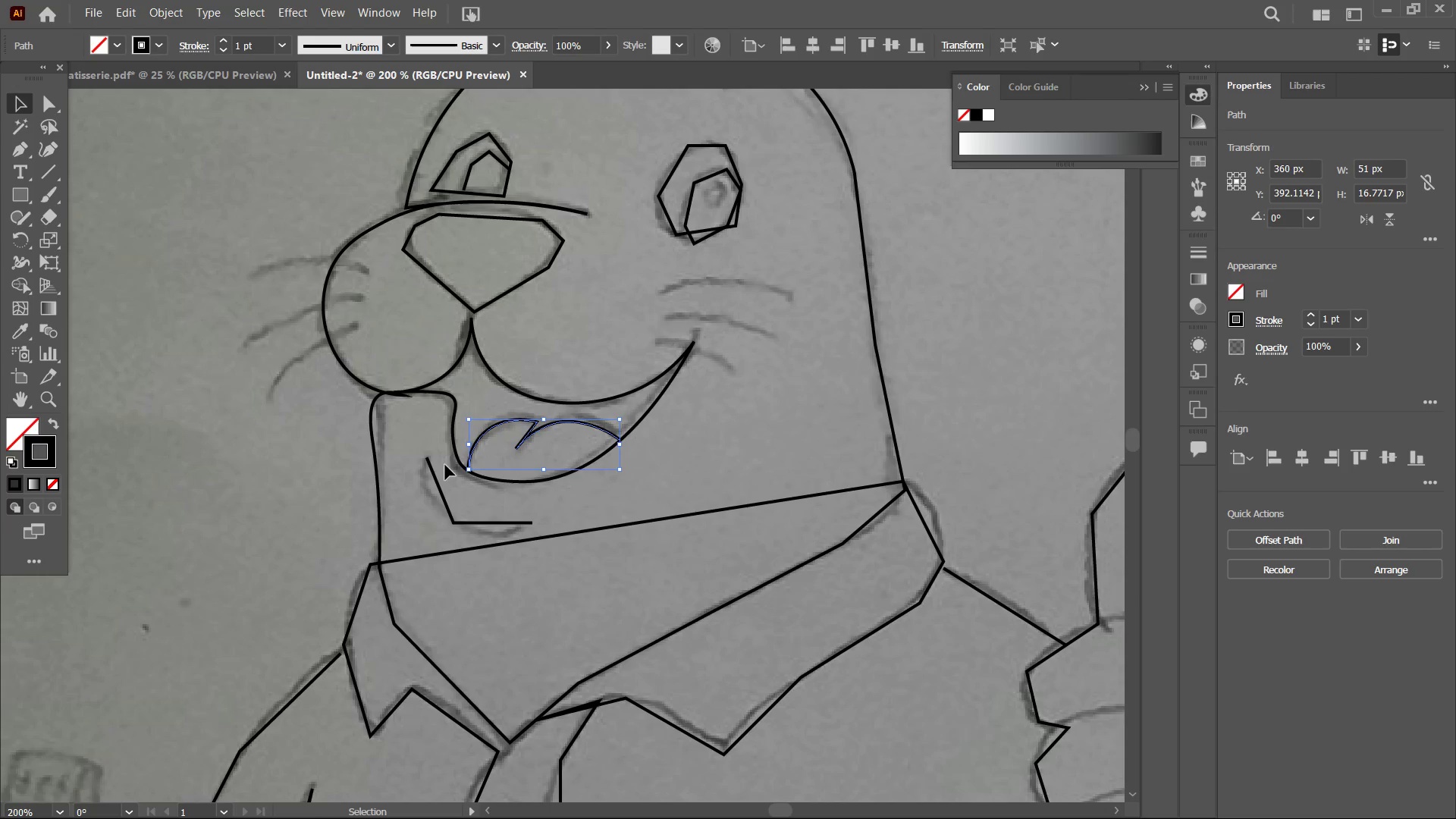 
left_click_drag(start_coordinate=[497, 479], to_coordinate=[479, 479])
 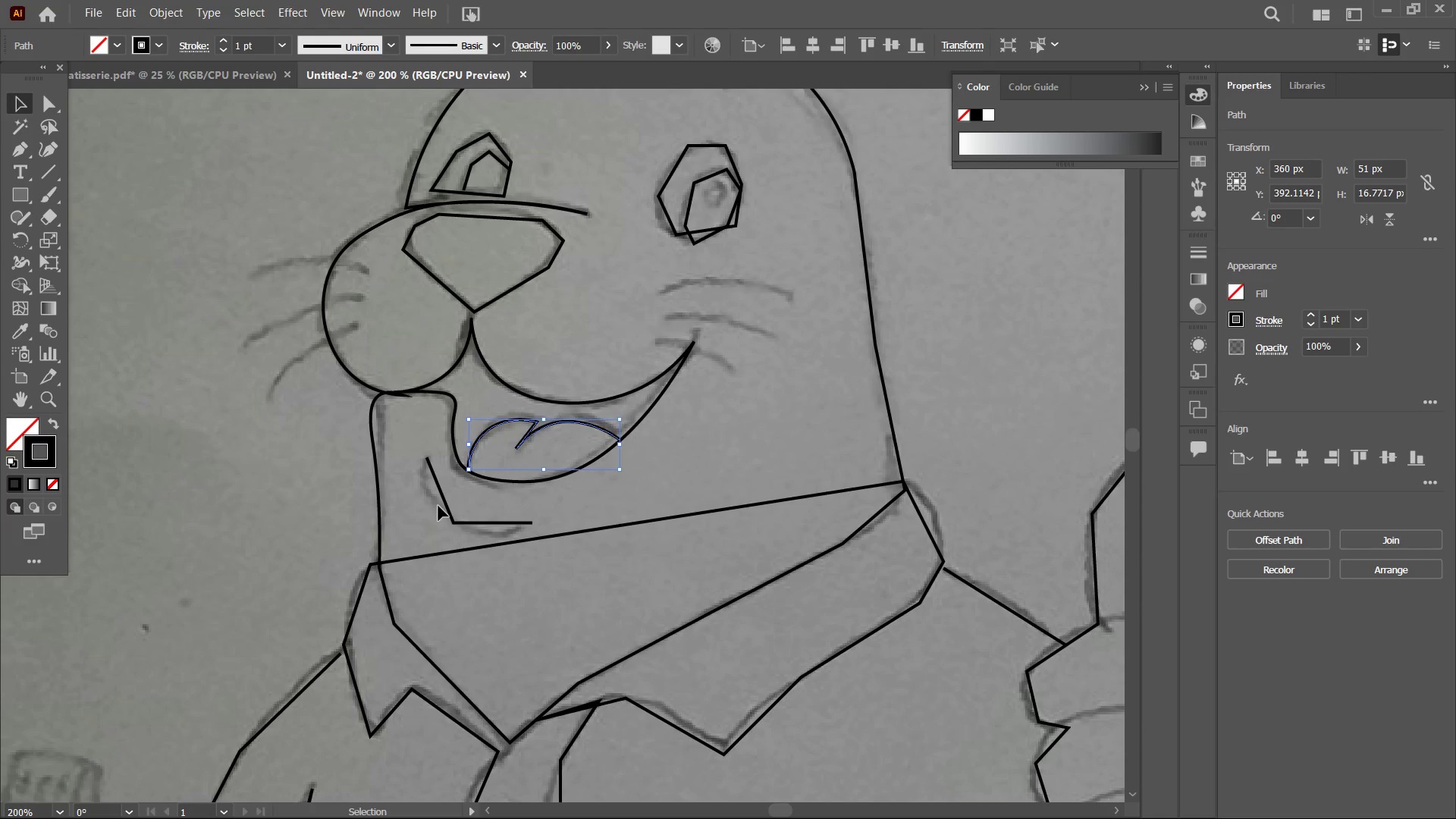 
wait(15.58)
 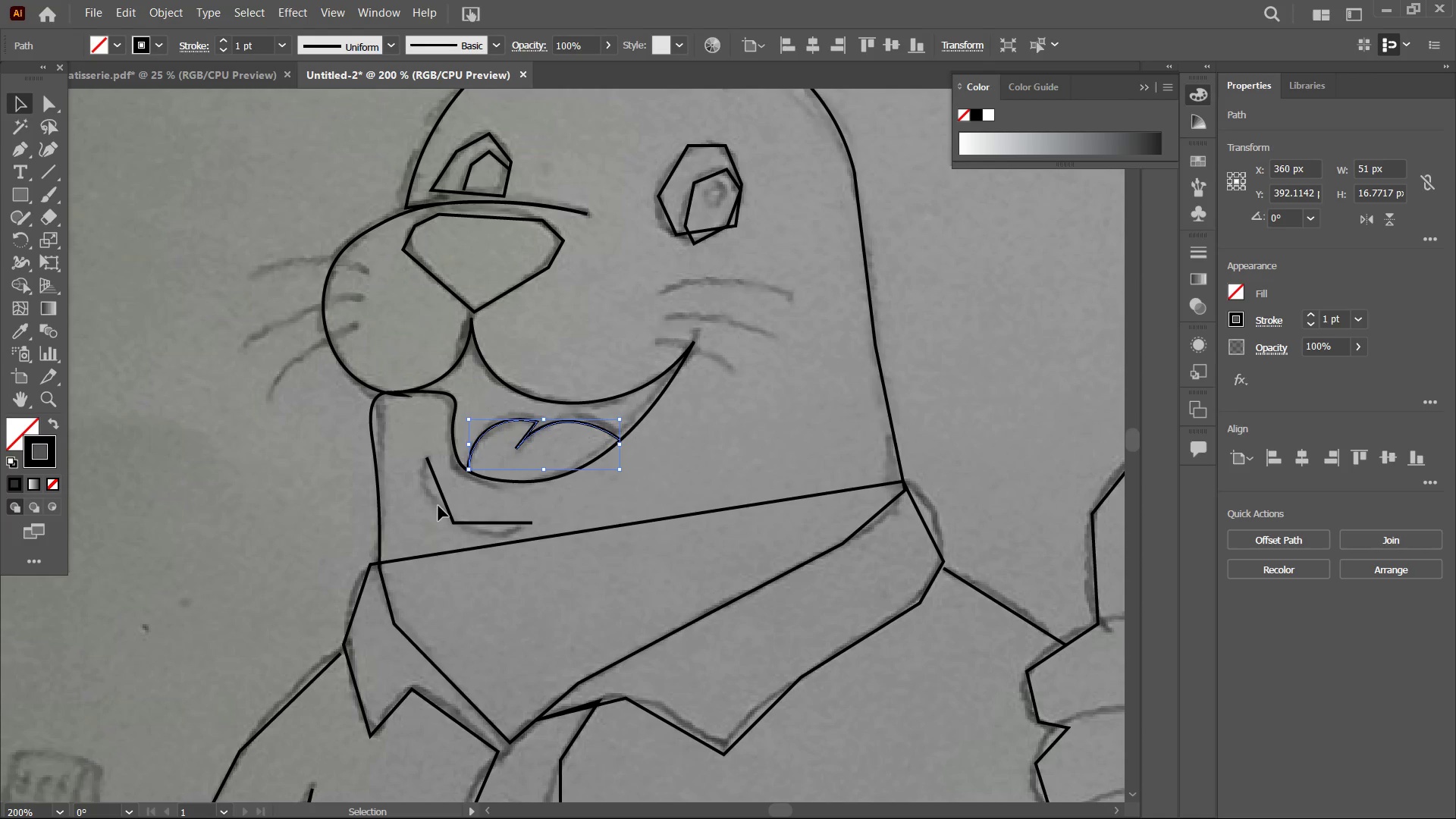 
left_click([485, 304])
 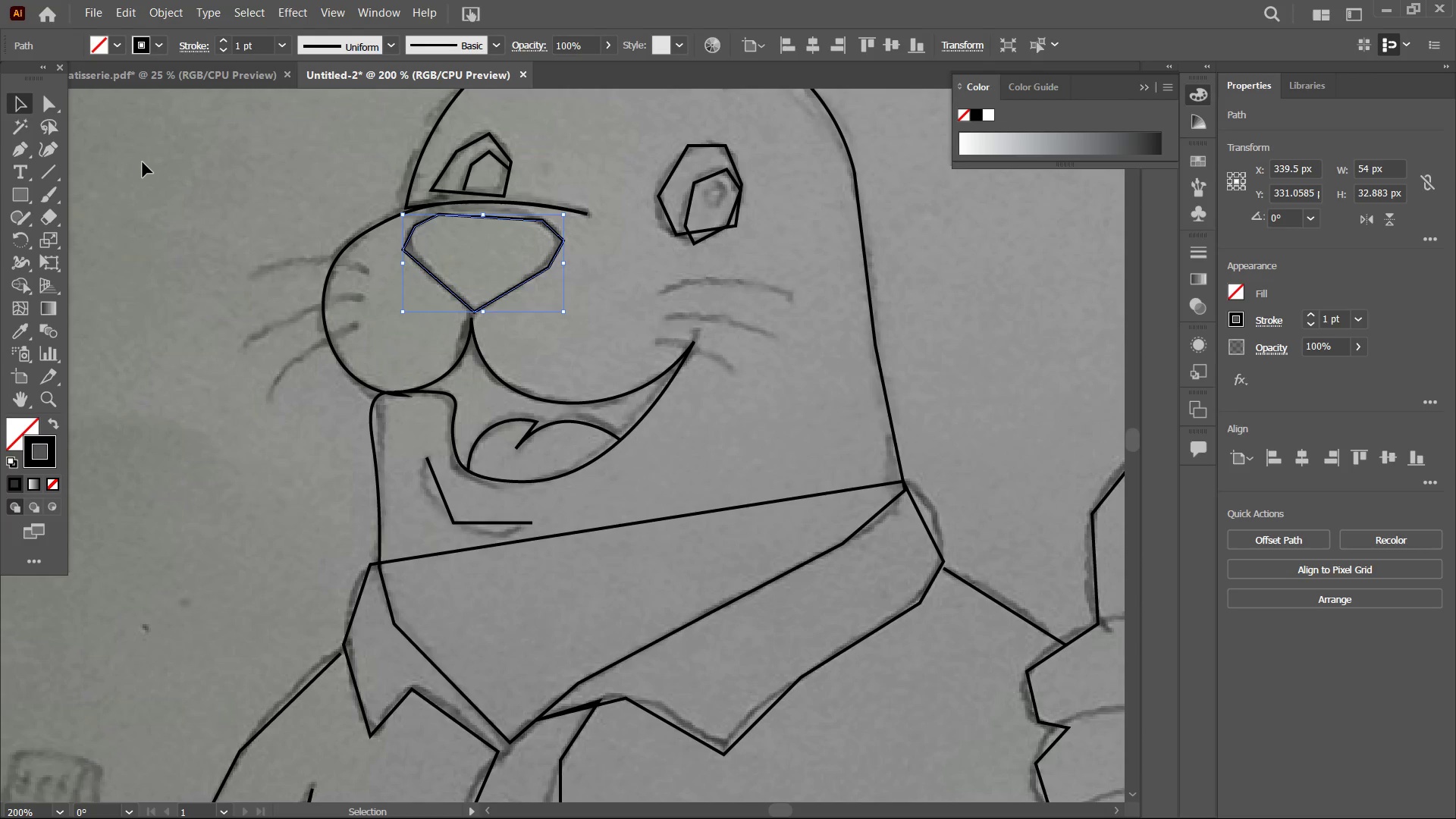 
hold_key(key=ControlLeft, duration=0.36)
scroll: coordinate [143, 162], scroll_direction: up, amount: 5.0
 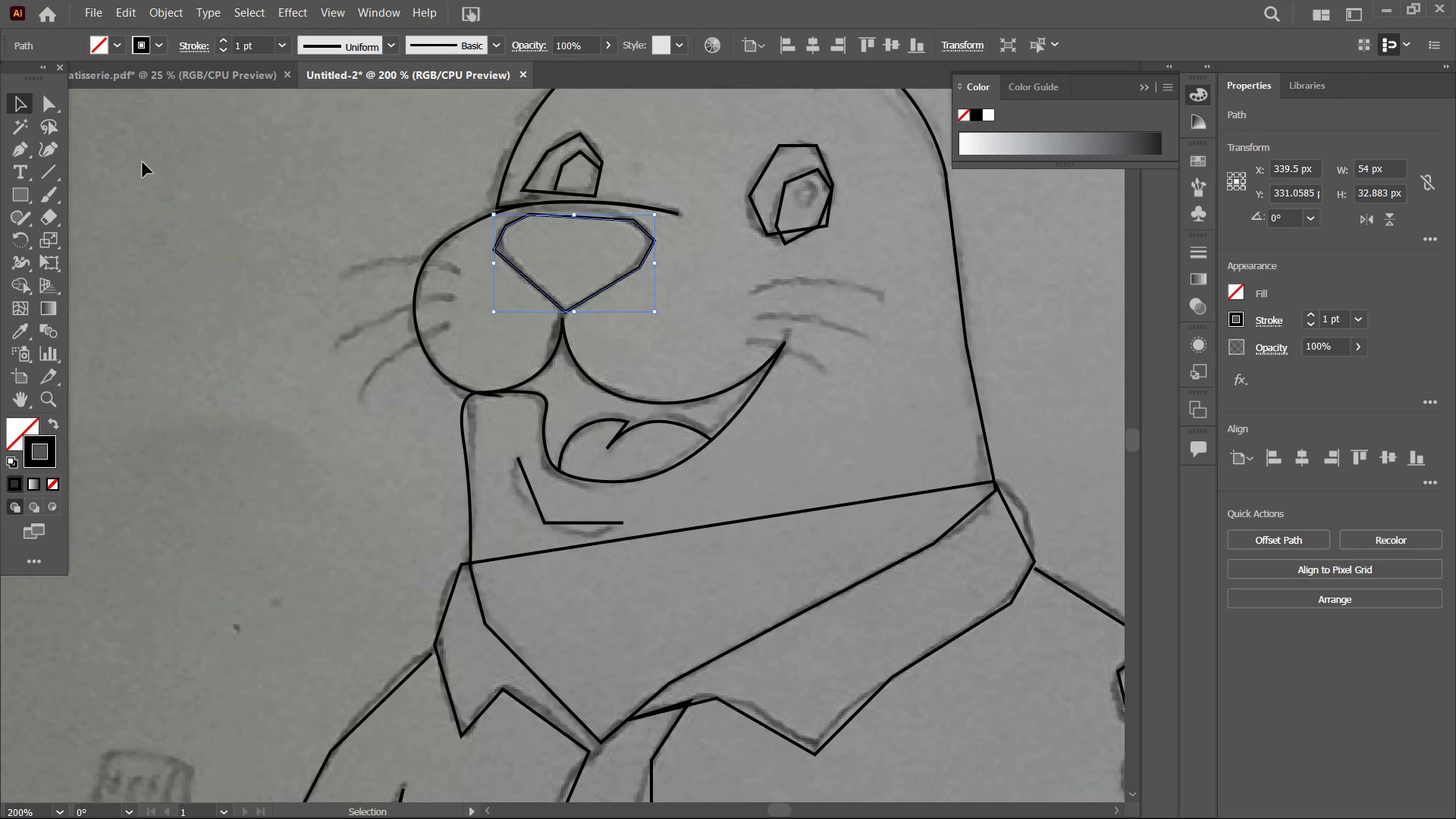 
key(Control+Equal)
 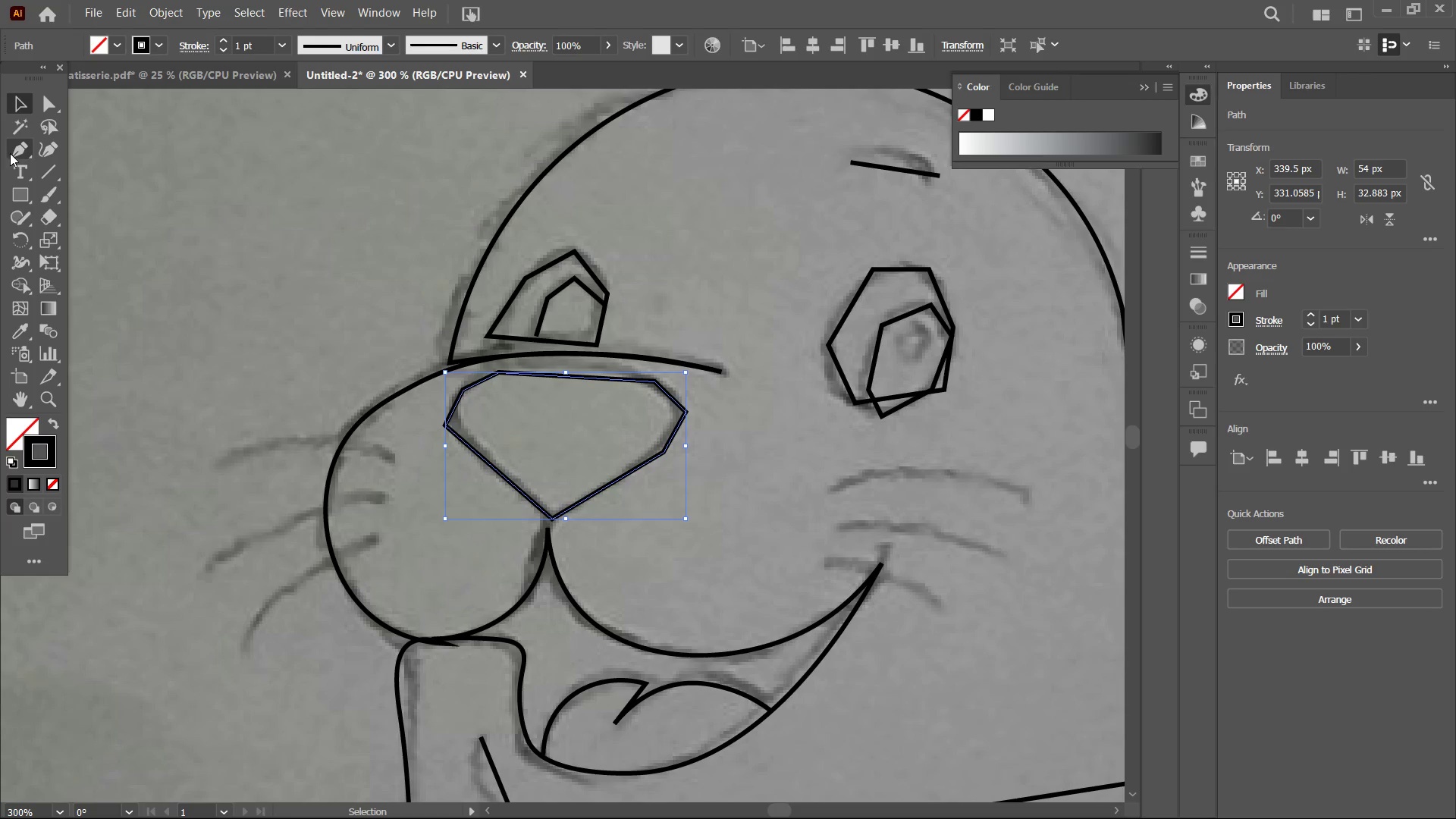 
left_click([51, 146])
 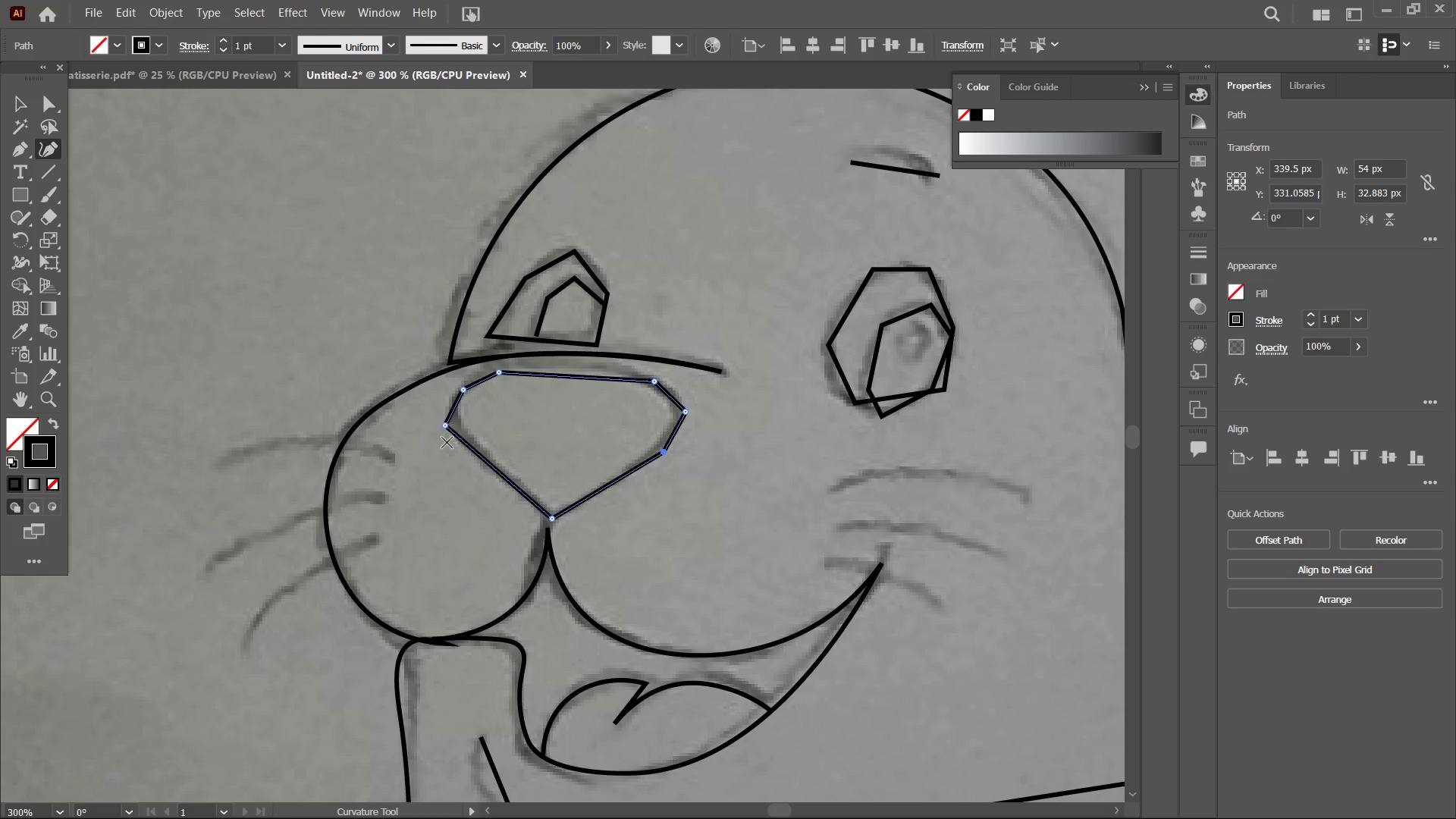 
left_click([445, 424])
 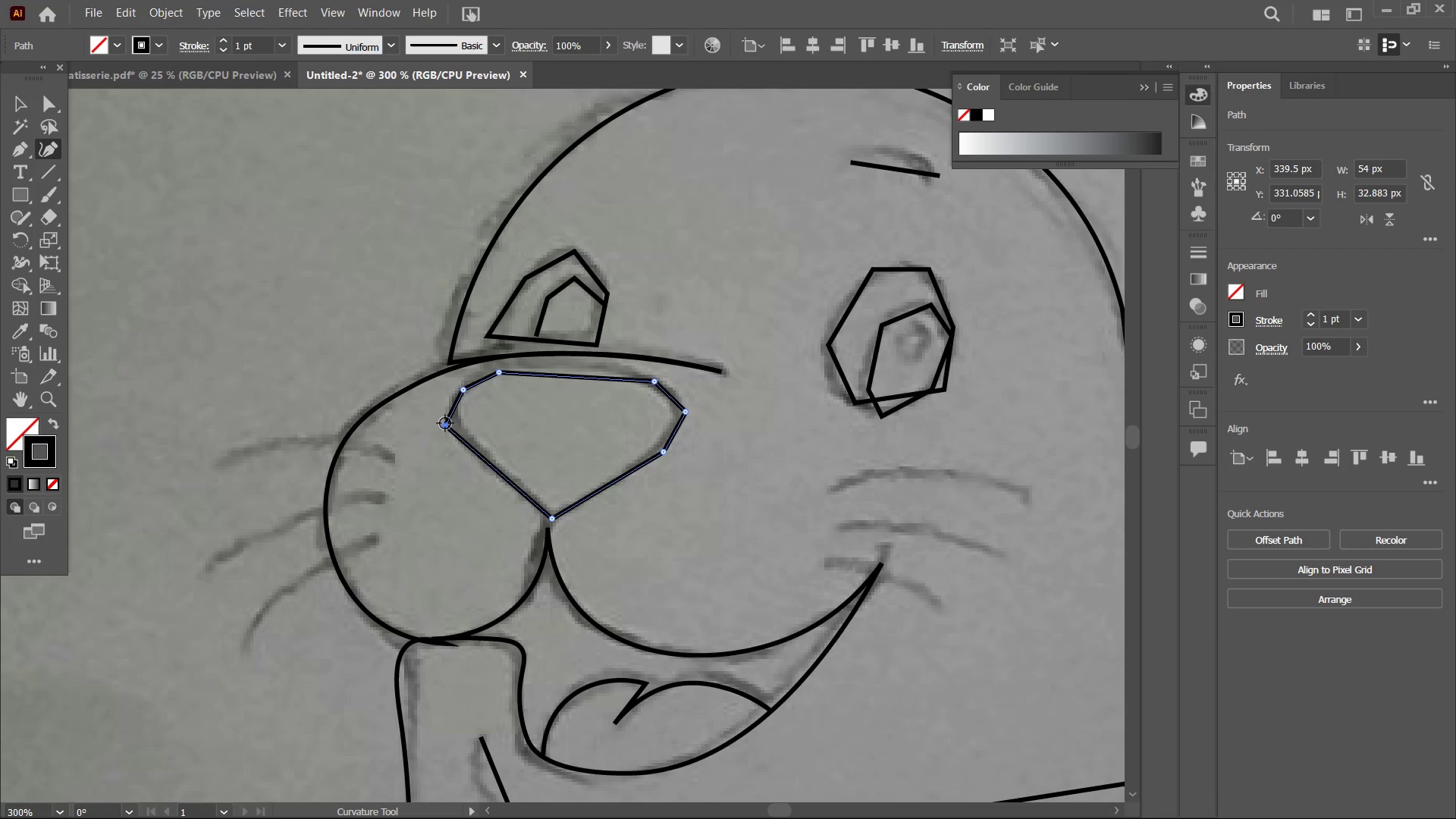 
key(Backspace)
 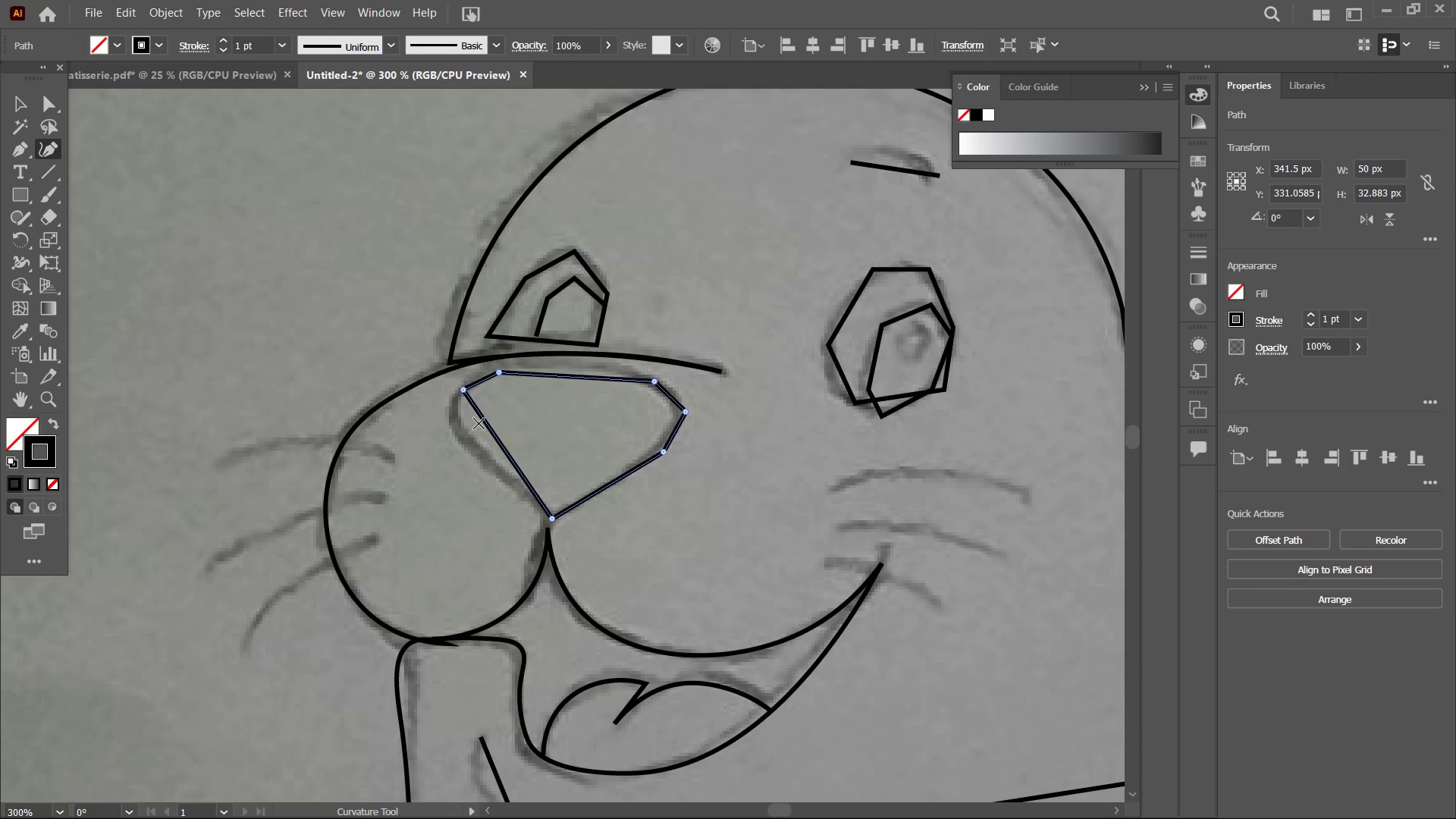 
left_click_drag(start_coordinate=[482, 422], to_coordinate=[451, 428])
 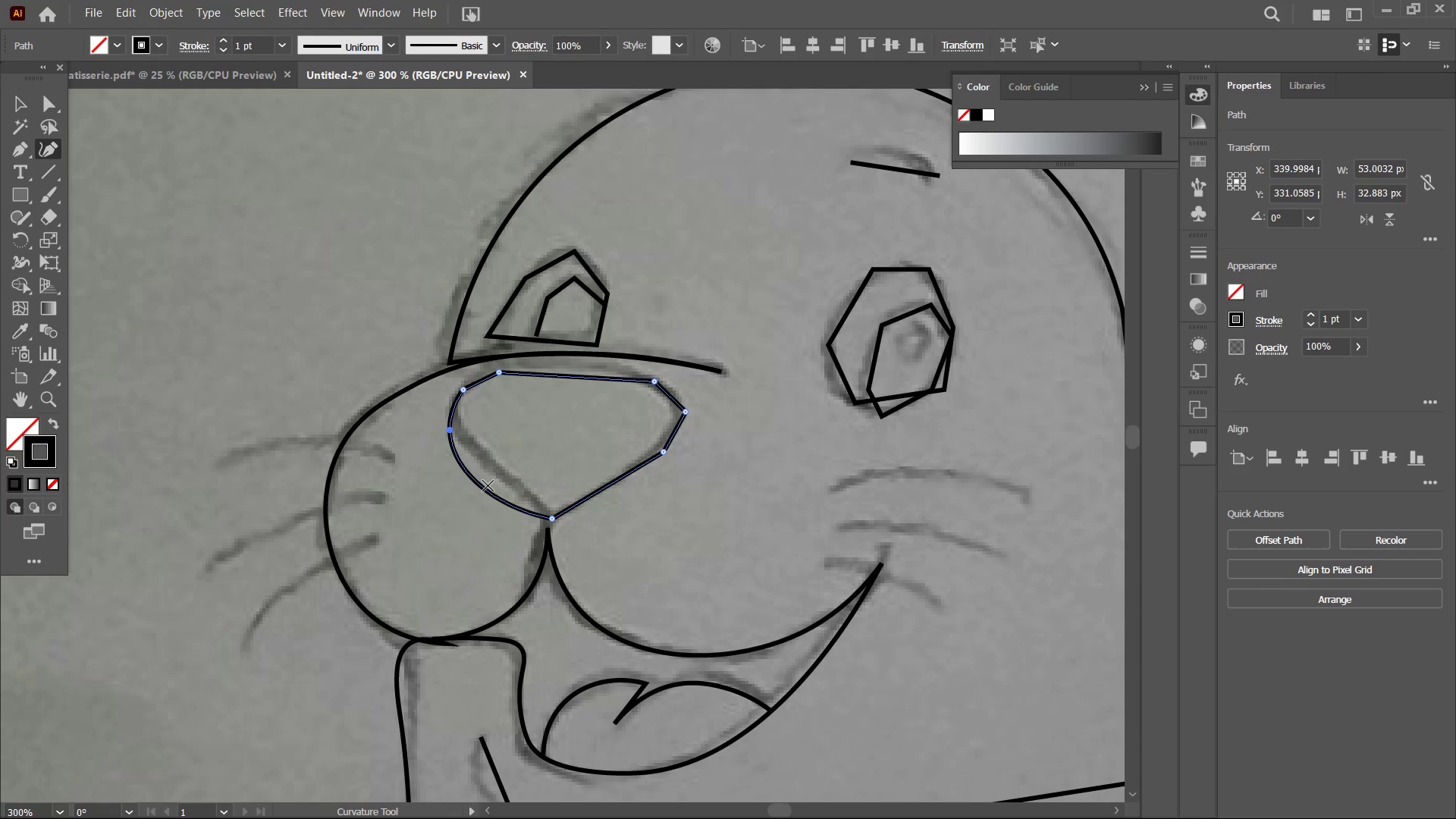 
left_click_drag(start_coordinate=[488, 485], to_coordinate=[505, 472])
 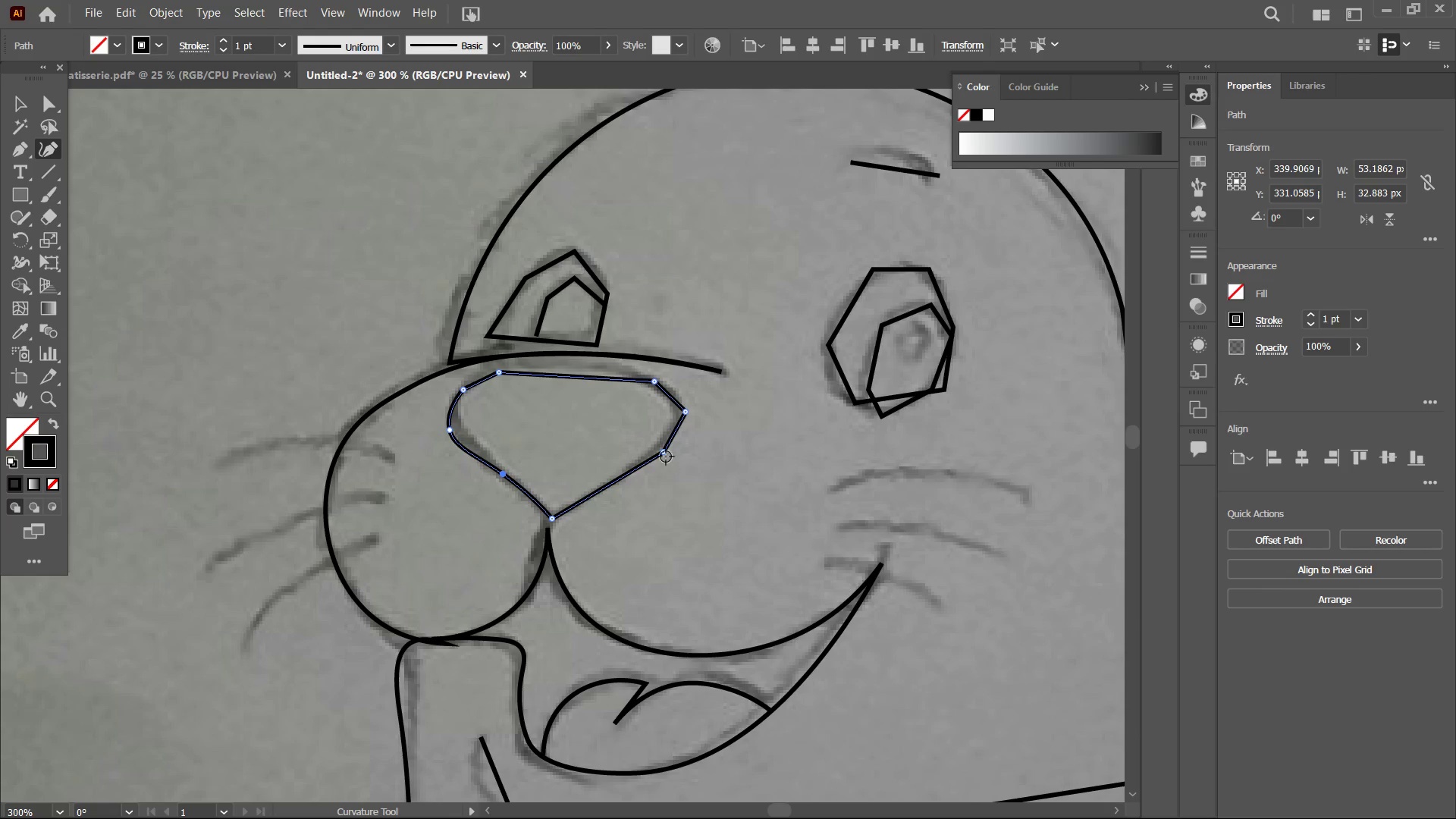 
left_click([666, 457])
 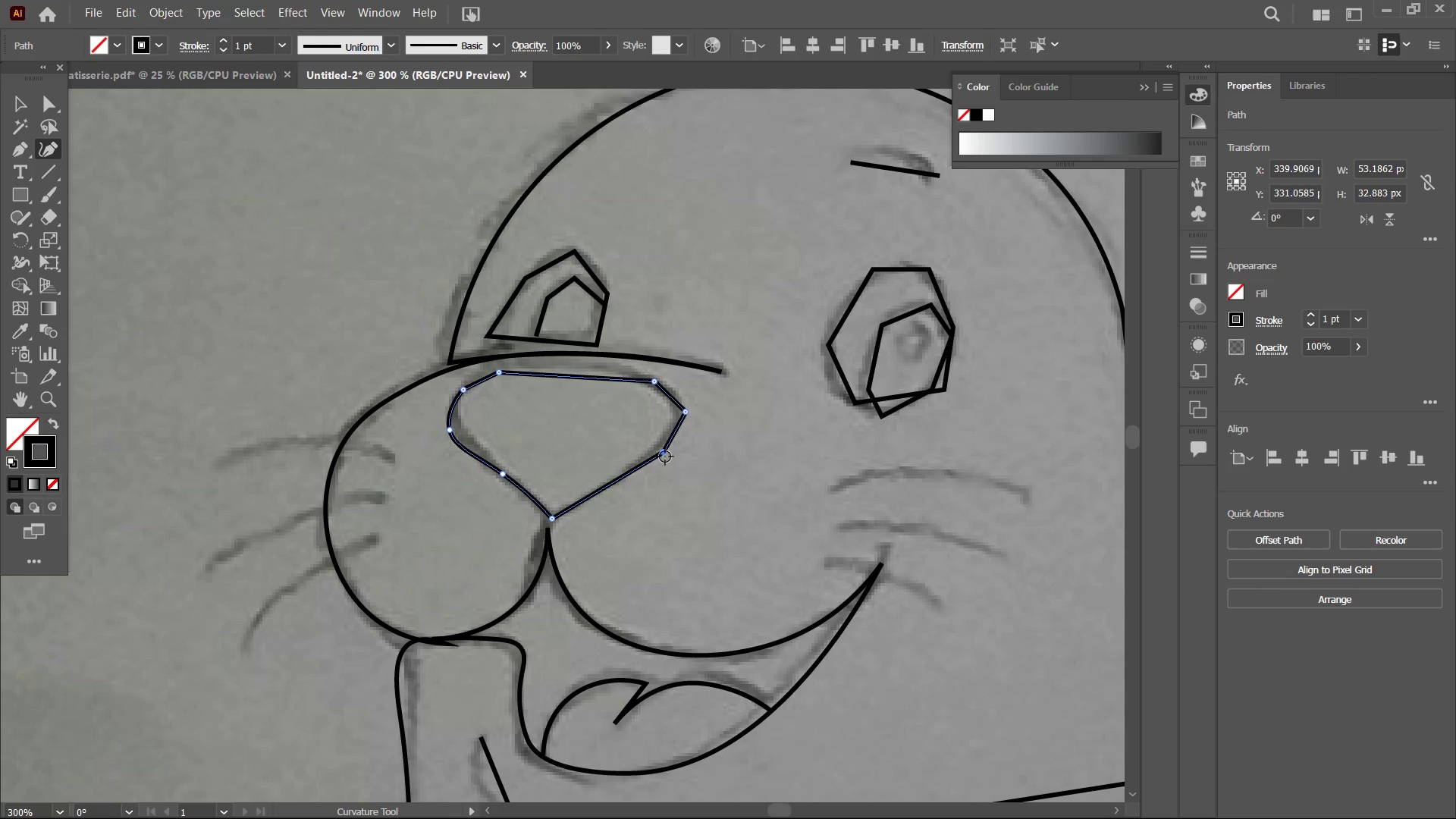 
key(Backspace)
 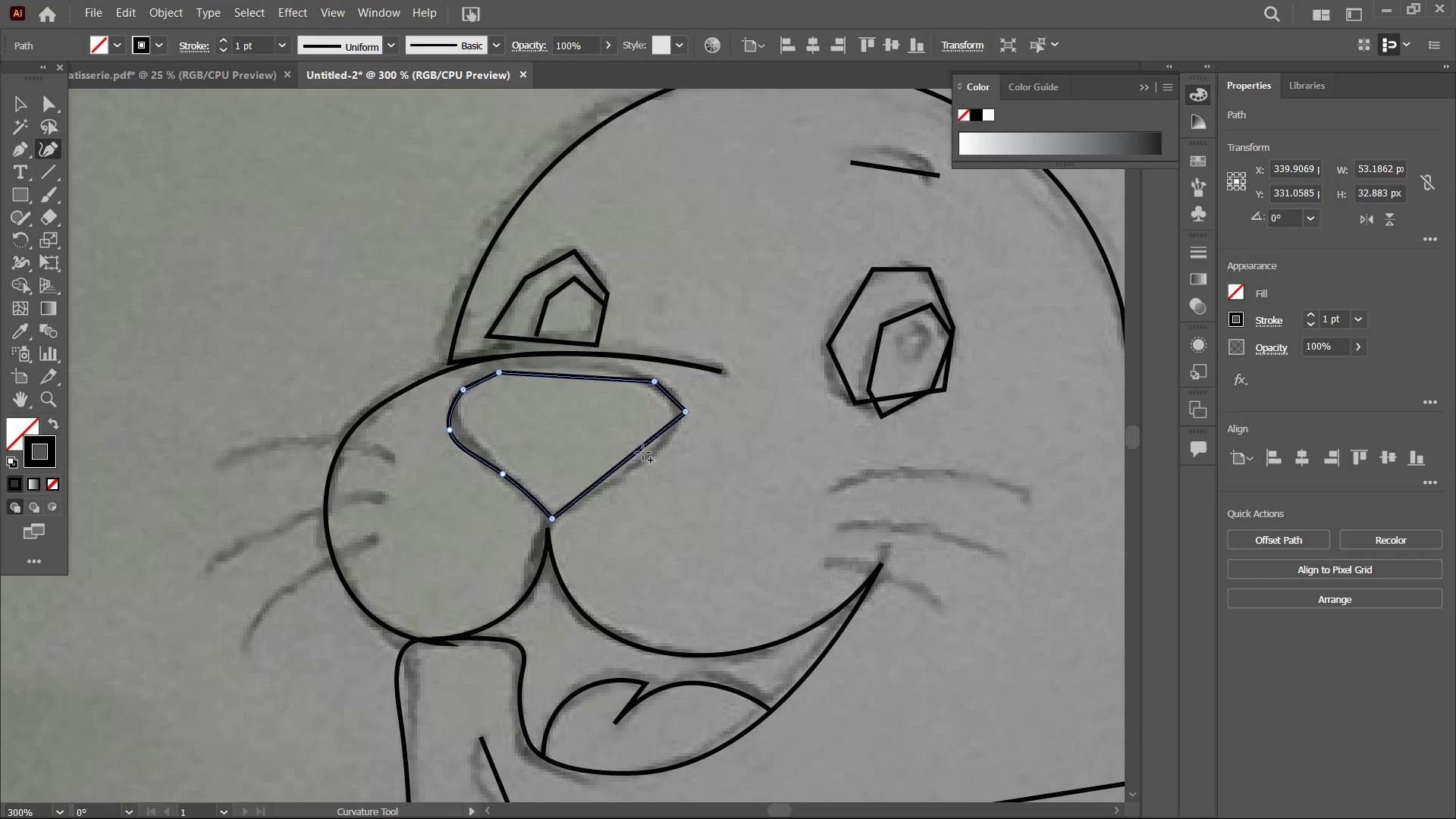 
left_click_drag(start_coordinate=[642, 449], to_coordinate=[650, 460])
 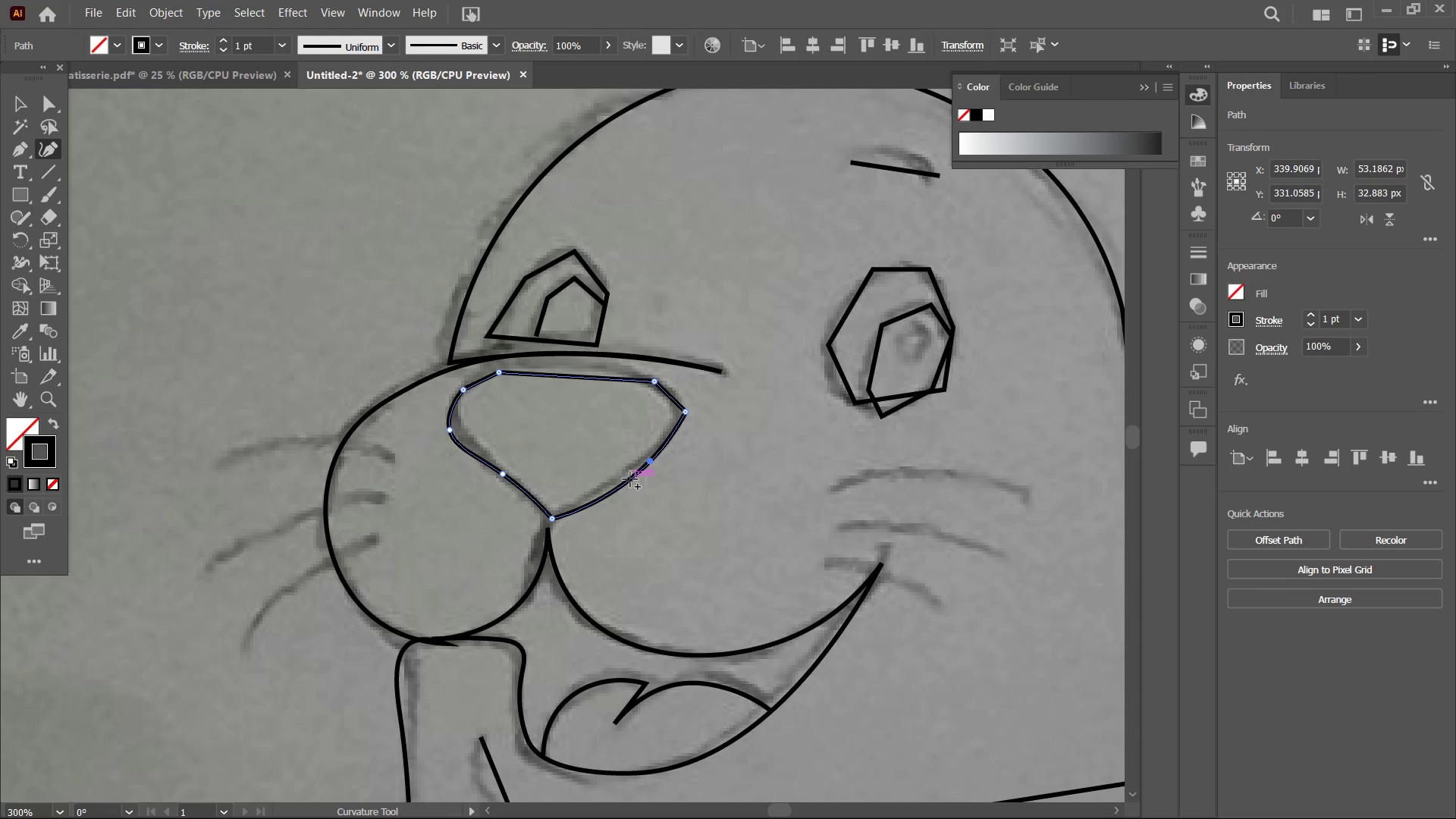 
left_click_drag(start_coordinate=[629, 479], to_coordinate=[620, 472])
 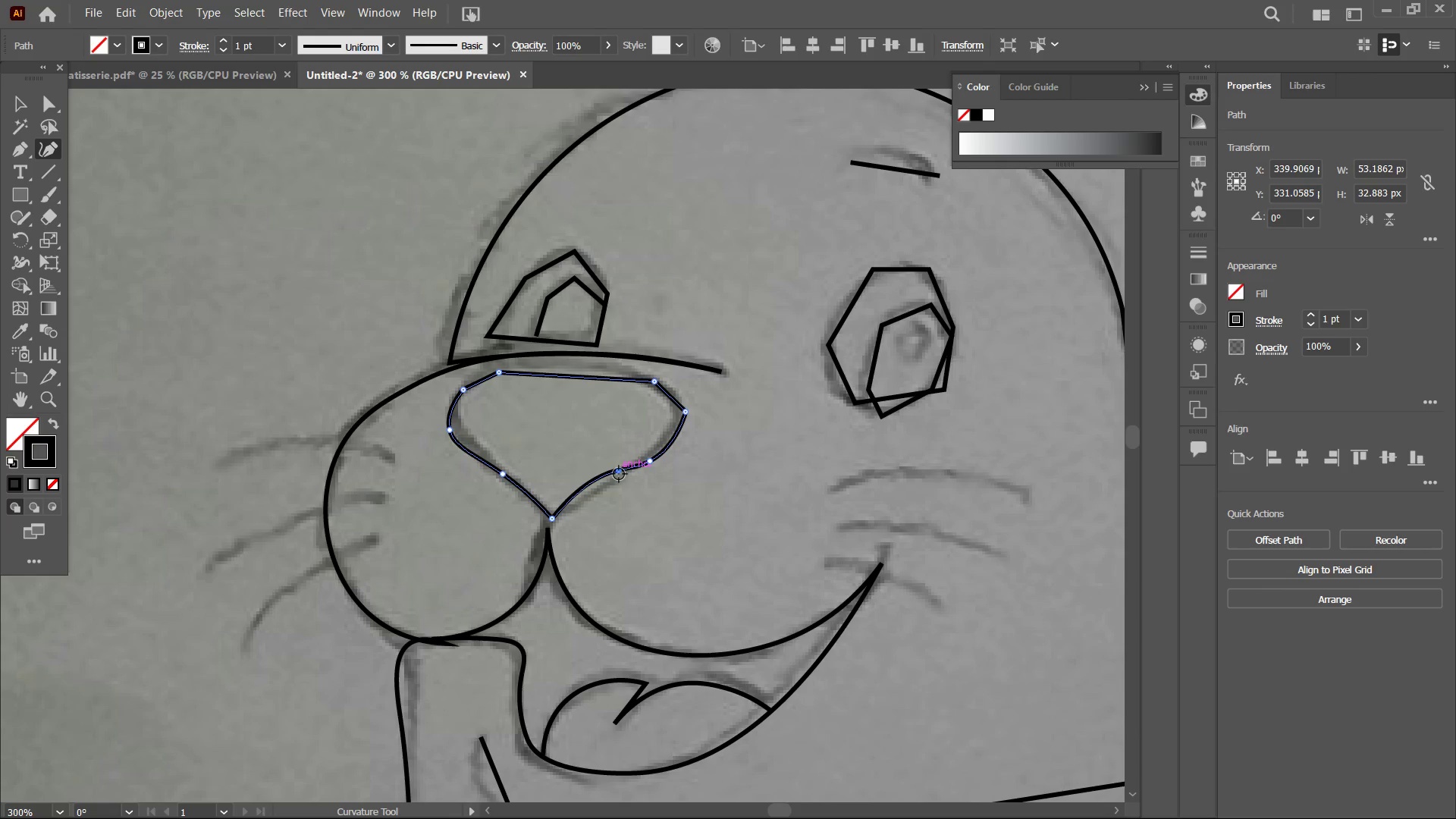 
left_click_drag(start_coordinate=[619, 472], to_coordinate=[612, 482])
 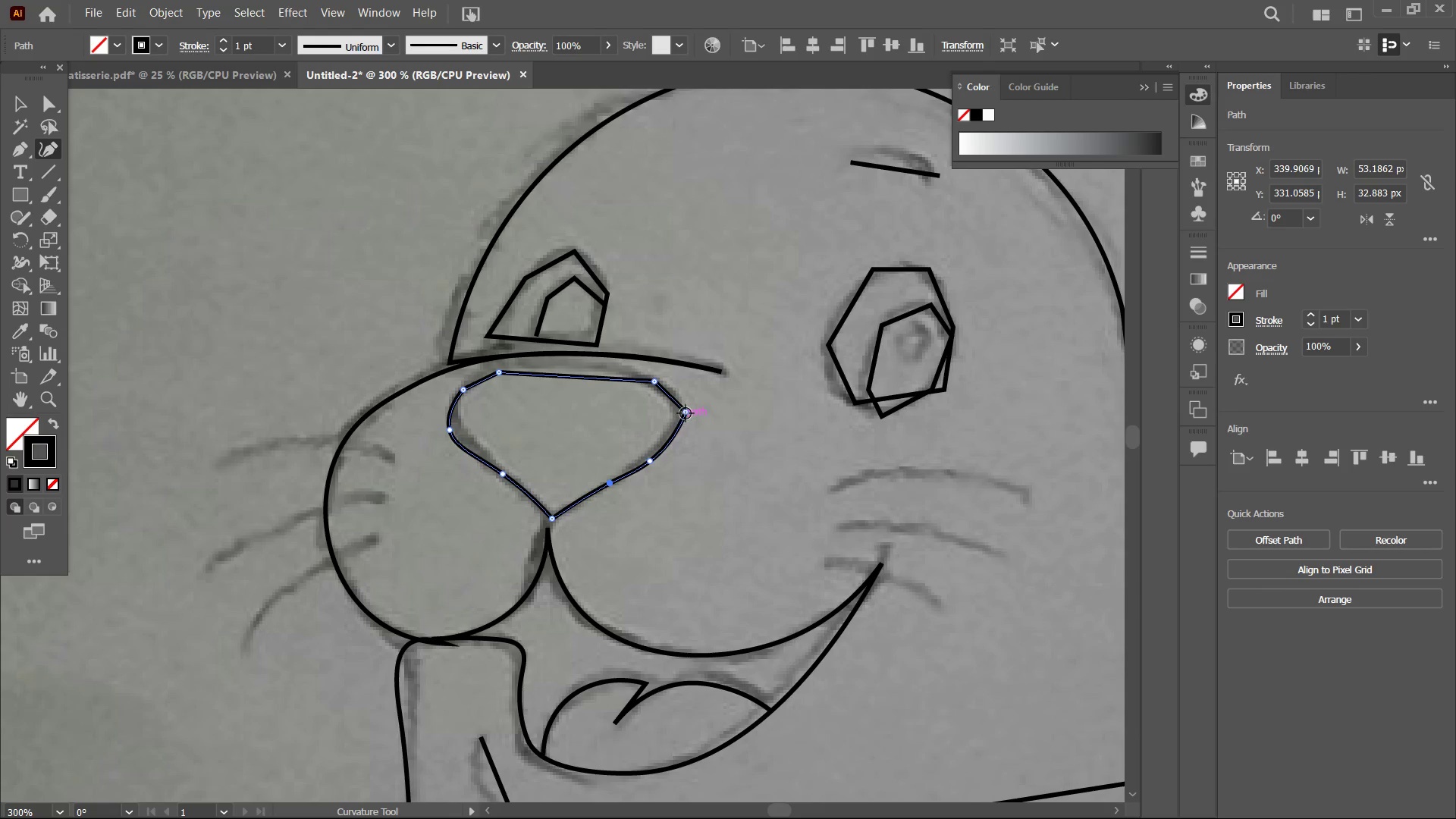 
left_click([686, 413])
 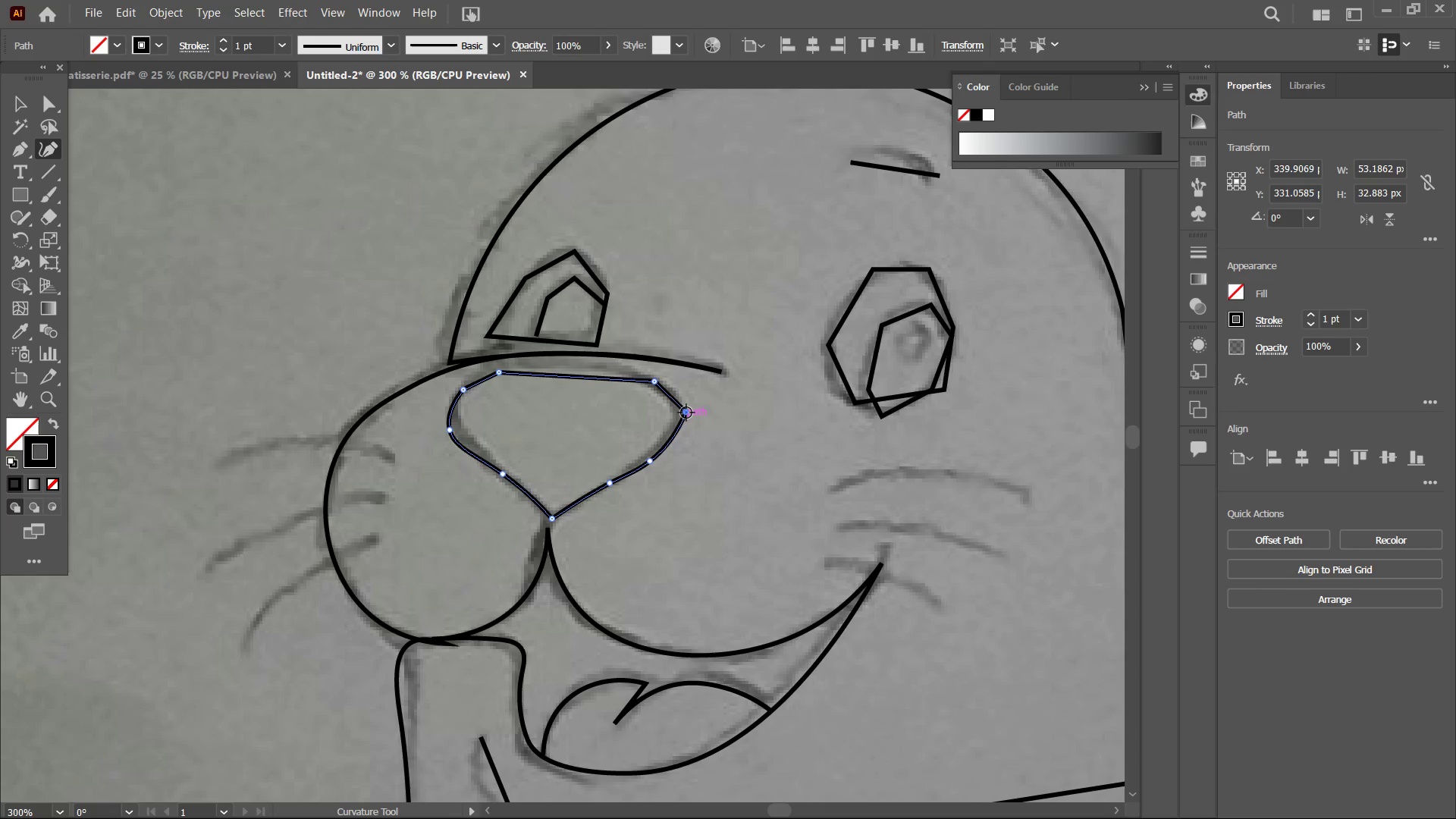 
key(Backspace)
 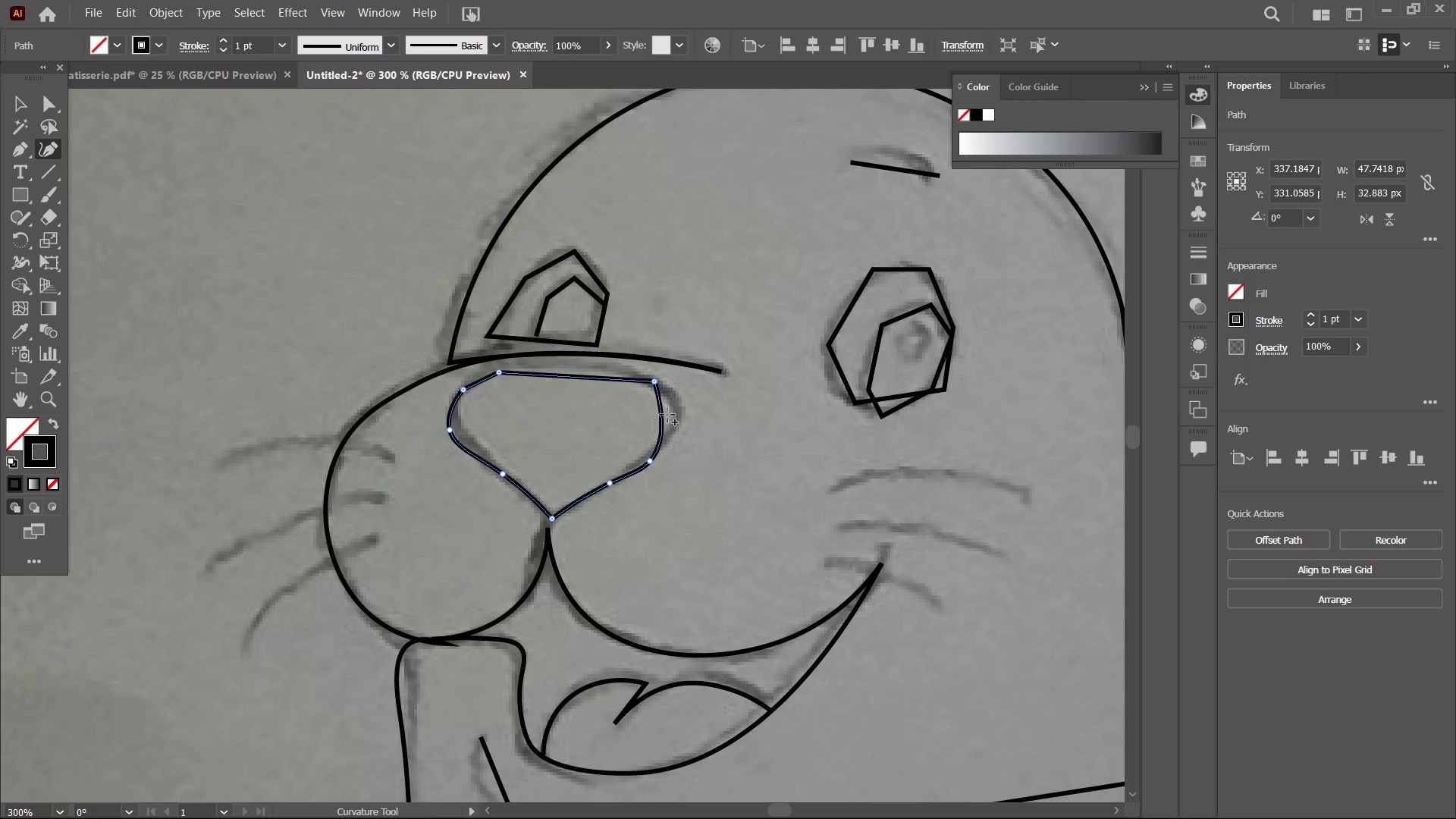 
left_click_drag(start_coordinate=[667, 415], to_coordinate=[681, 413])
 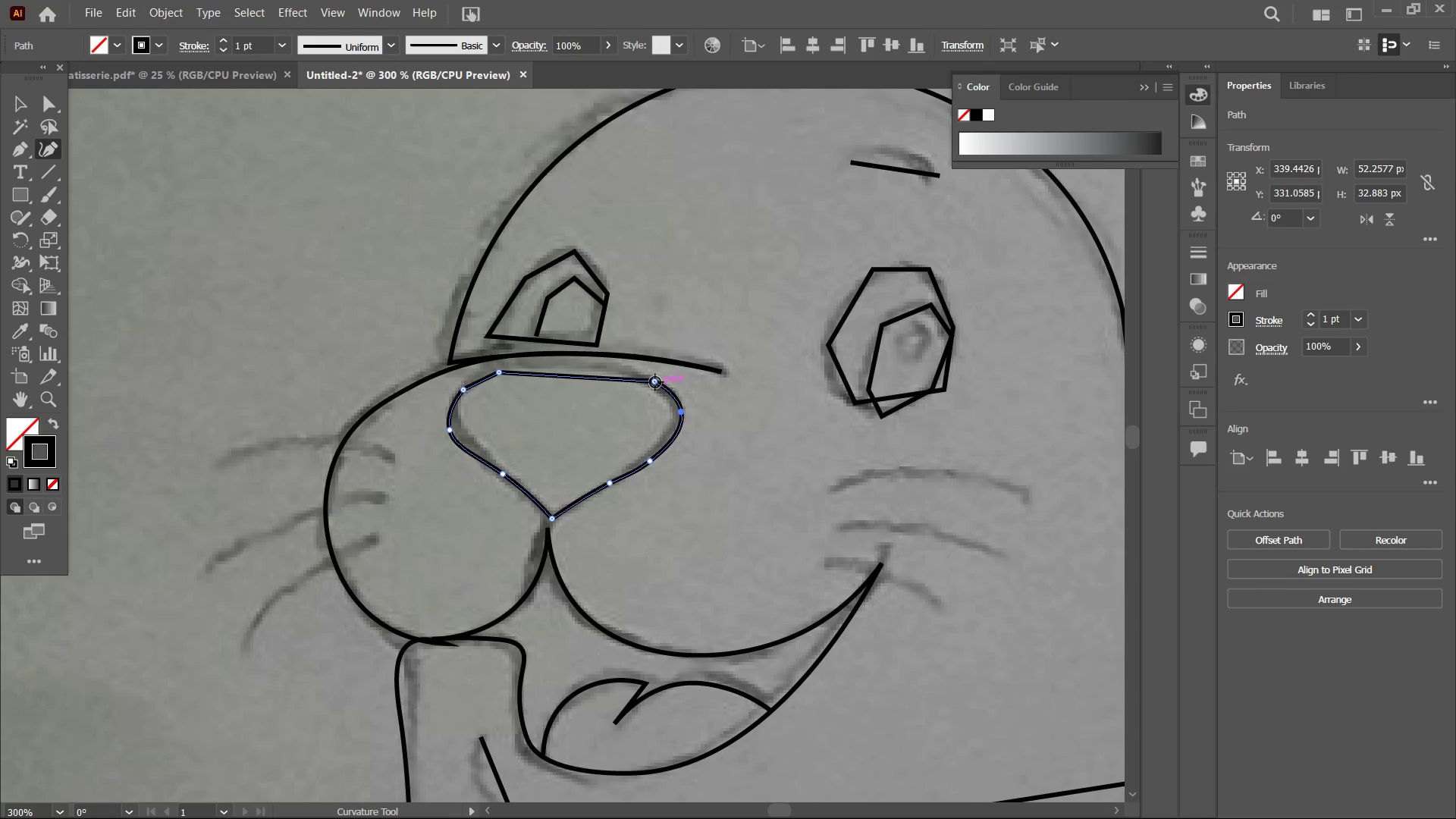 
left_click_drag(start_coordinate=[655, 382], to_coordinate=[633, 373])
 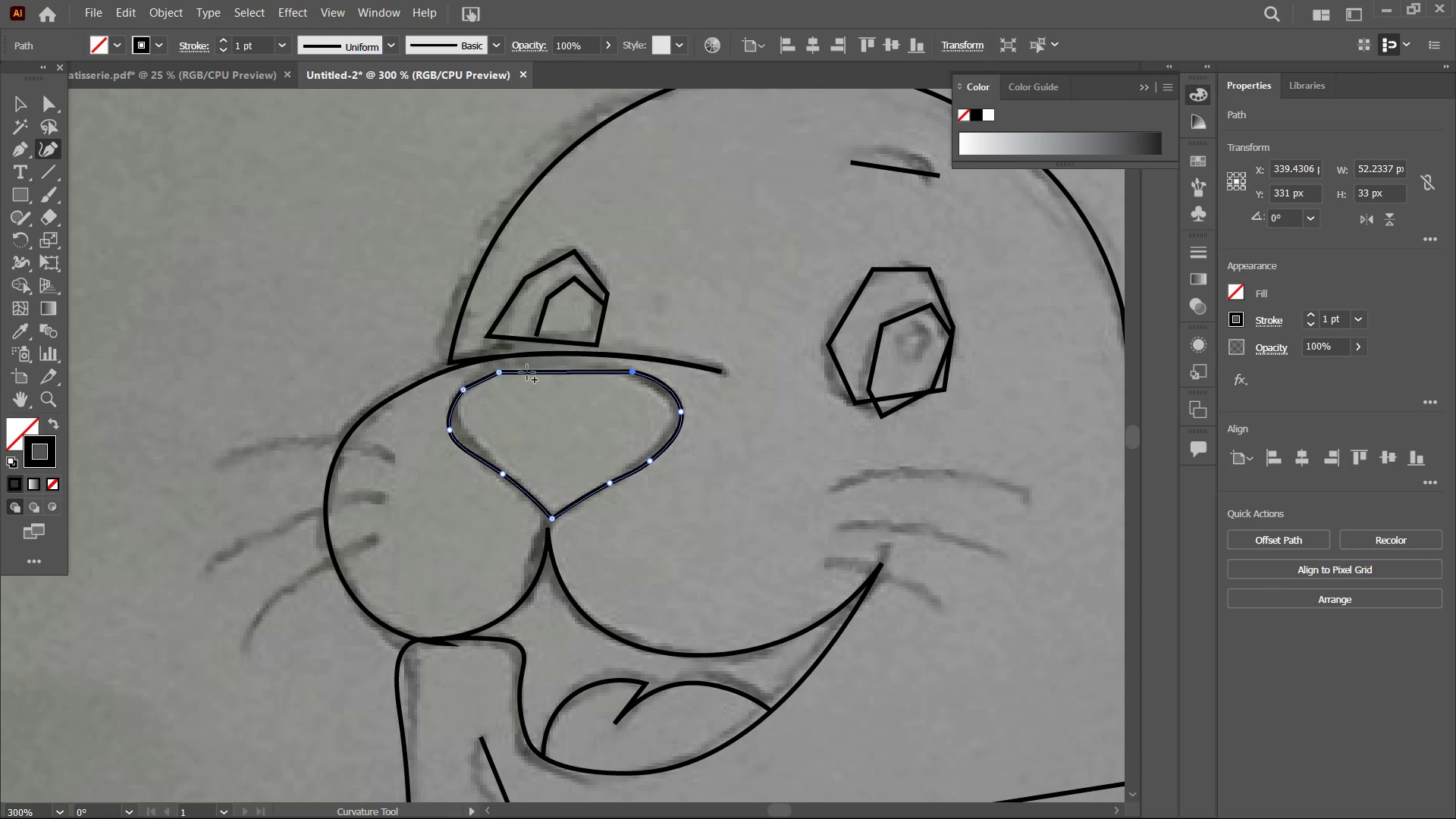 
left_click_drag(start_coordinate=[554, 370], to_coordinate=[557, 362])
 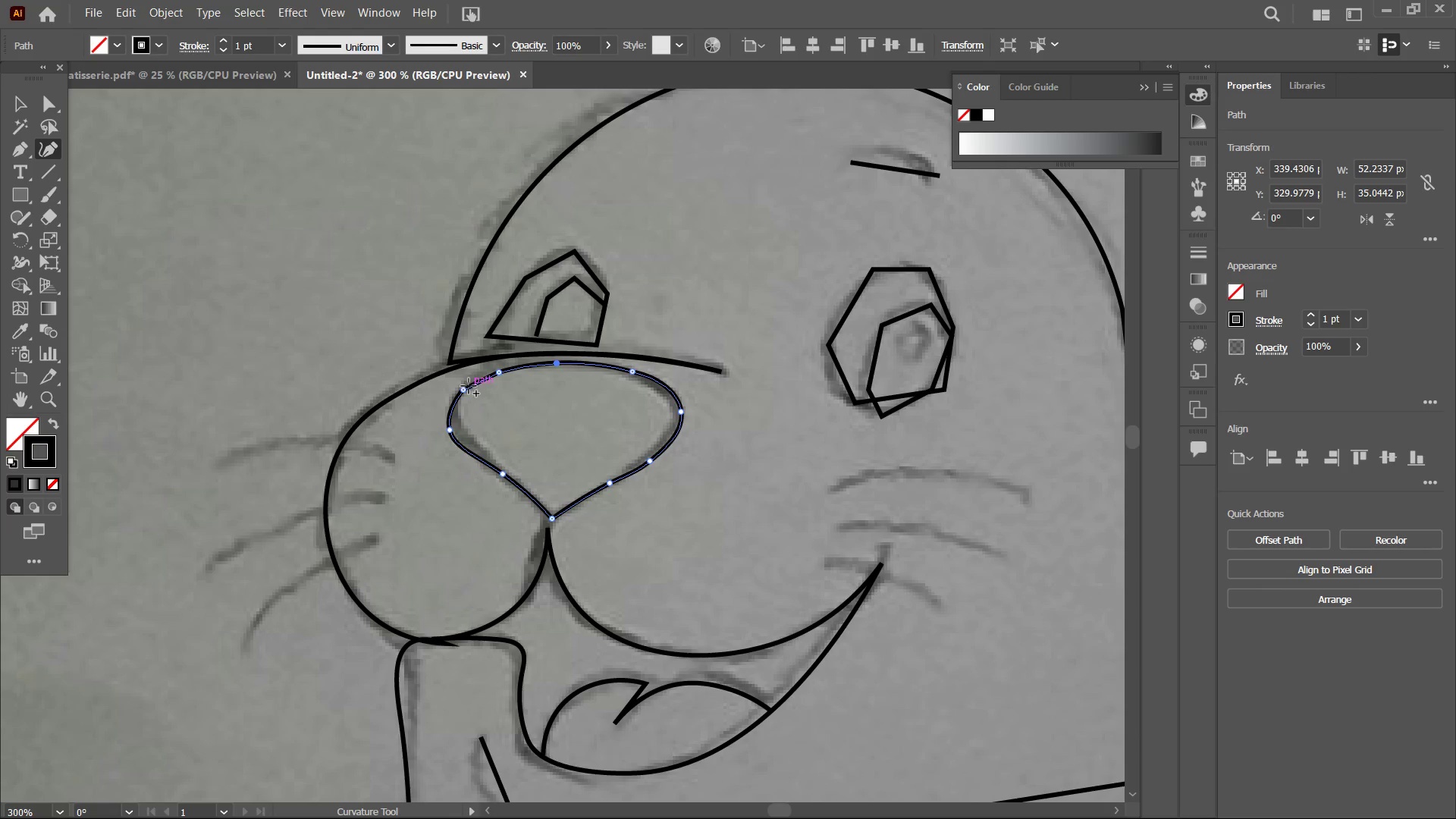 
left_click([462, 391])
 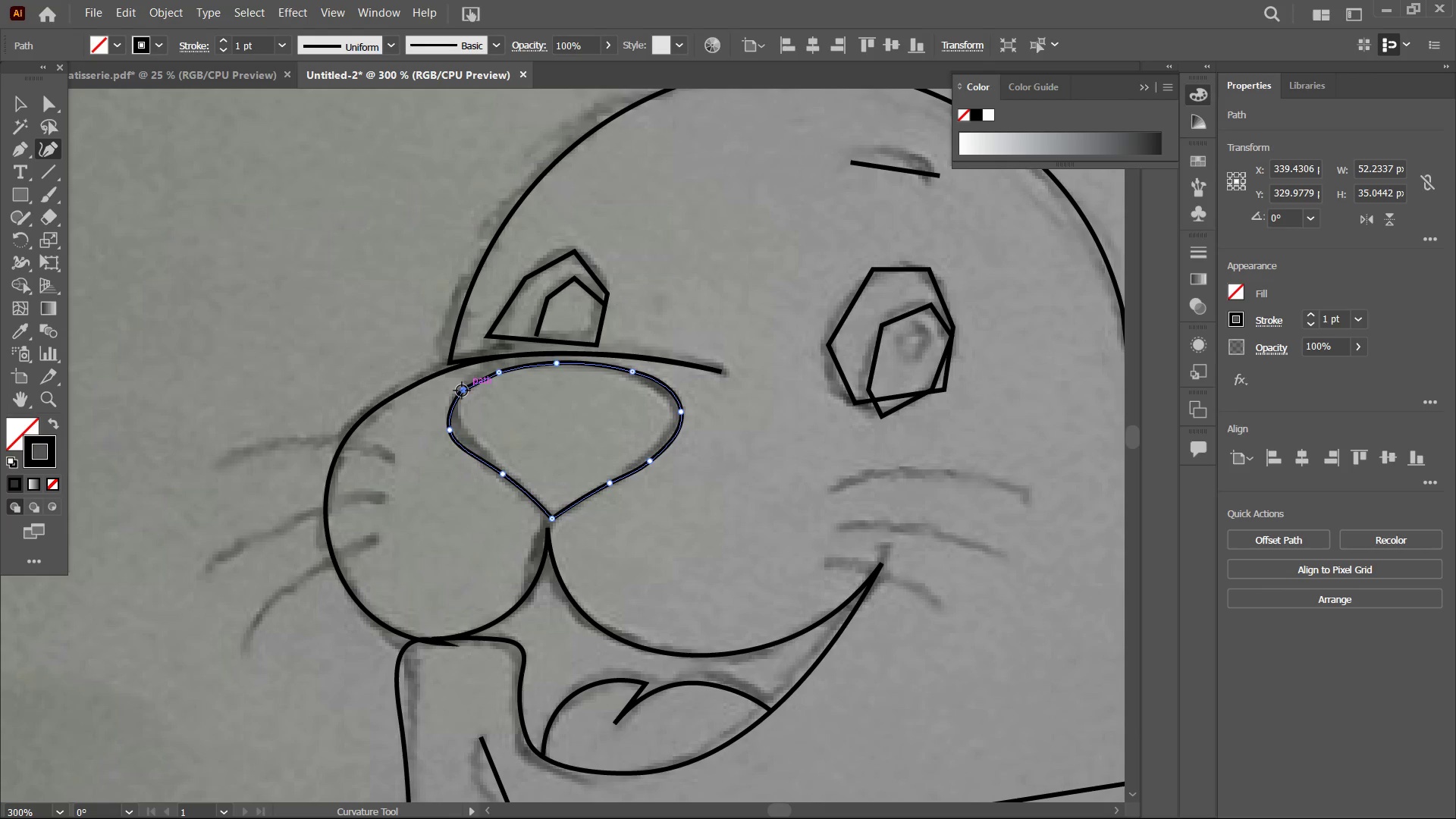 
key(Backspace)
 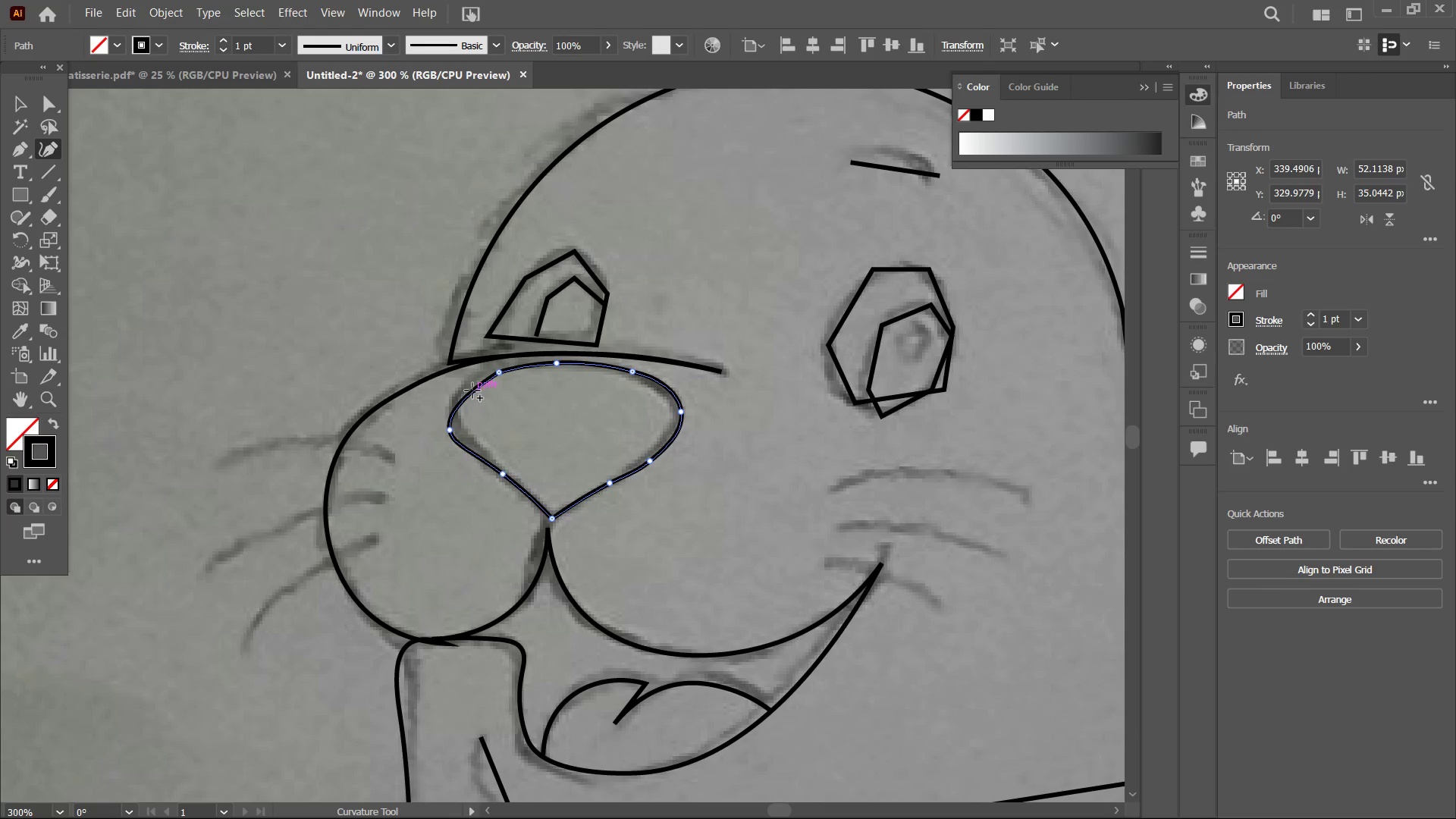 
left_click_drag(start_coordinate=[472, 391], to_coordinate=[470, 382])
 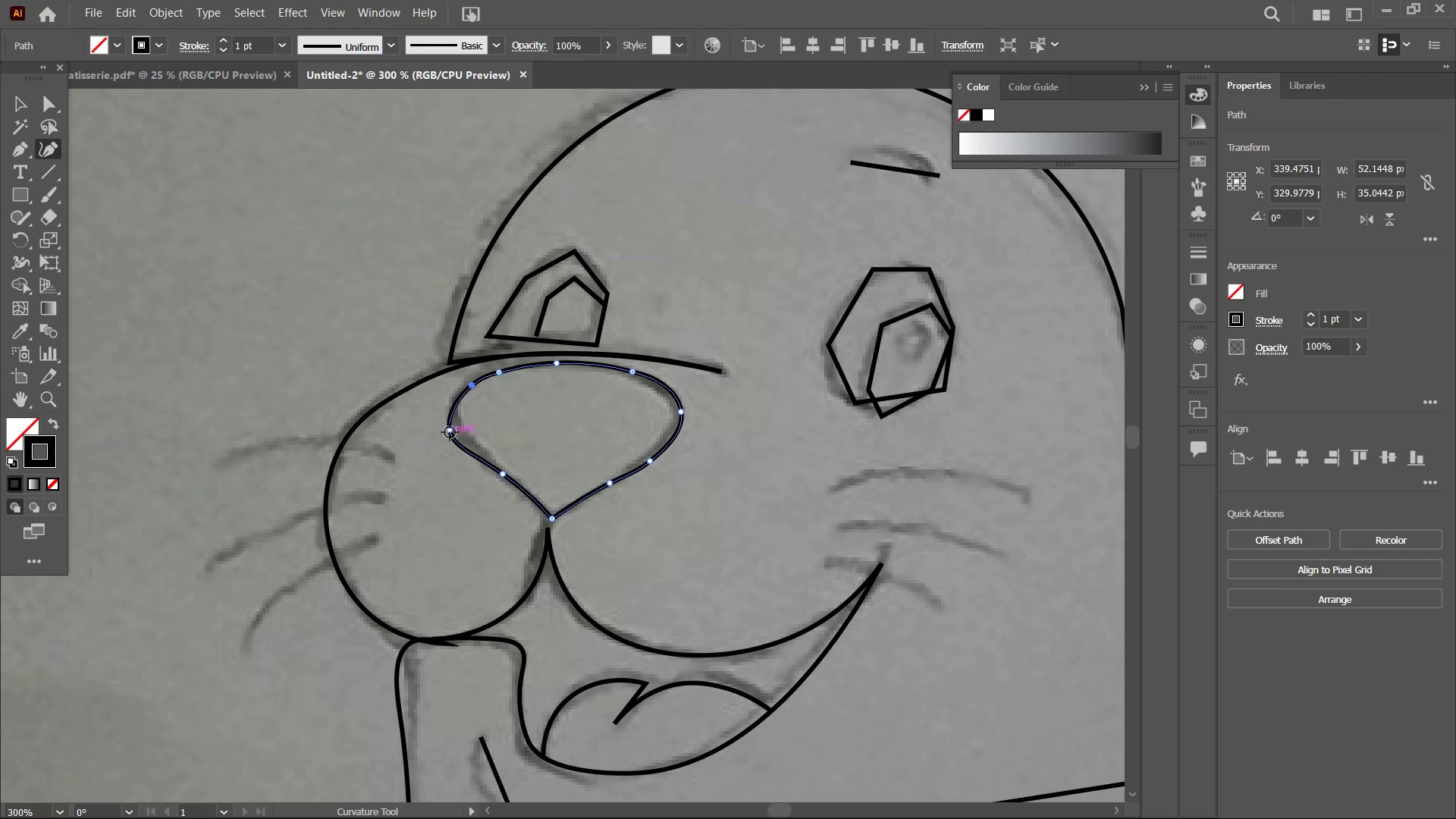 
left_click_drag(start_coordinate=[451, 429], to_coordinate=[457, 423])
 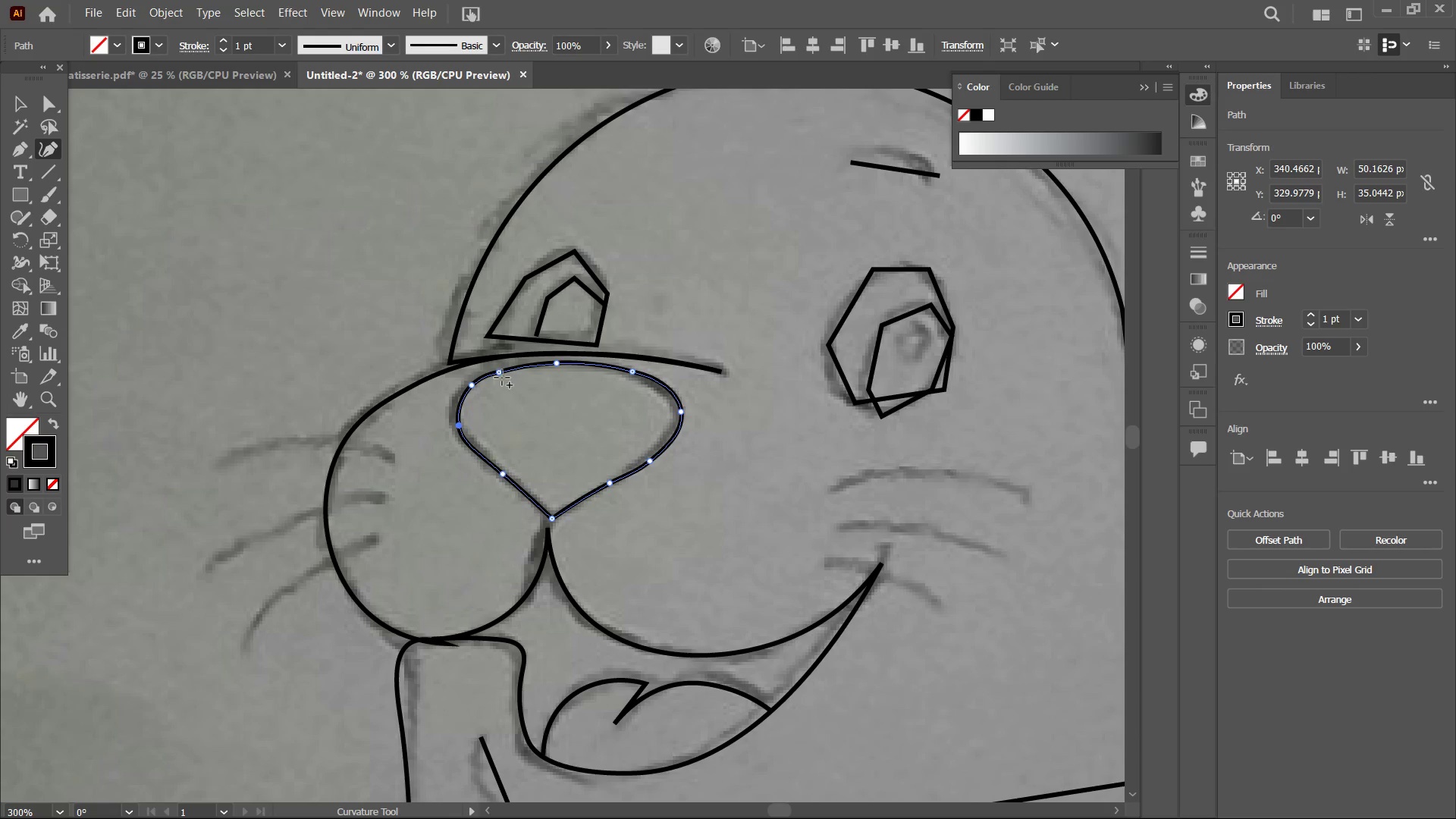 
left_click([496, 372])
 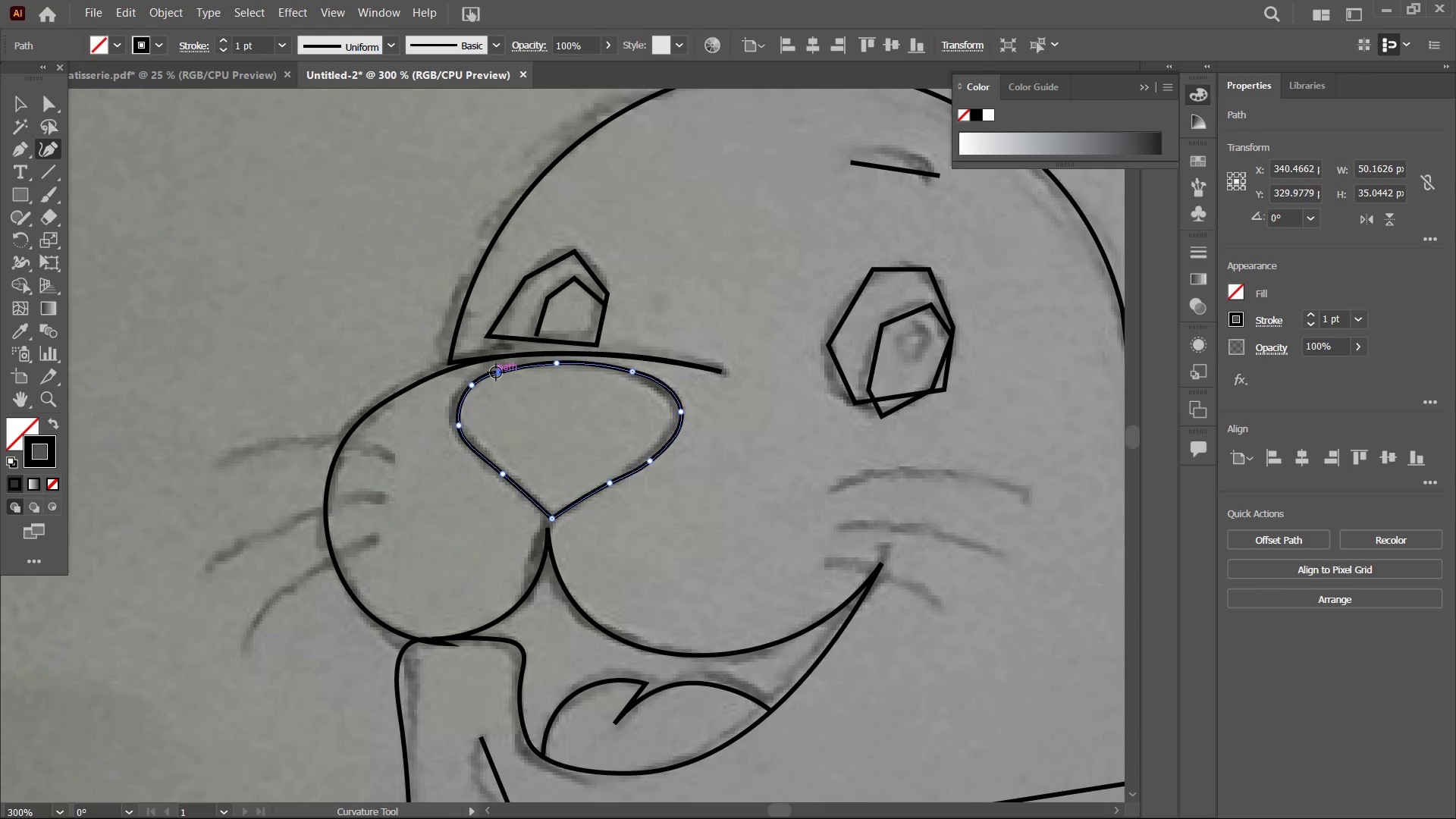 
key(Backspace)
 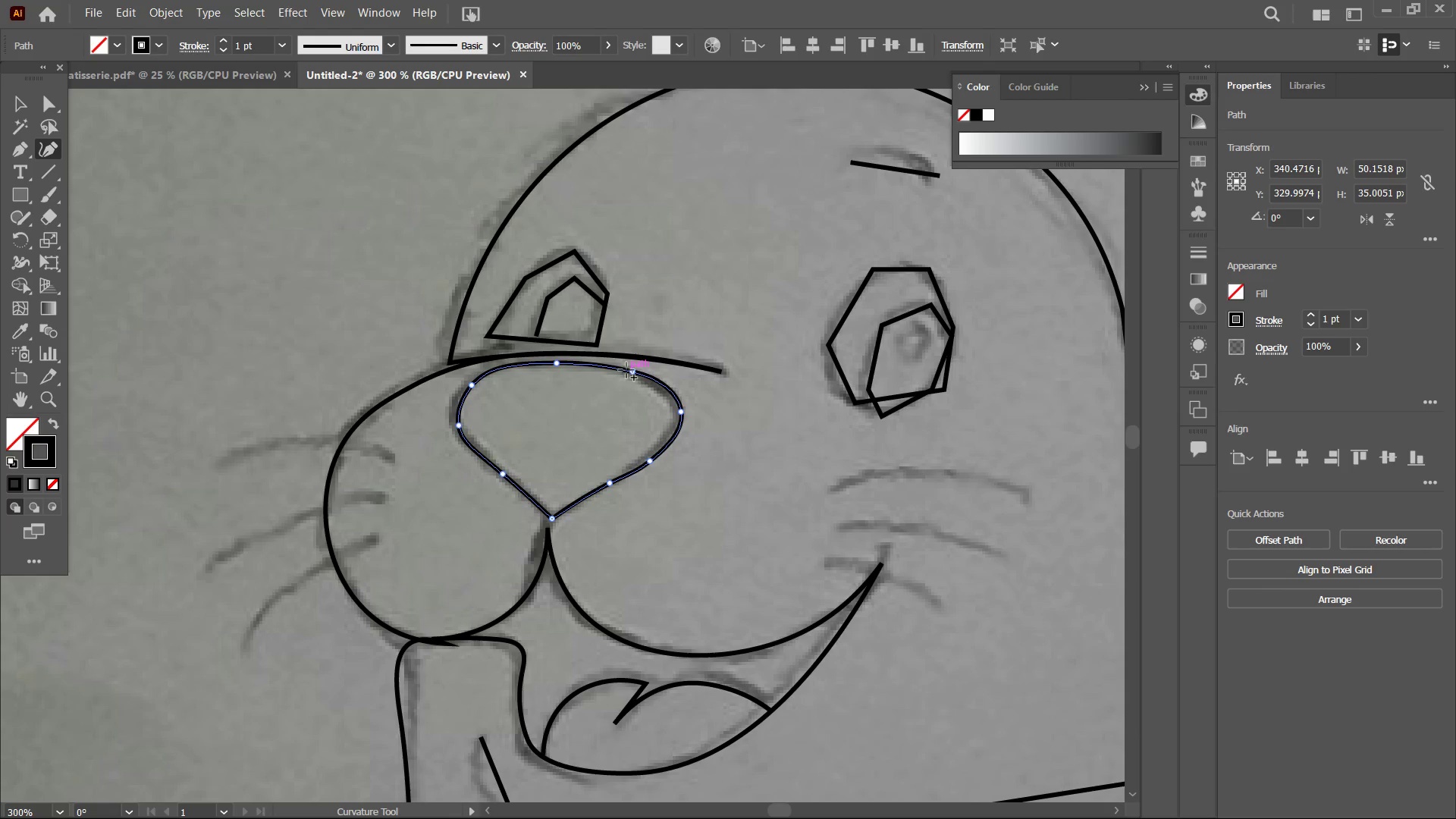 
left_click([631, 370])
 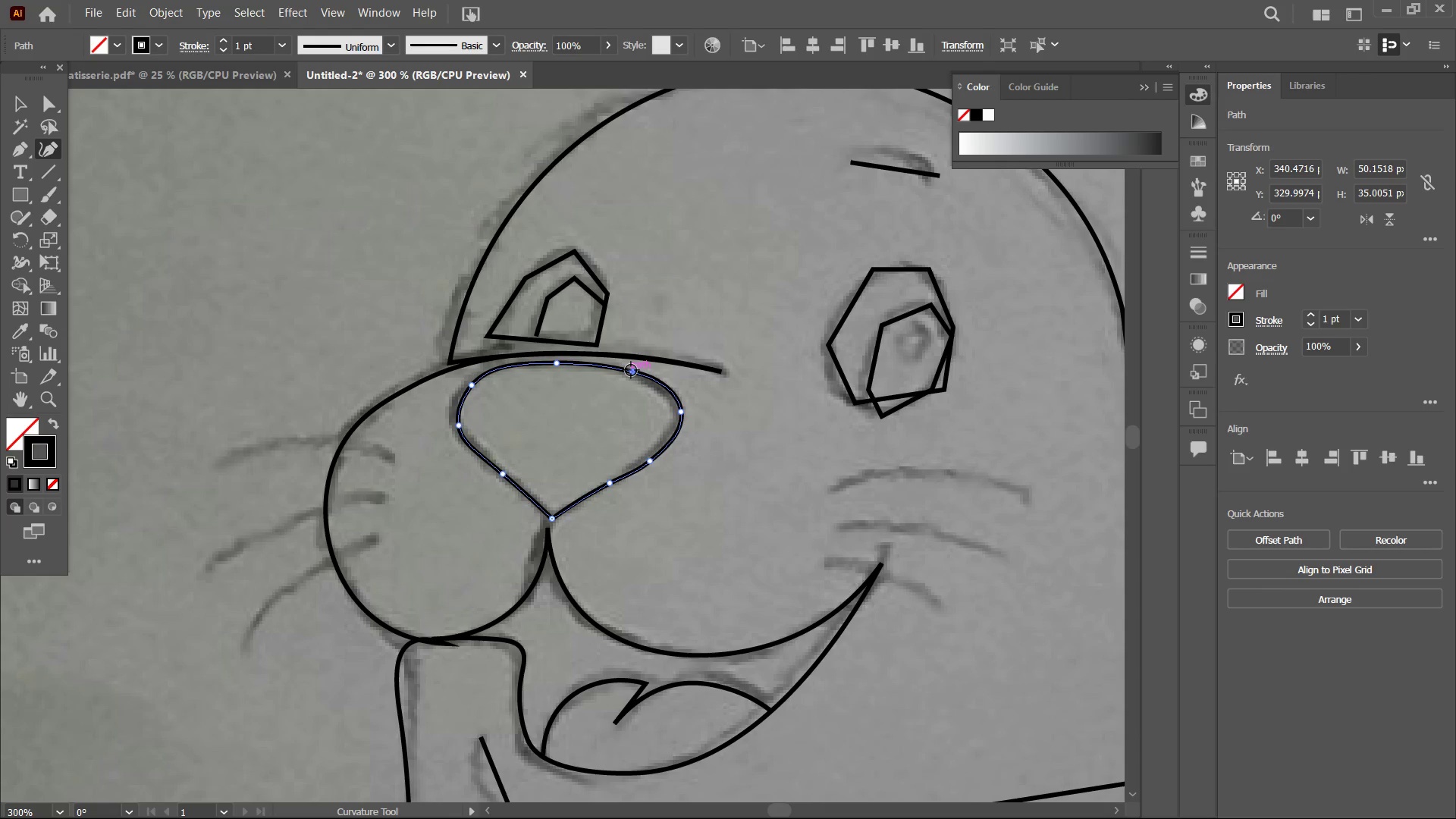 
key(Backspace)
 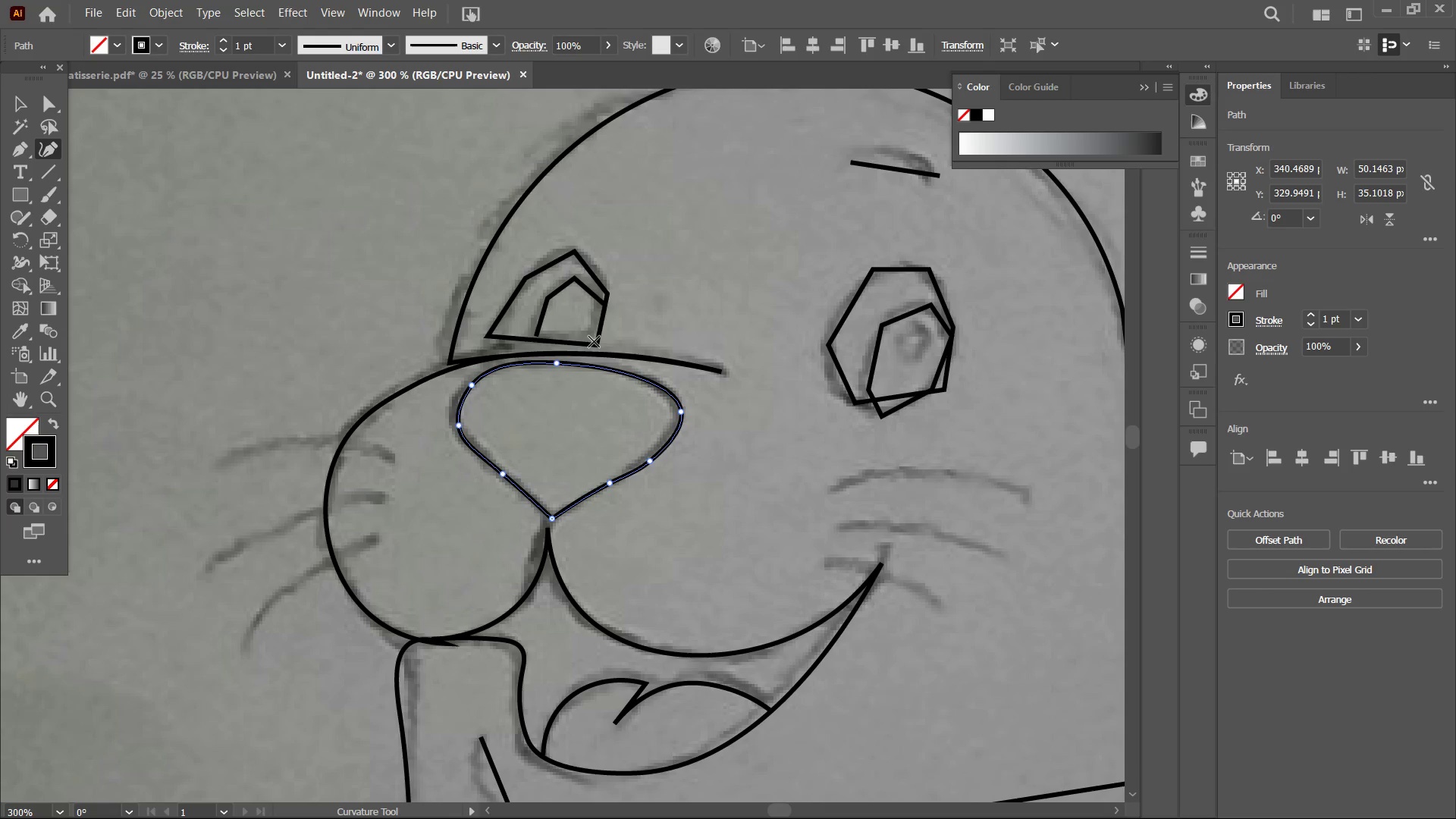 
left_click([607, 310])
 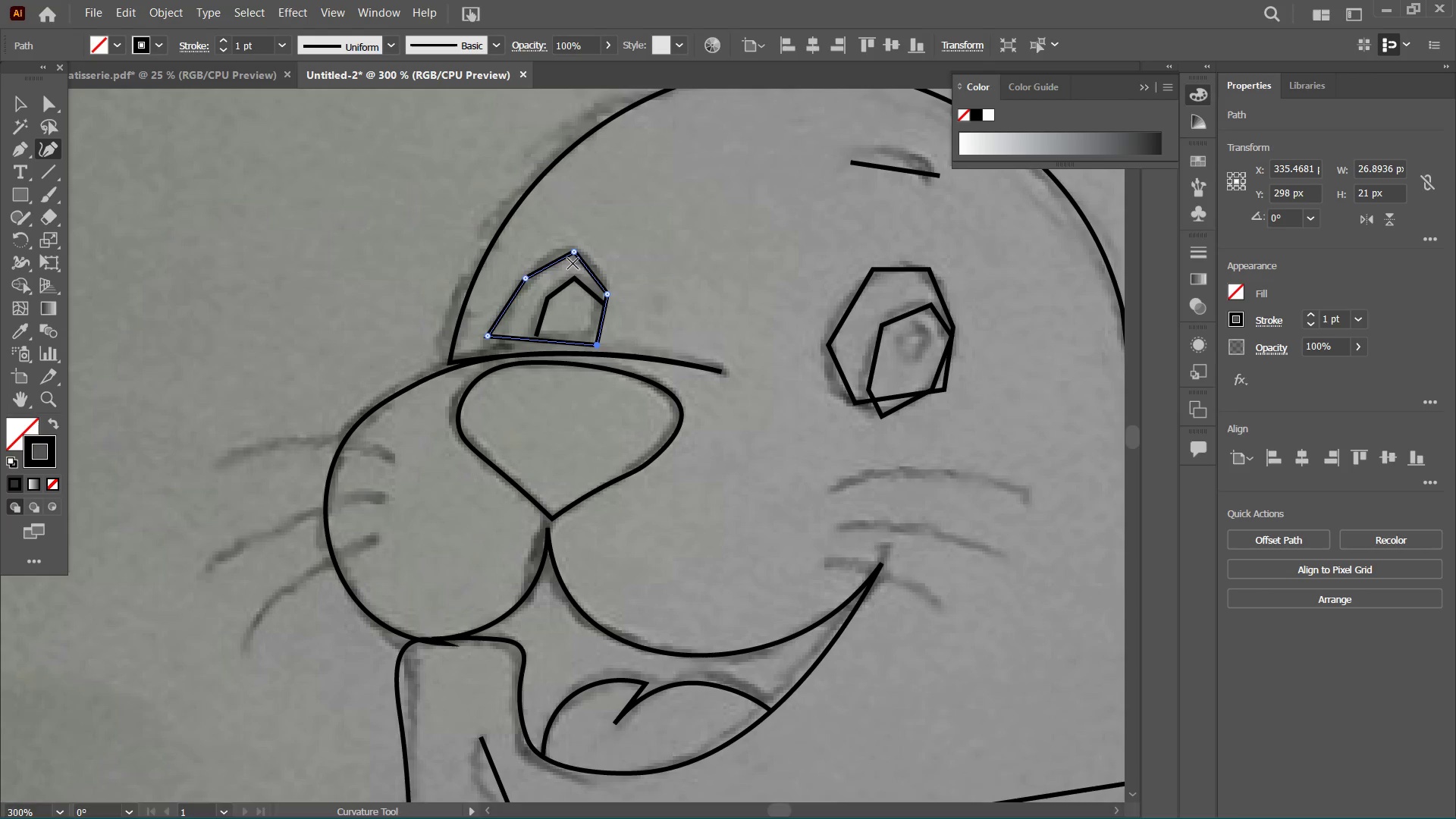 
left_click([575, 253])
 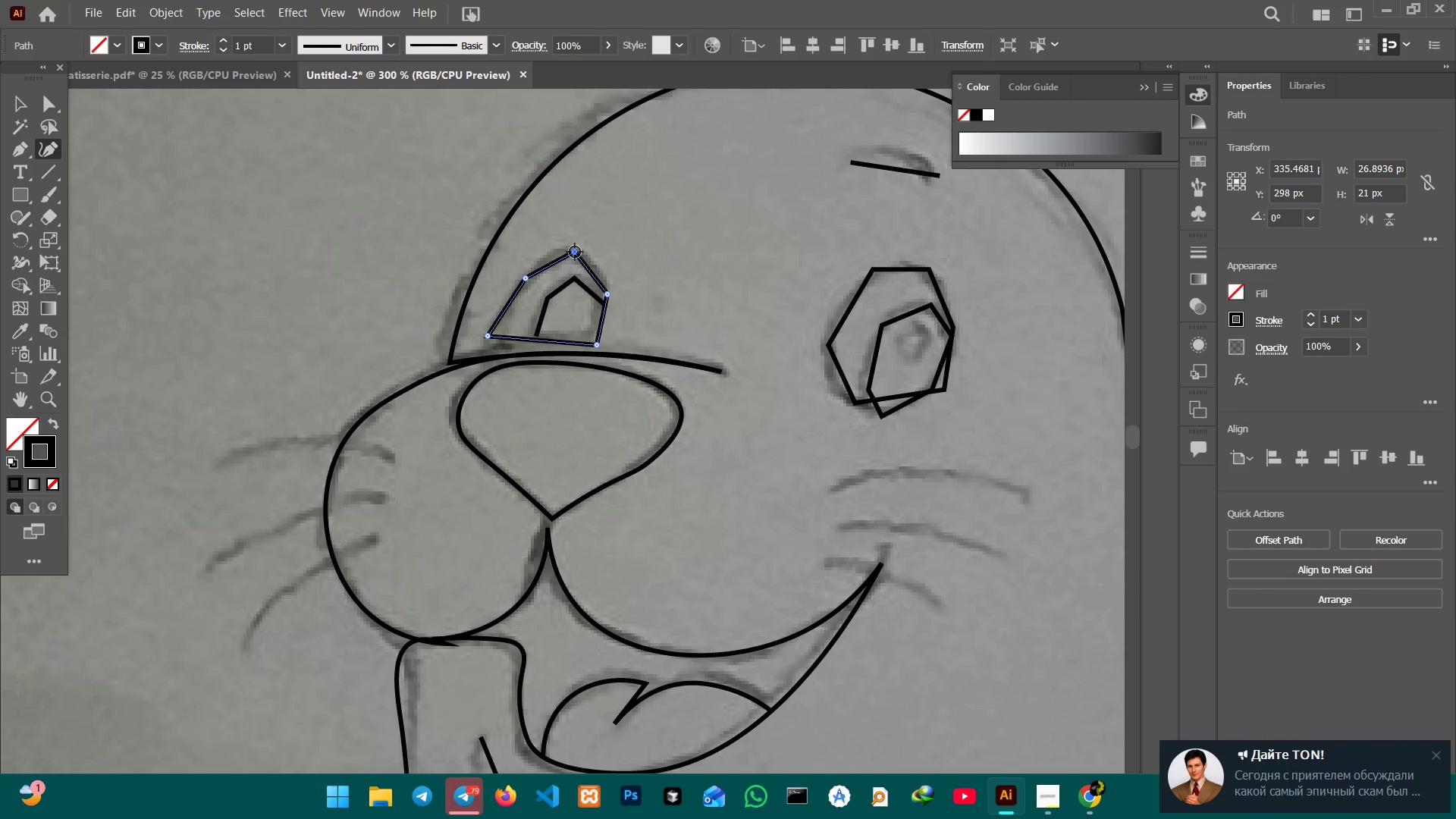 
key(Backspace)
 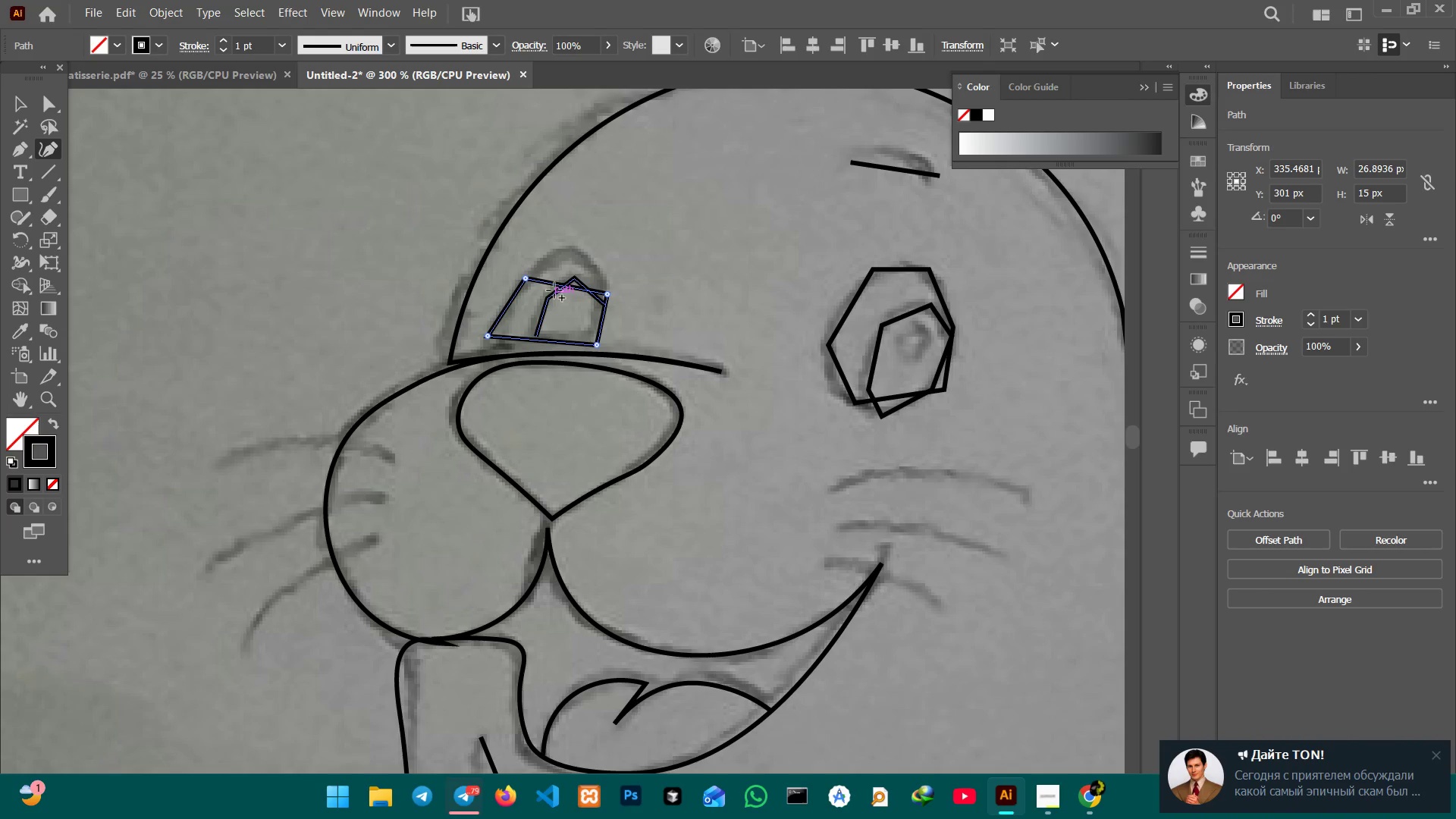 
left_click_drag(start_coordinate=[557, 288], to_coordinate=[559, 240])
 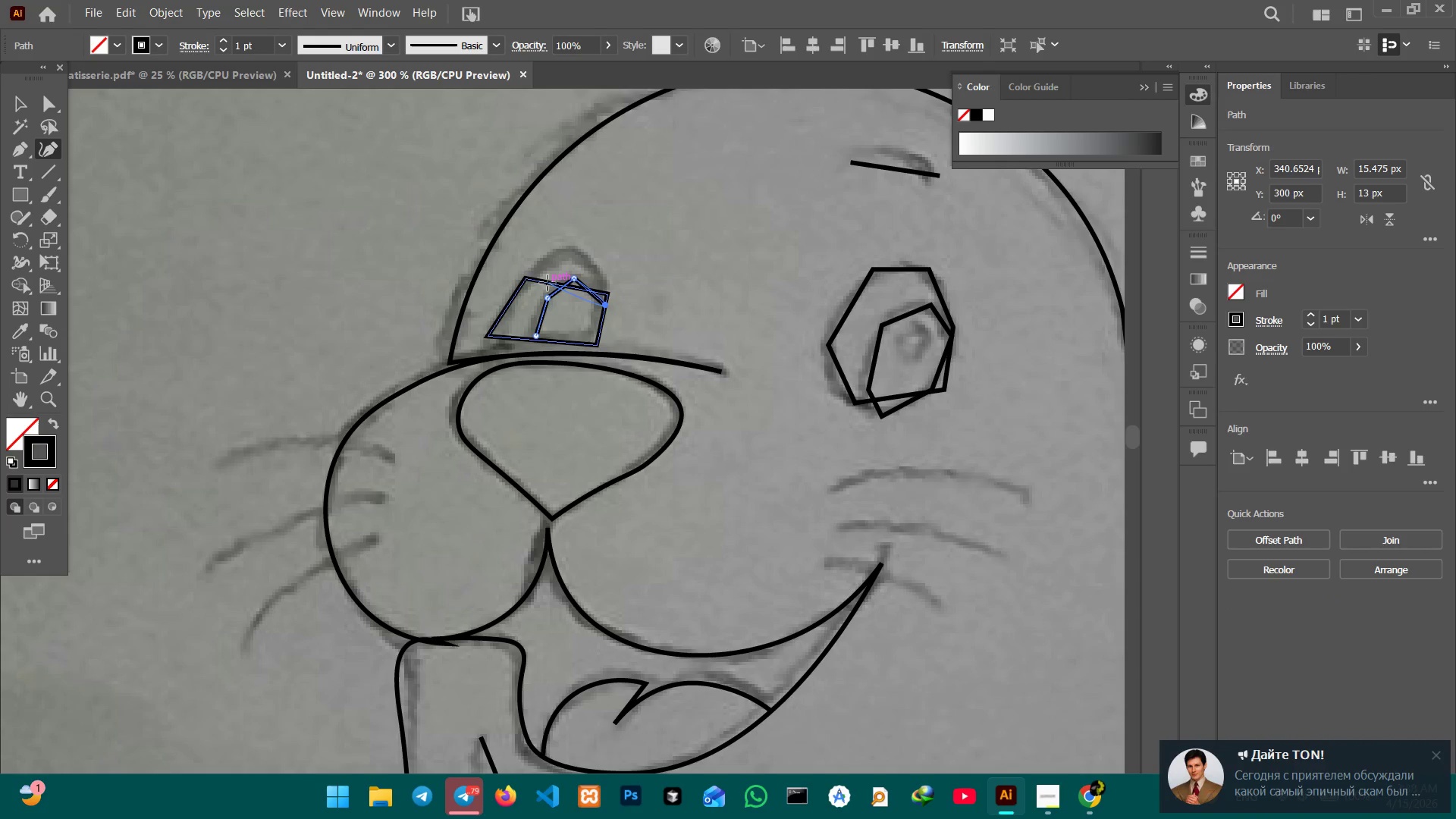 
left_click_drag(start_coordinate=[548, 283], to_coordinate=[559, 253])
 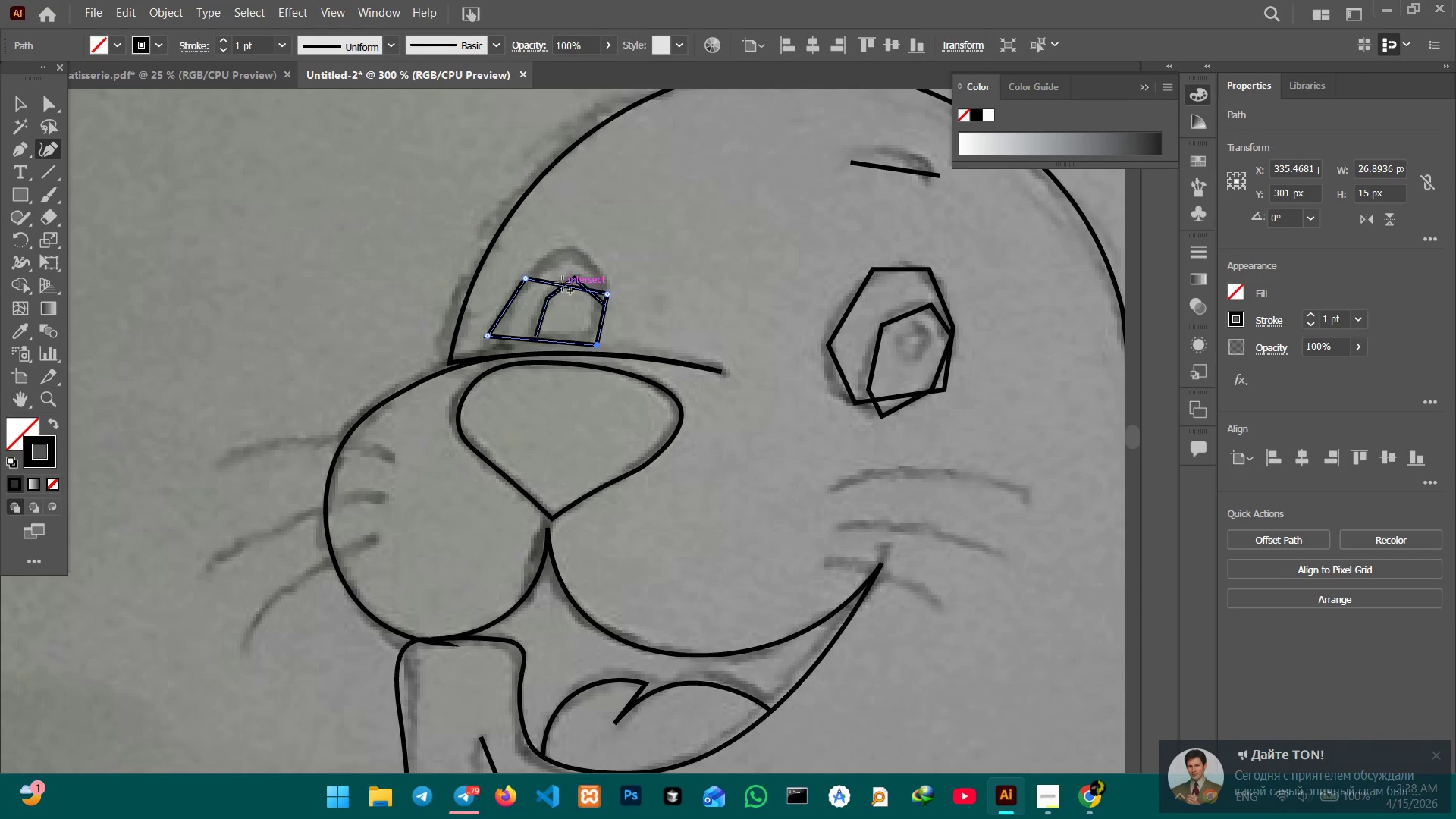 
left_click_drag(start_coordinate=[563, 283], to_coordinate=[570, 247])
 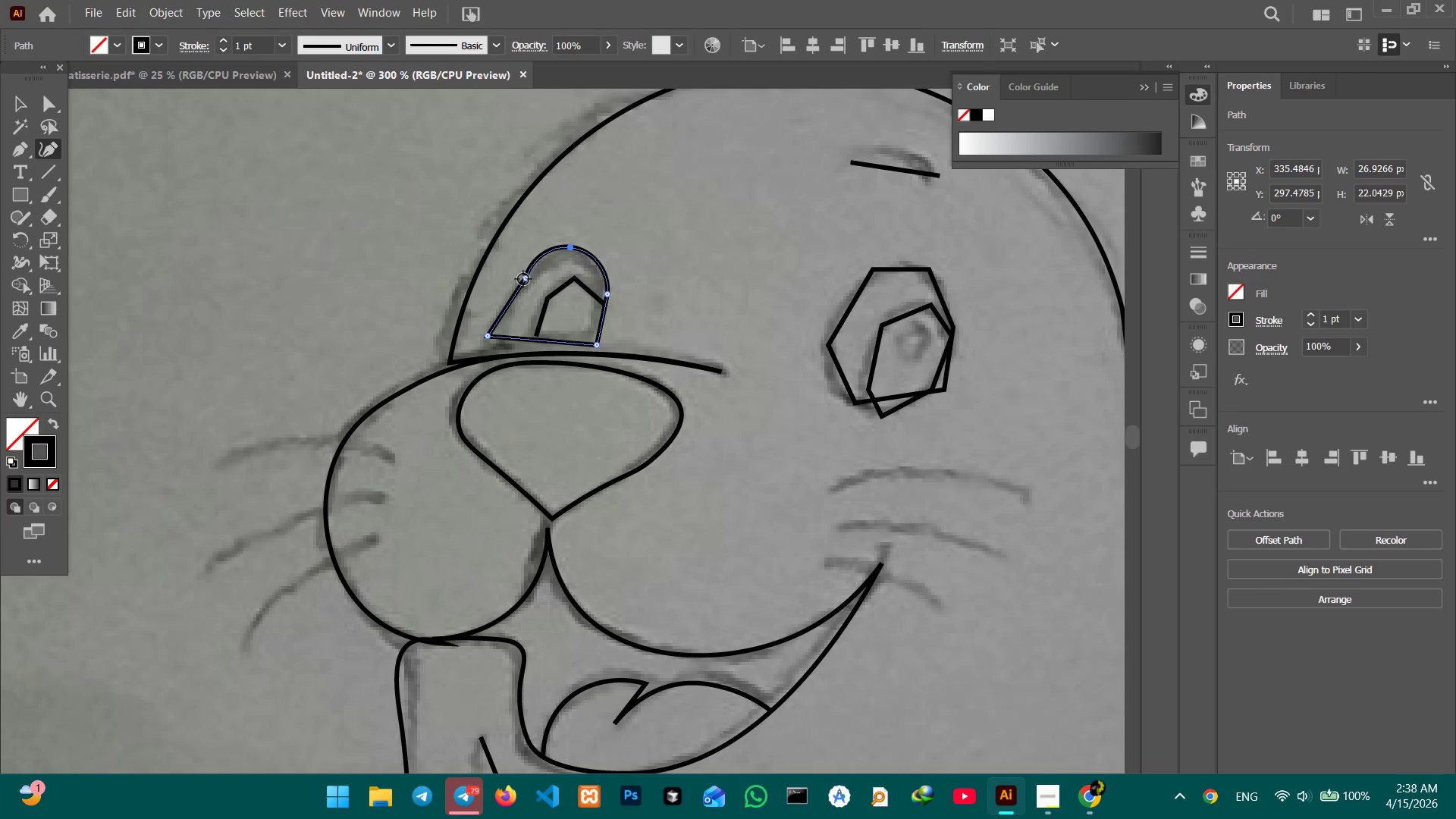 
left_click([522, 280])
 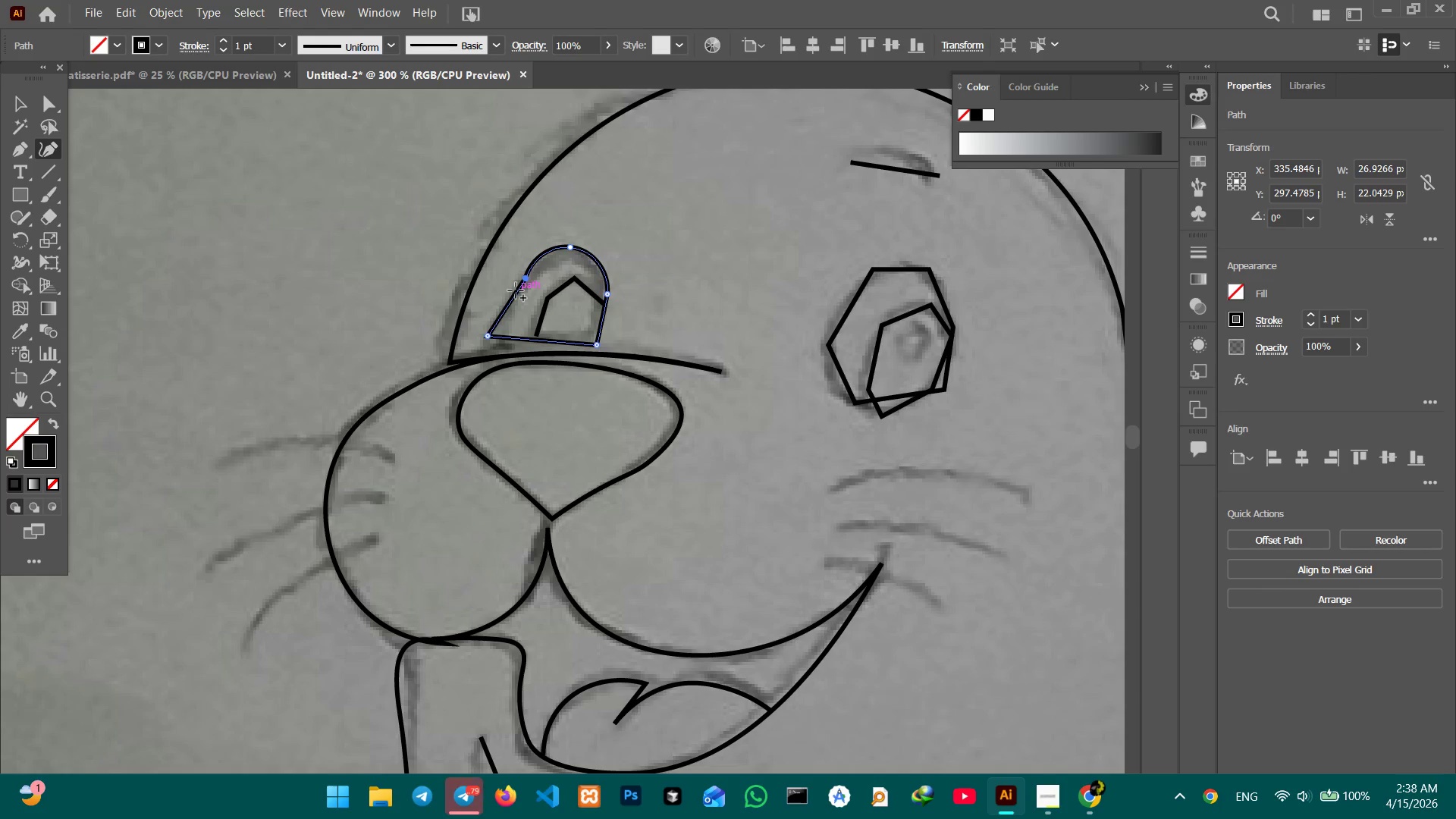 
key(Backspace)
 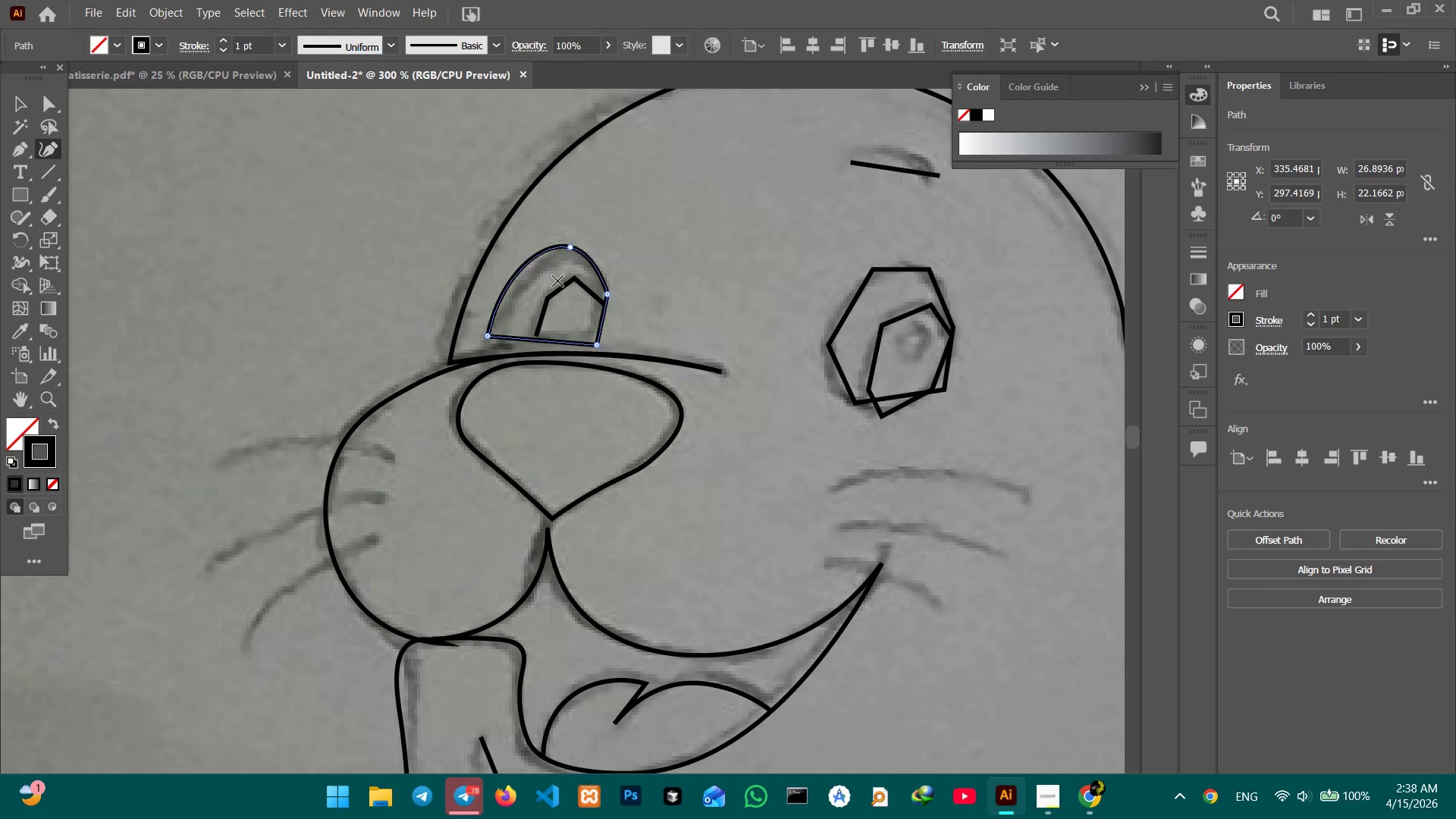 
left_click([557, 288])
 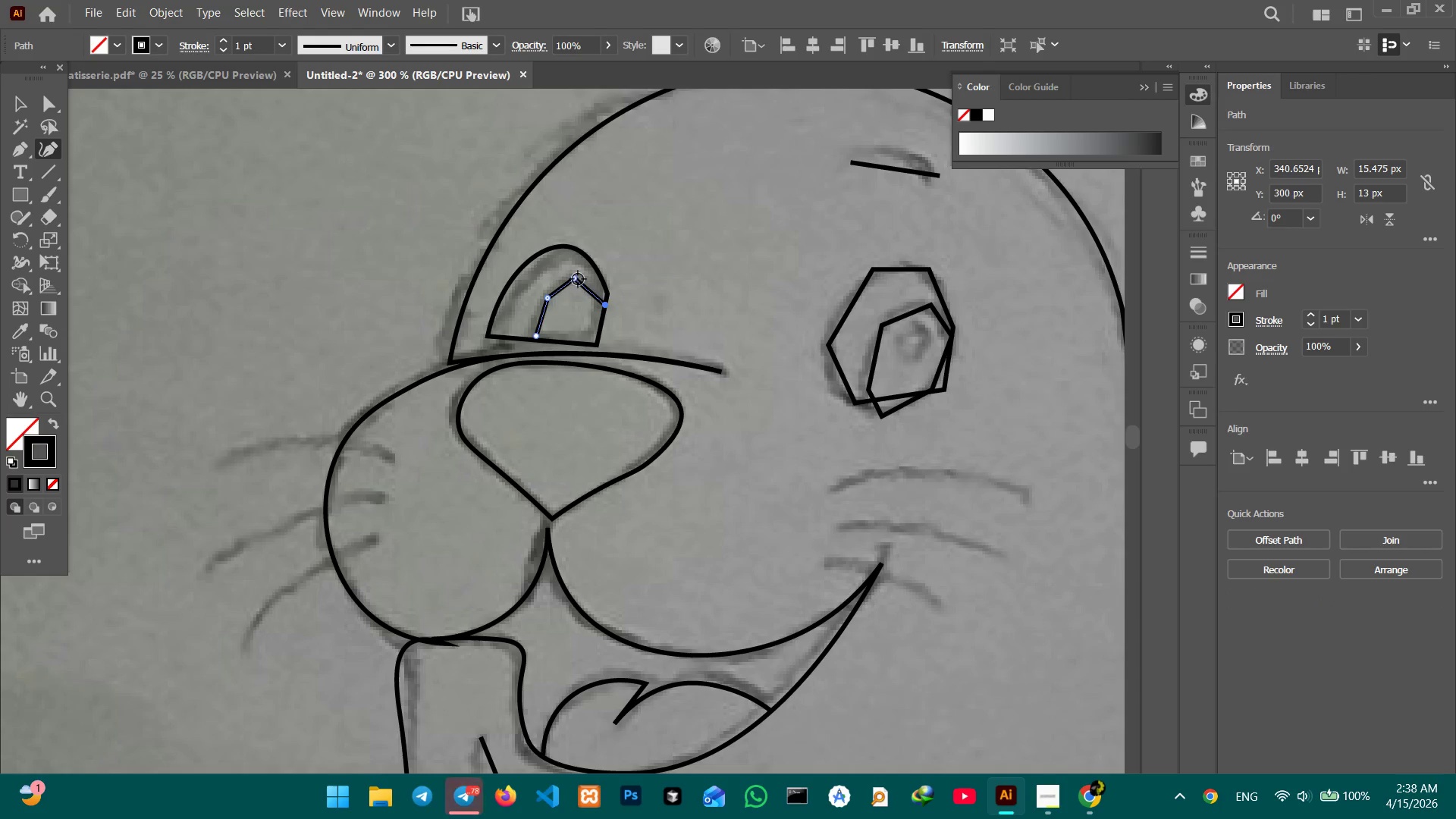 
left_click([573, 278])
 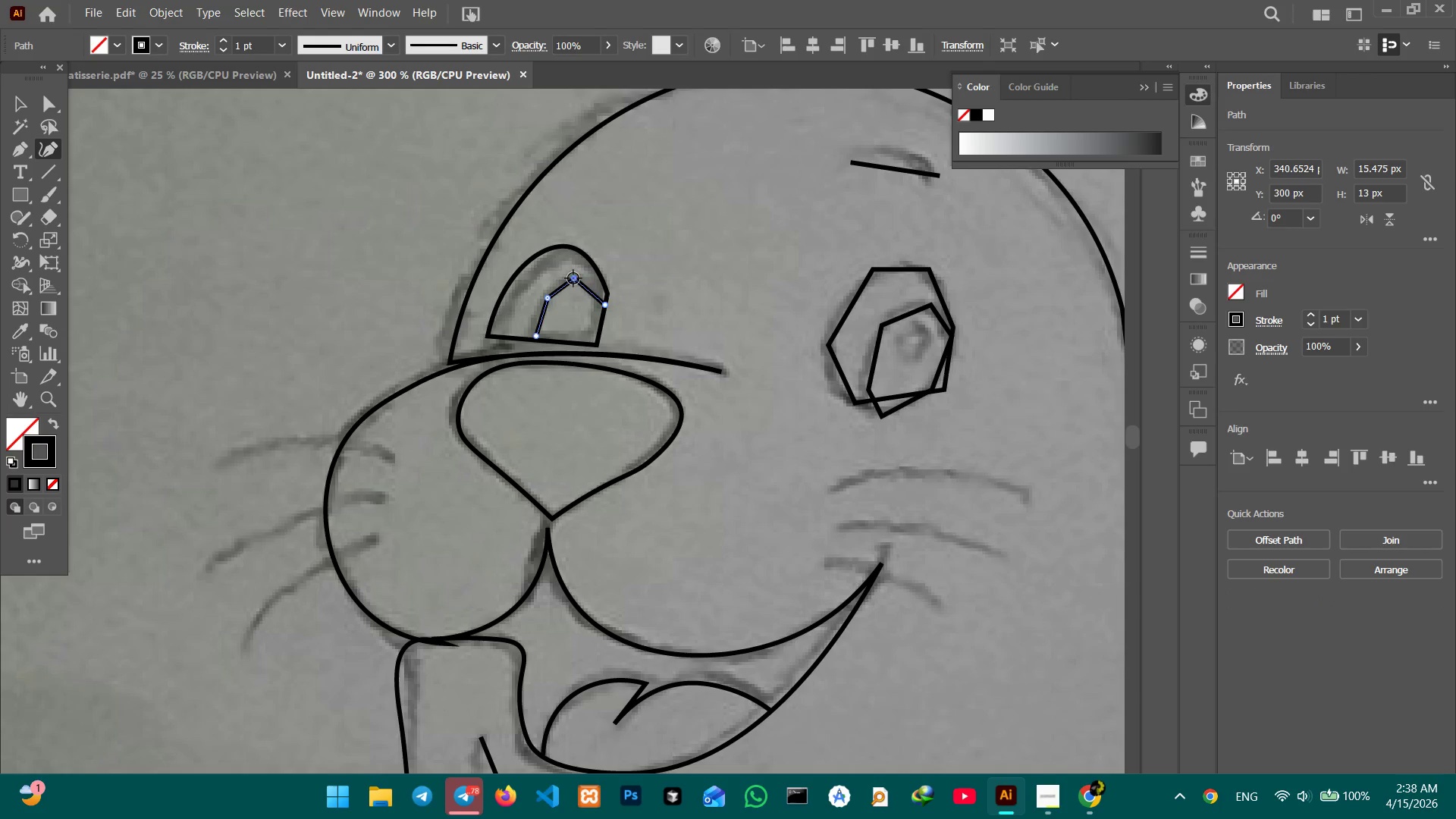 
key(Backspace)
 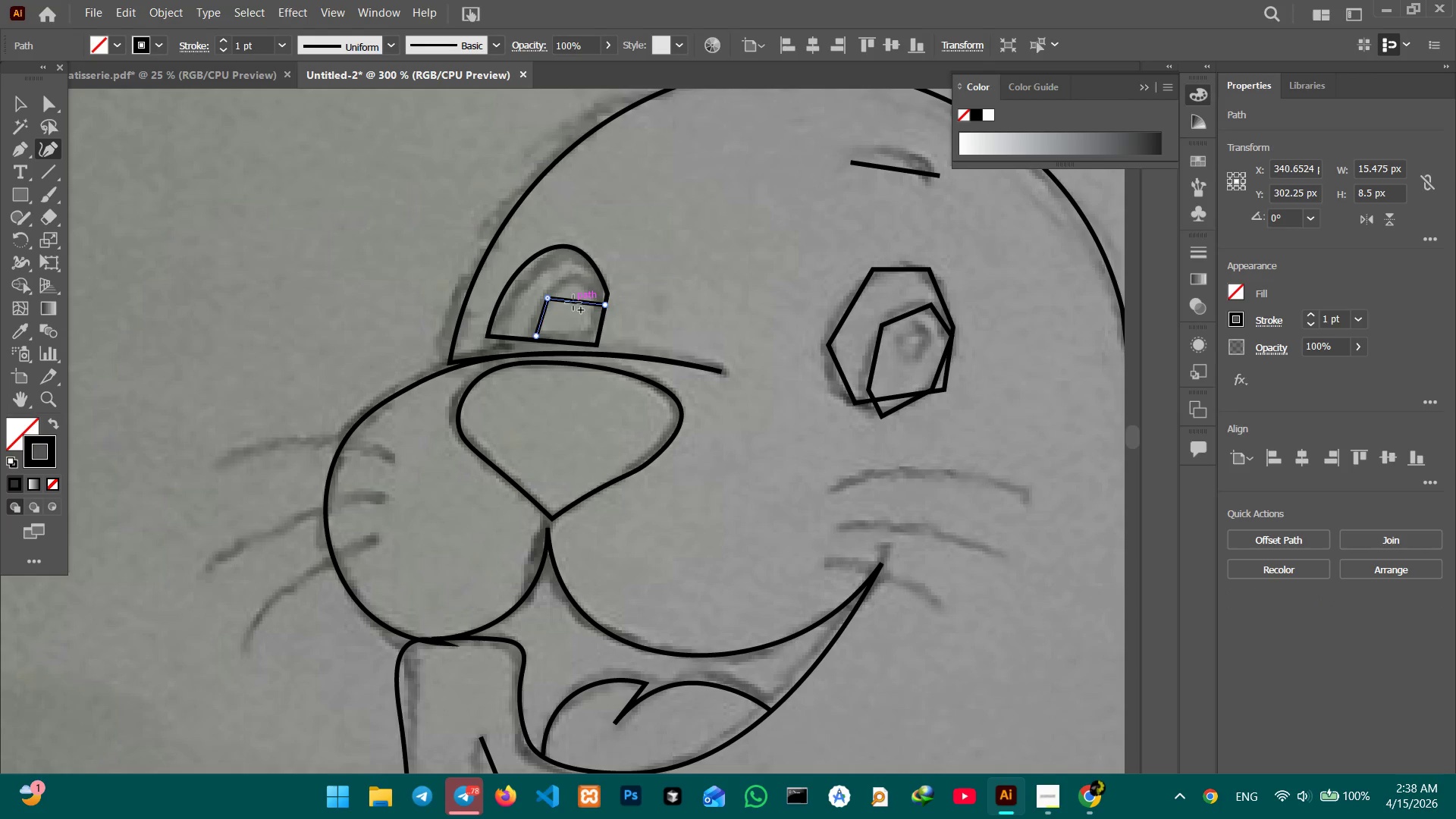 
left_click_drag(start_coordinate=[574, 299], to_coordinate=[578, 275])
 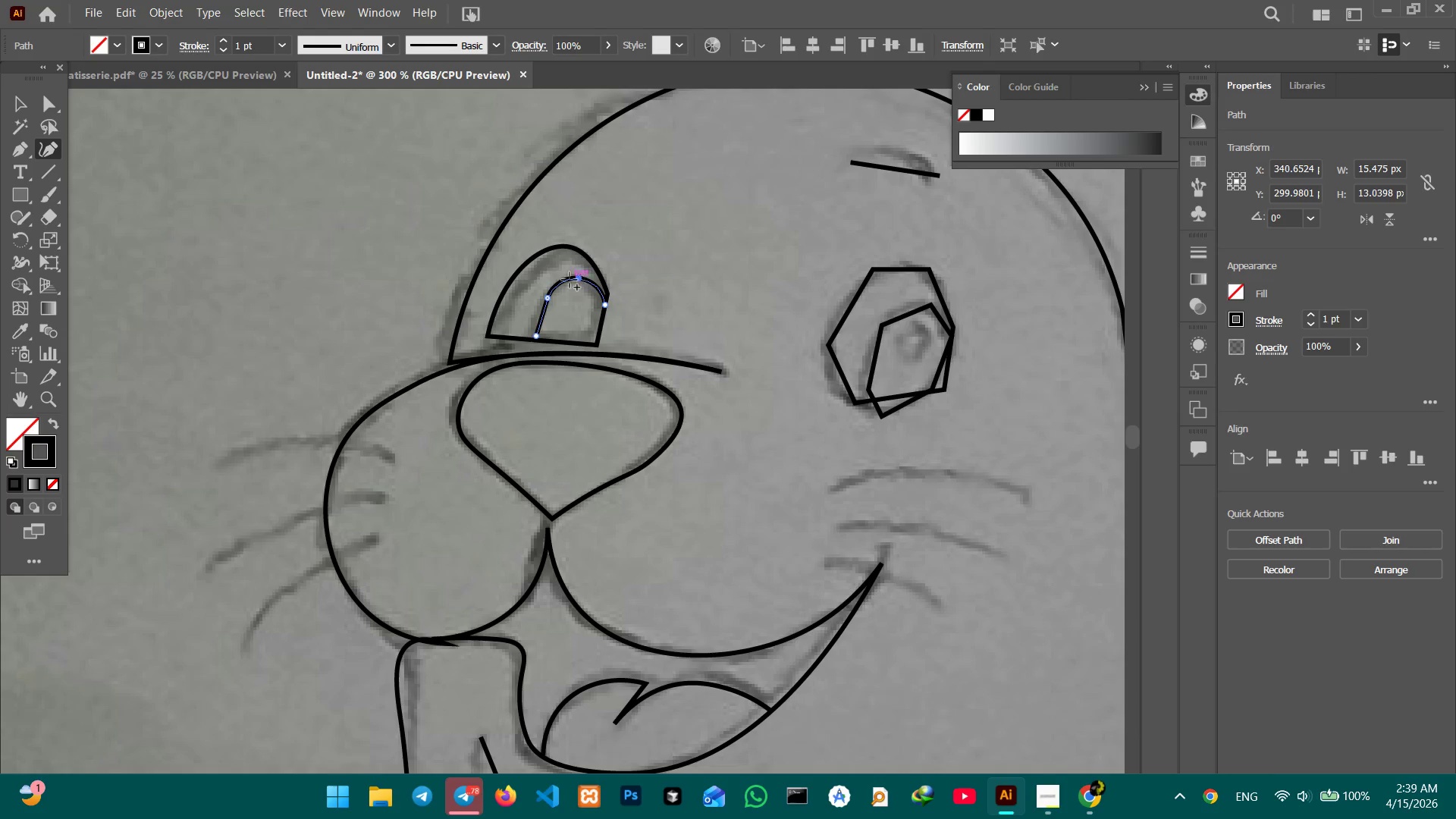 
key(Backspace)
 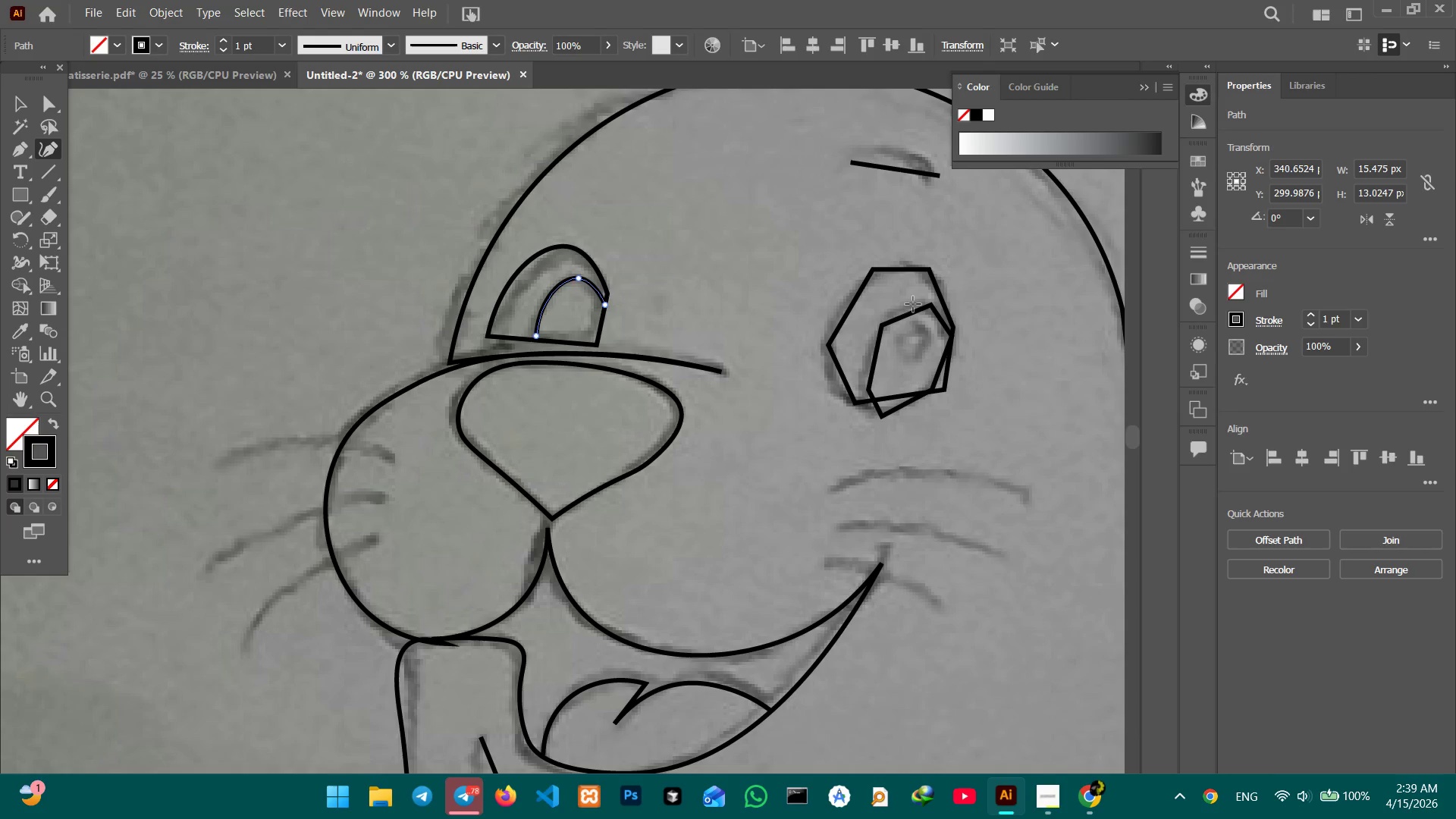 
left_click([909, 315])
 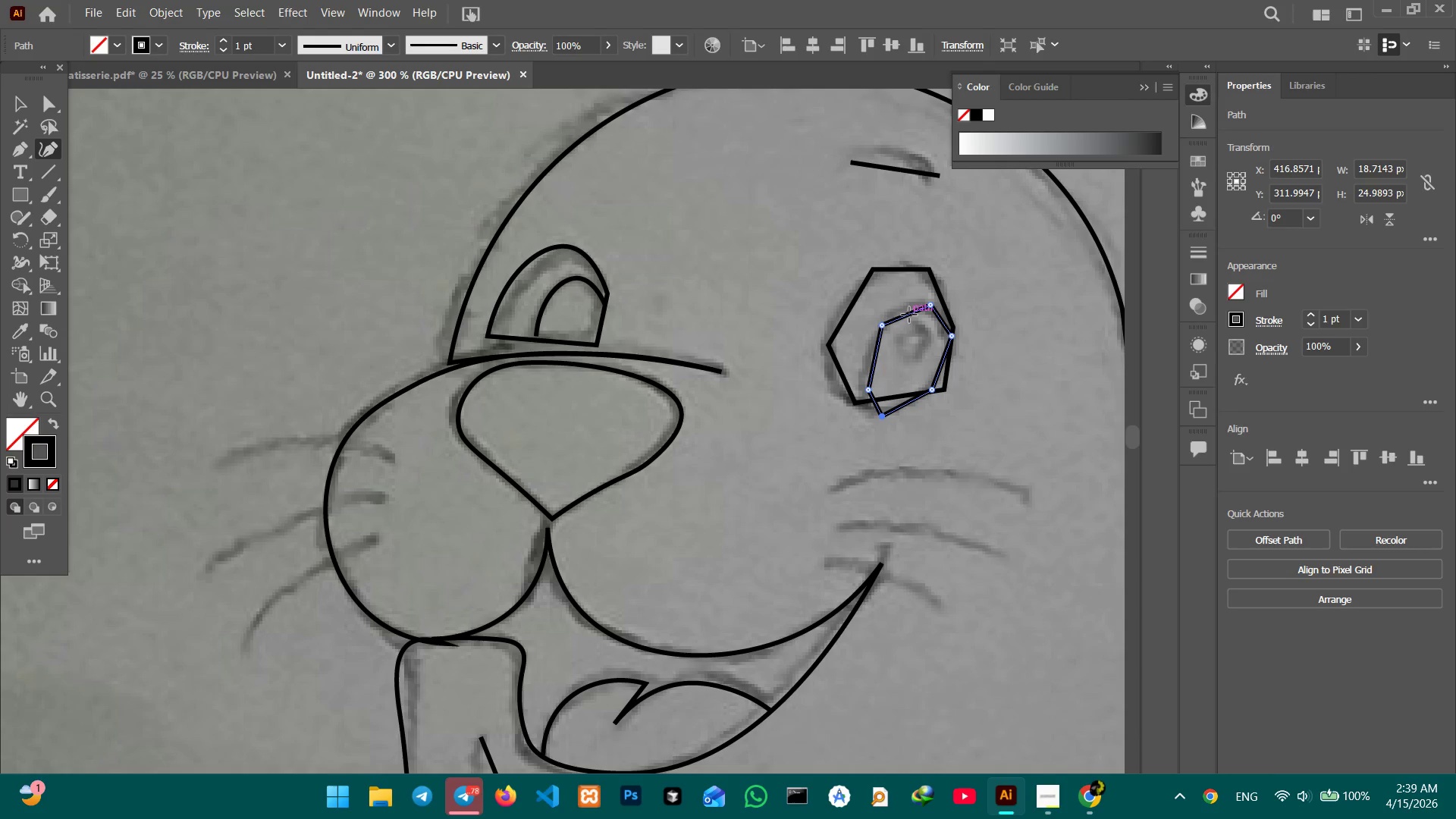 
key(Backspace)
 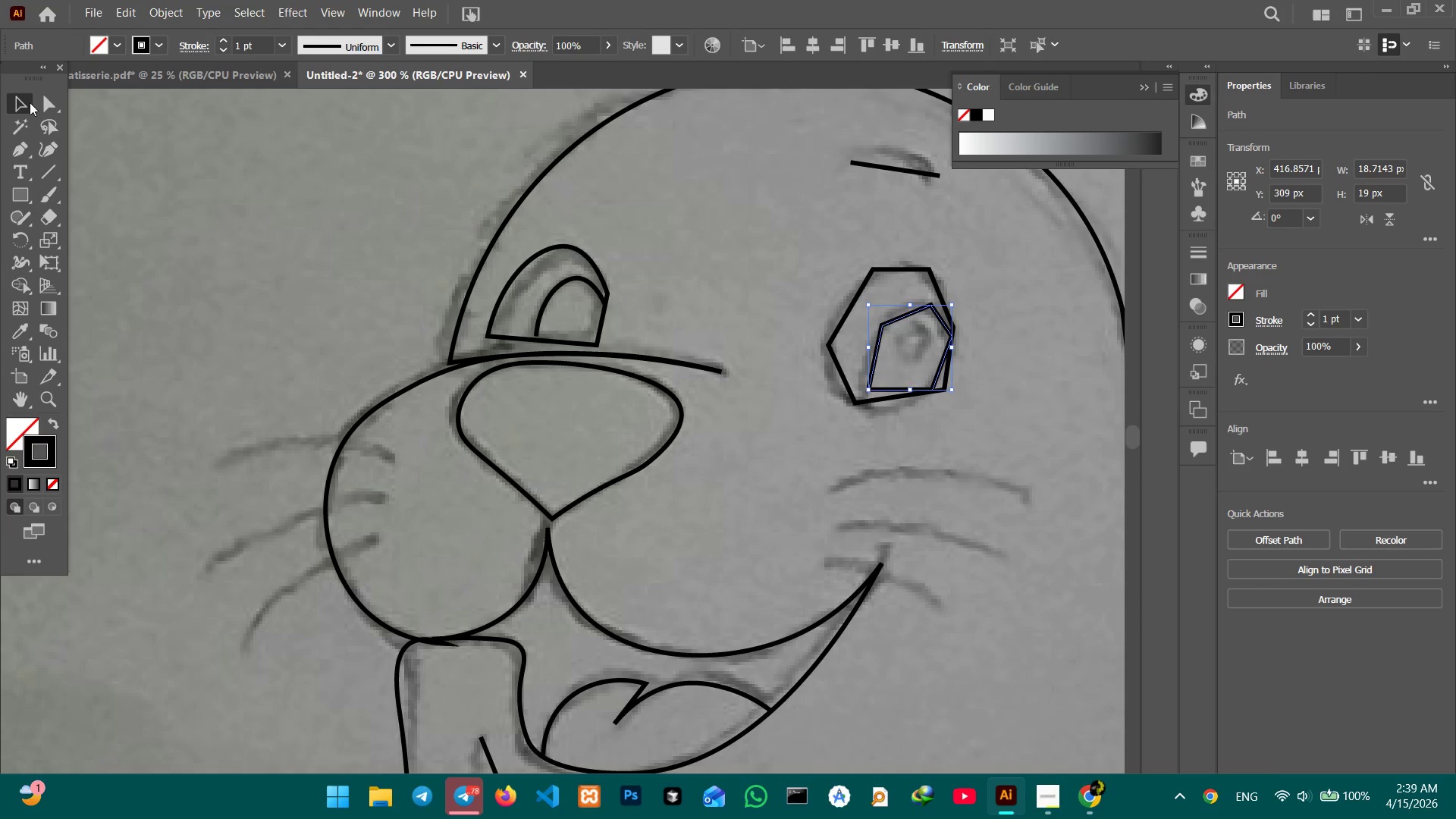 
left_click([764, 242])
 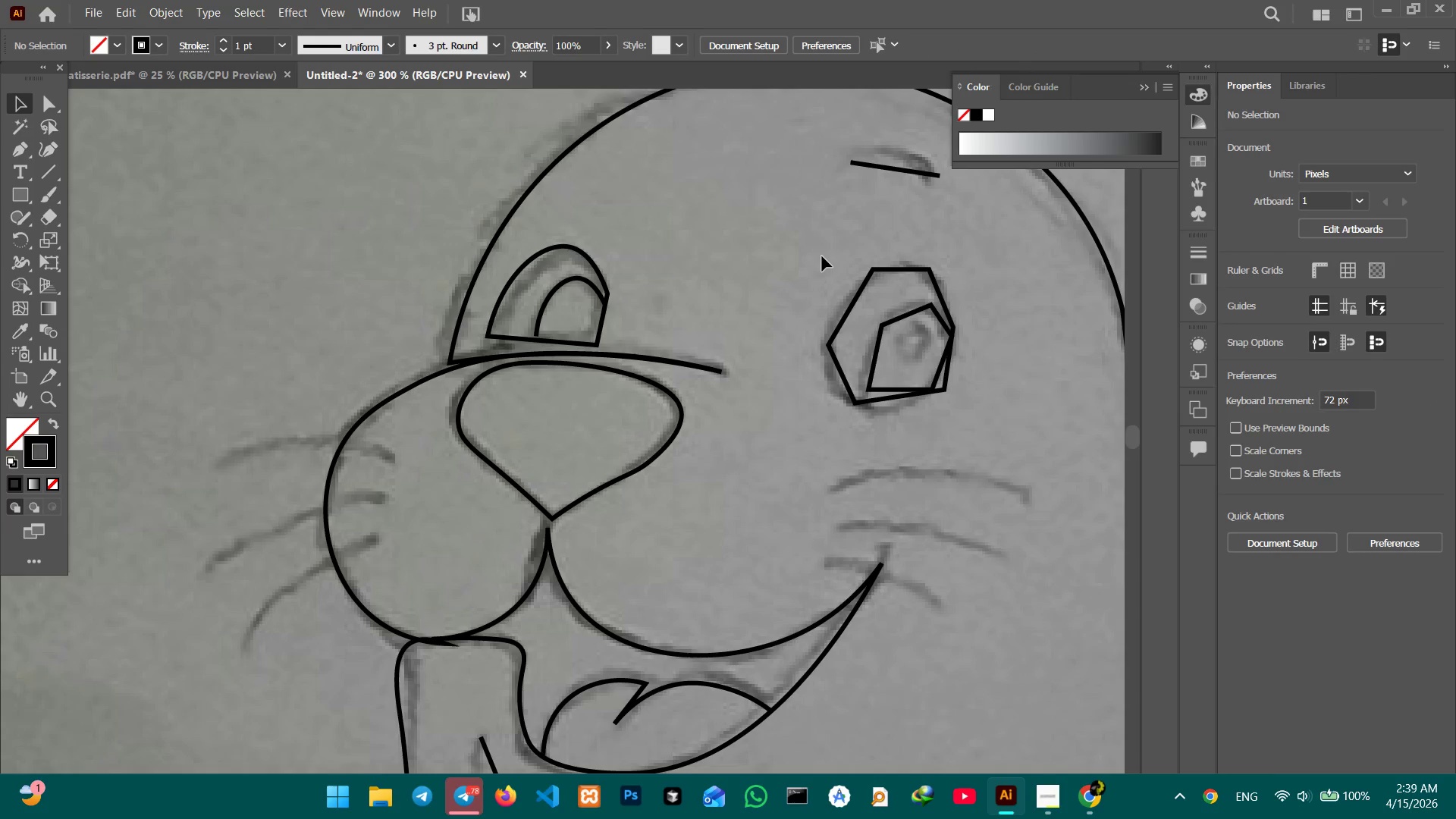 
left_click_drag(start_coordinate=[825, 249], to_coordinate=[943, 402])
 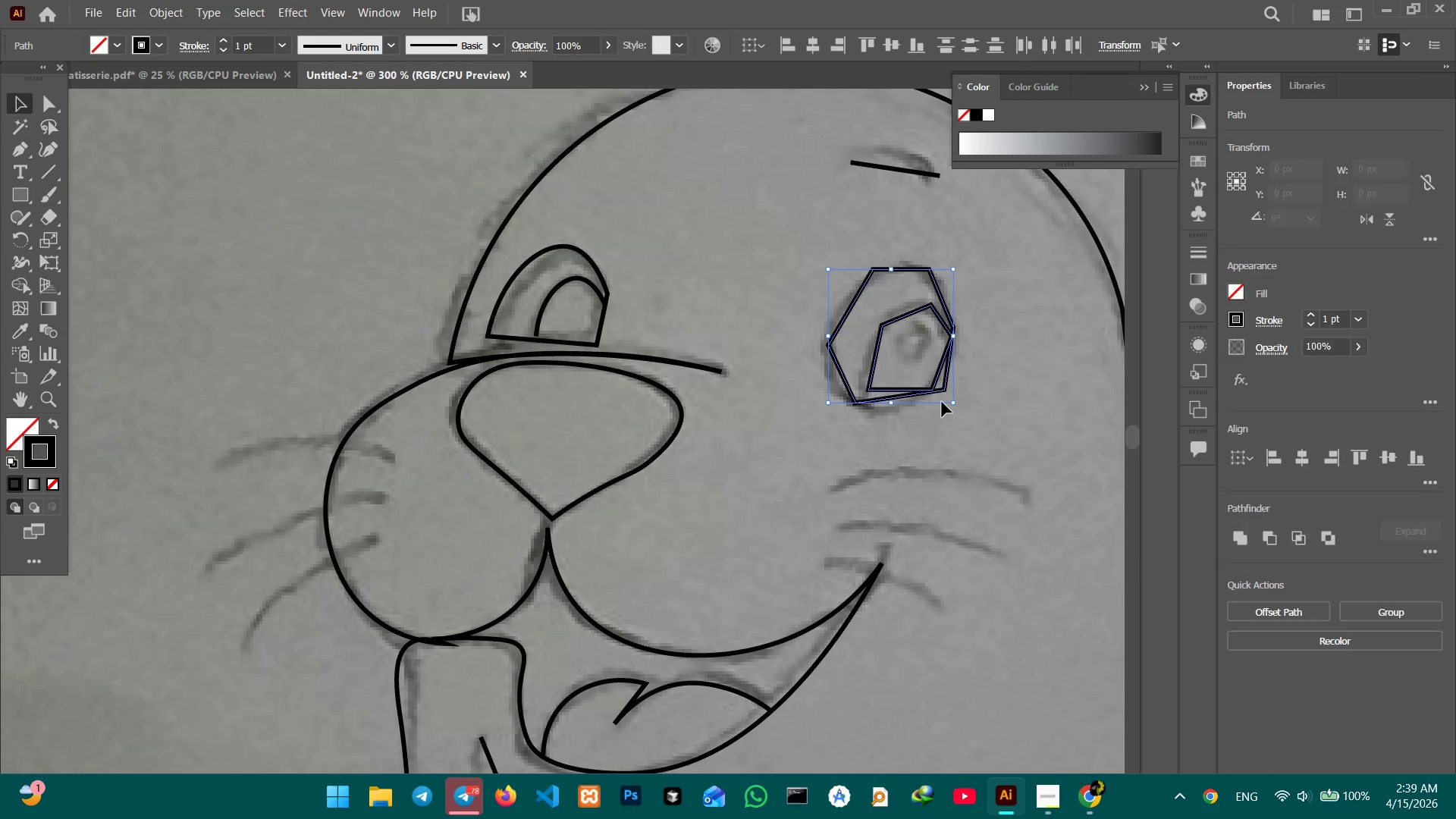 
key(Backspace)
 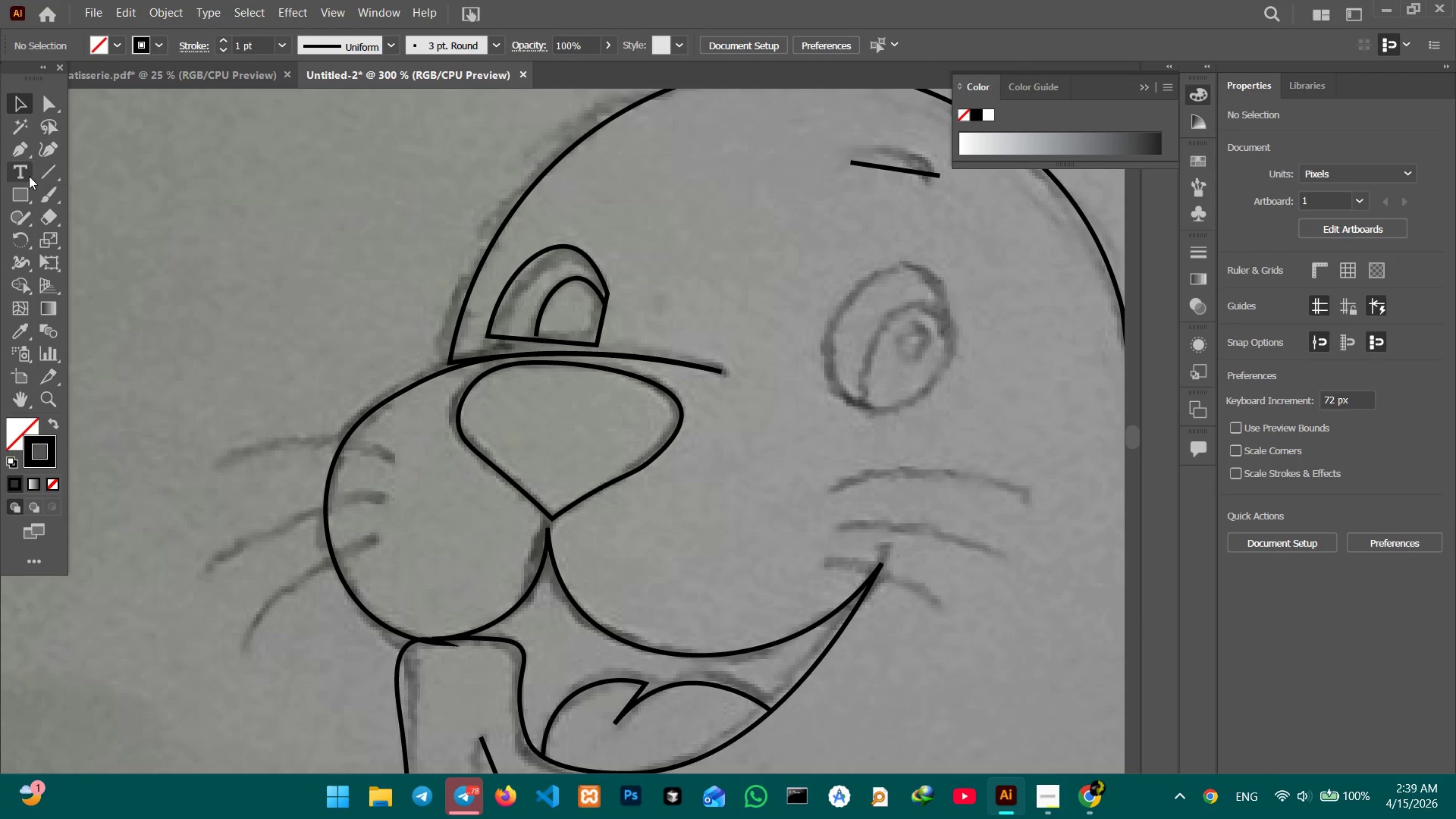 
left_click([27, 187])
 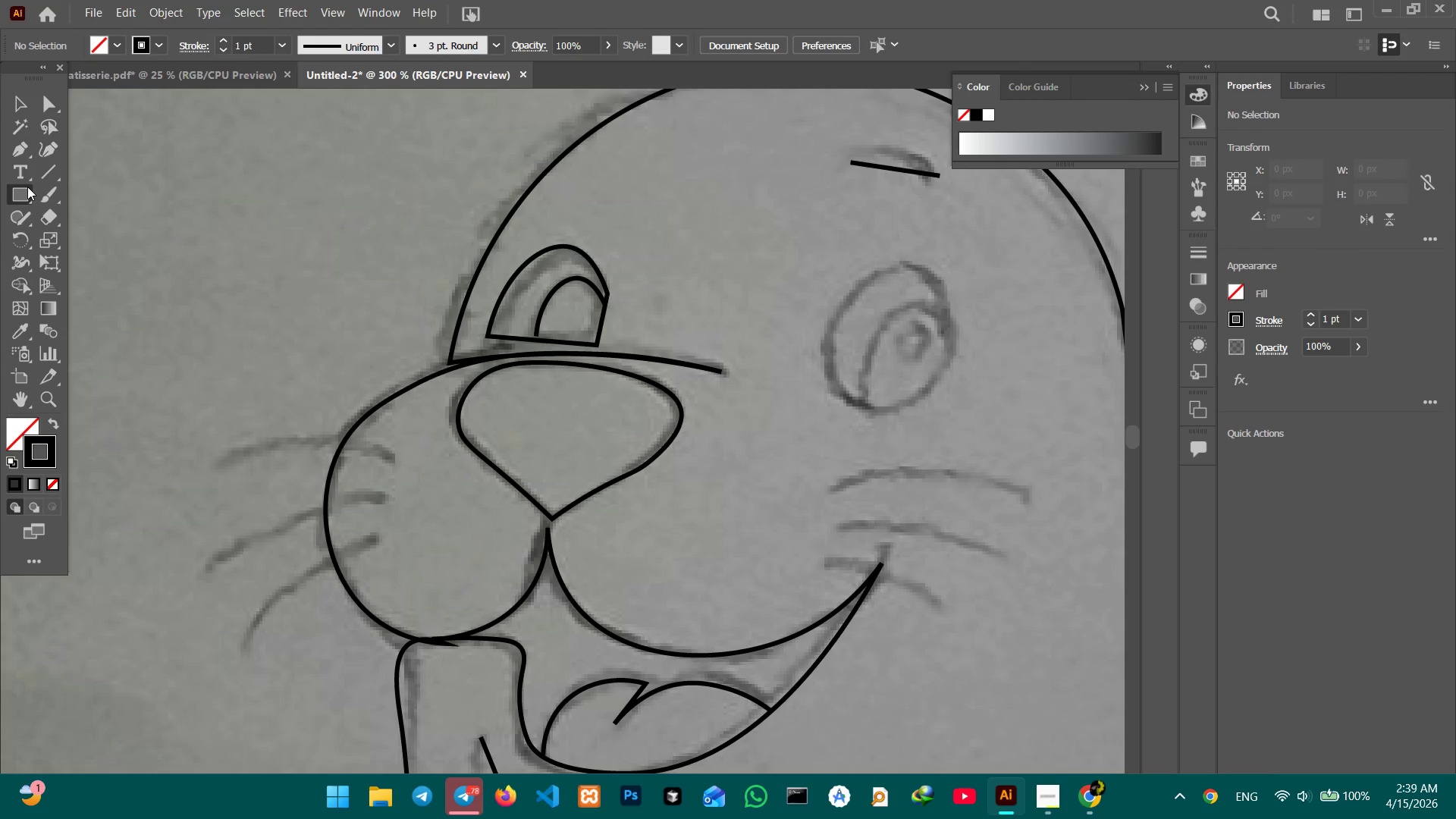 
right_click([27, 187])
 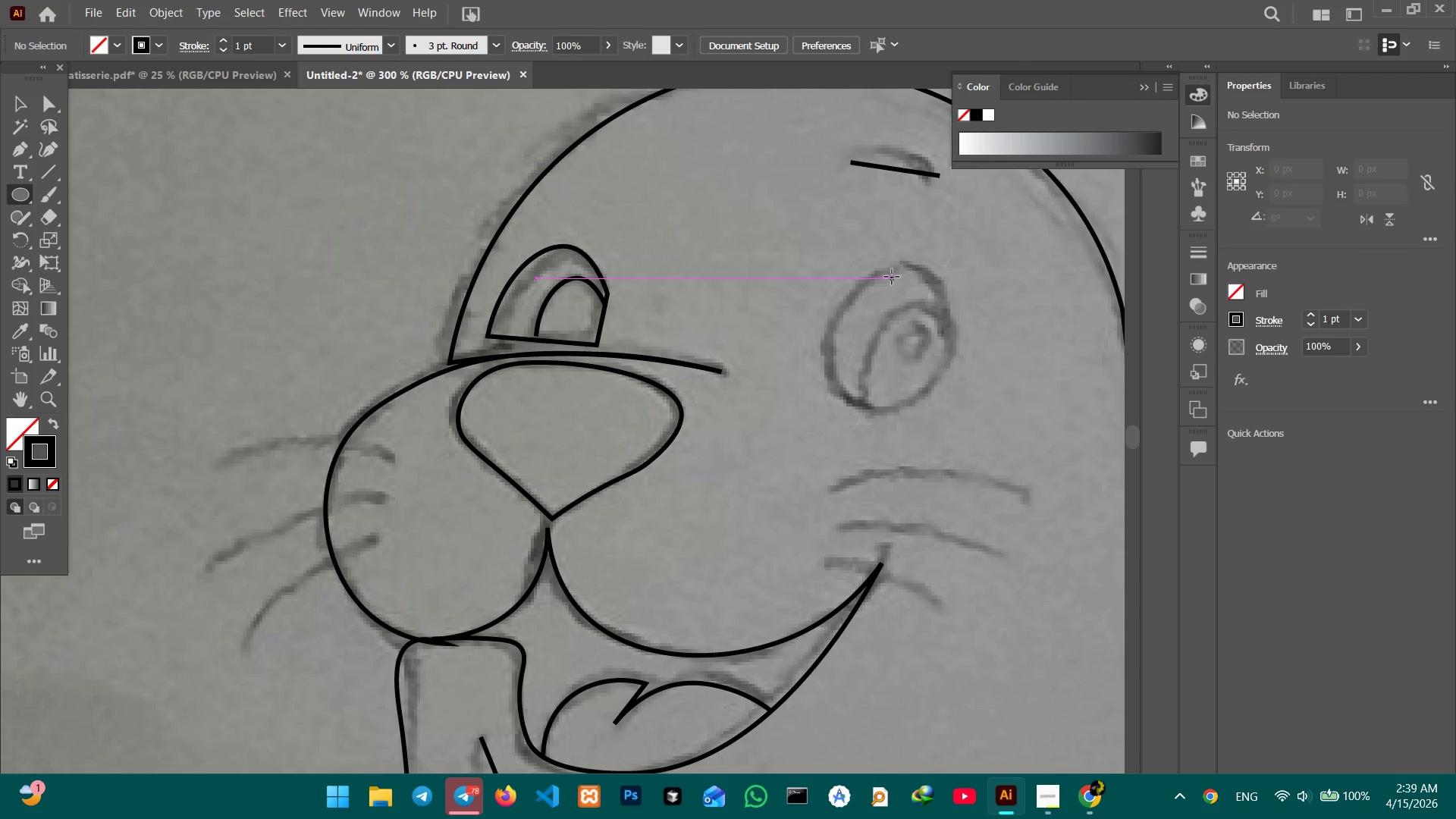 
left_click_drag(start_coordinate=[877, 271], to_coordinate=[975, 433])
 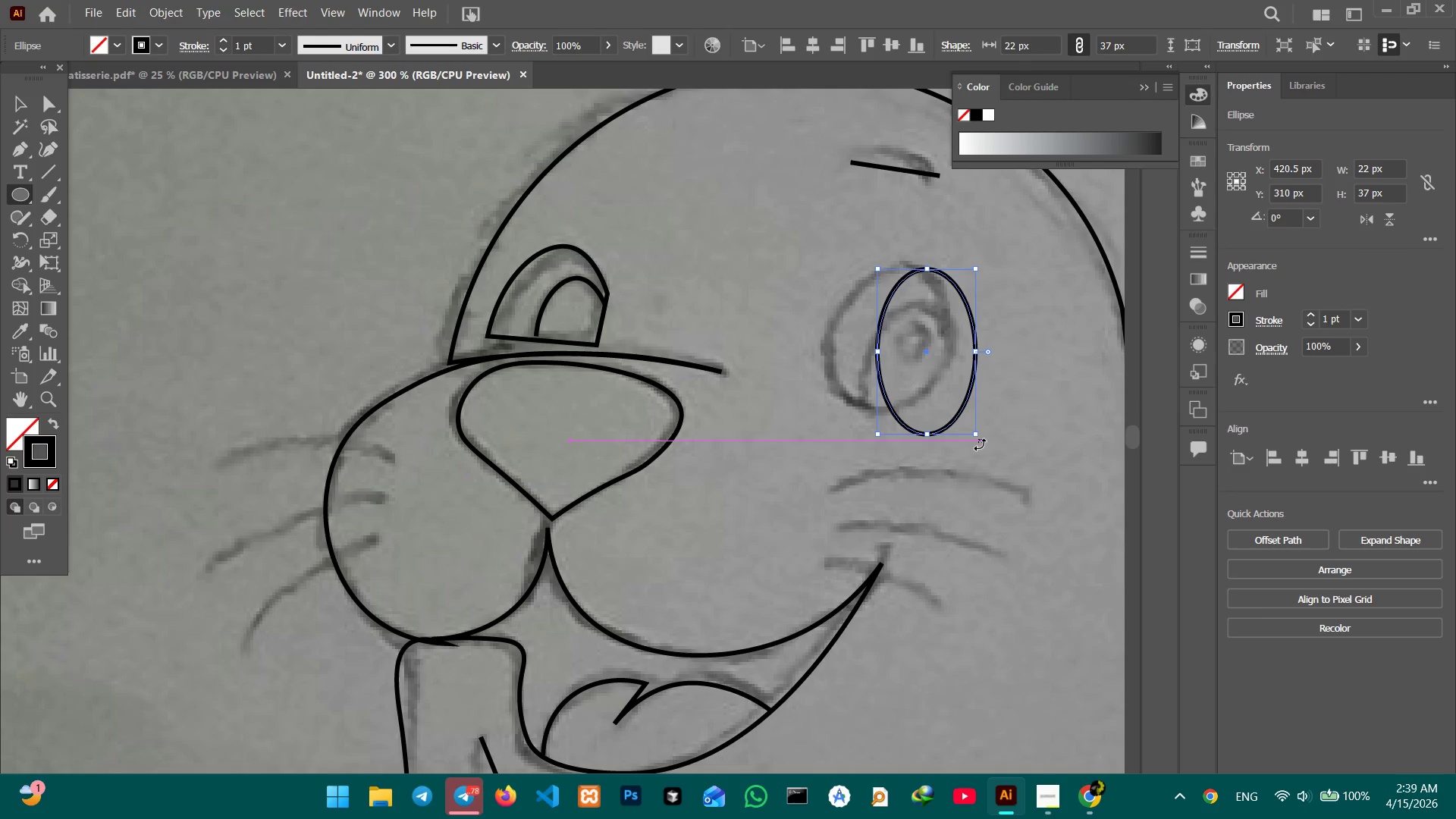 
left_click_drag(start_coordinate=[980, 444], to_coordinate=[916, 452])
 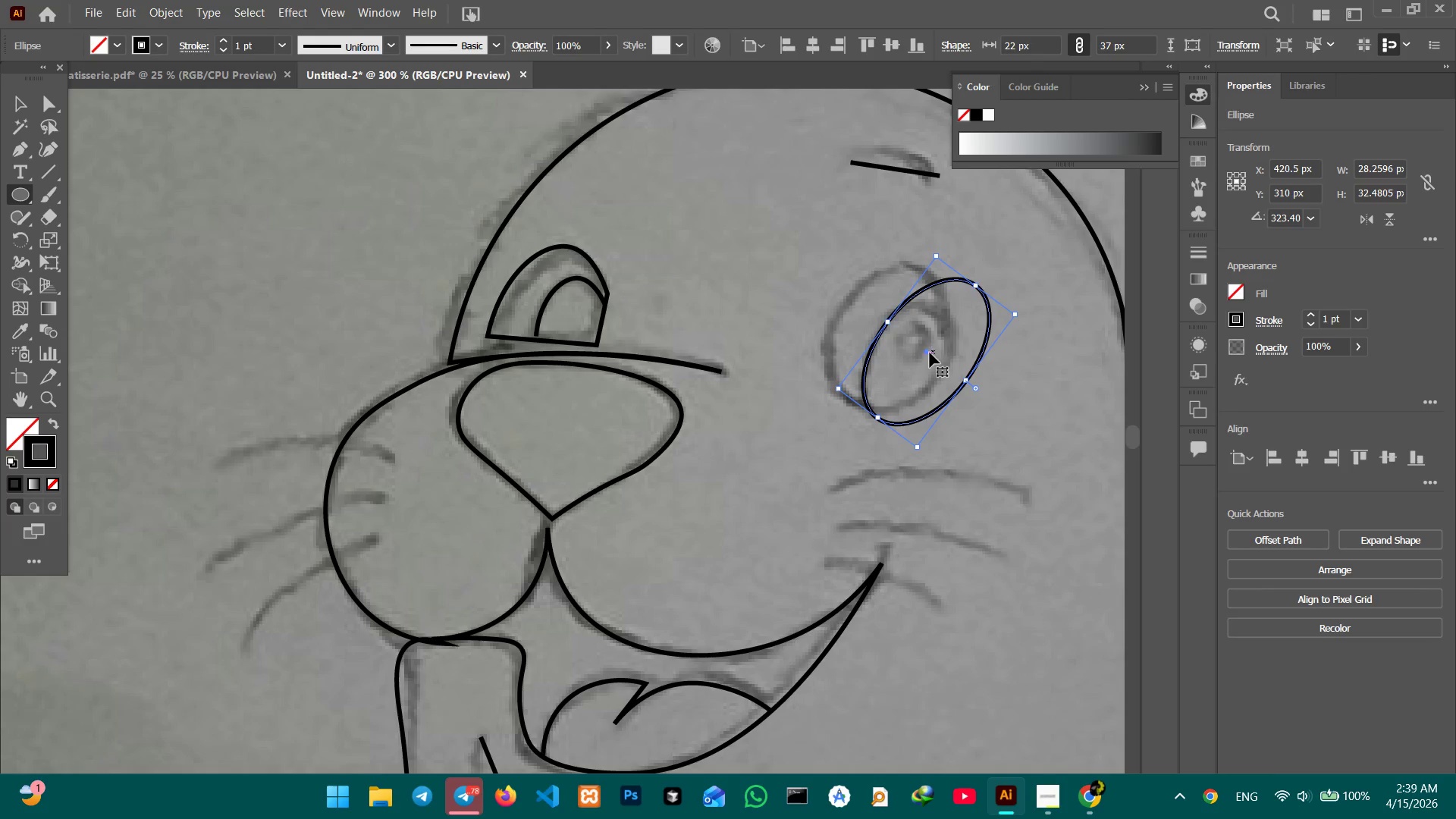 
left_click_drag(start_coordinate=[928, 353], to_coordinate=[885, 335])
 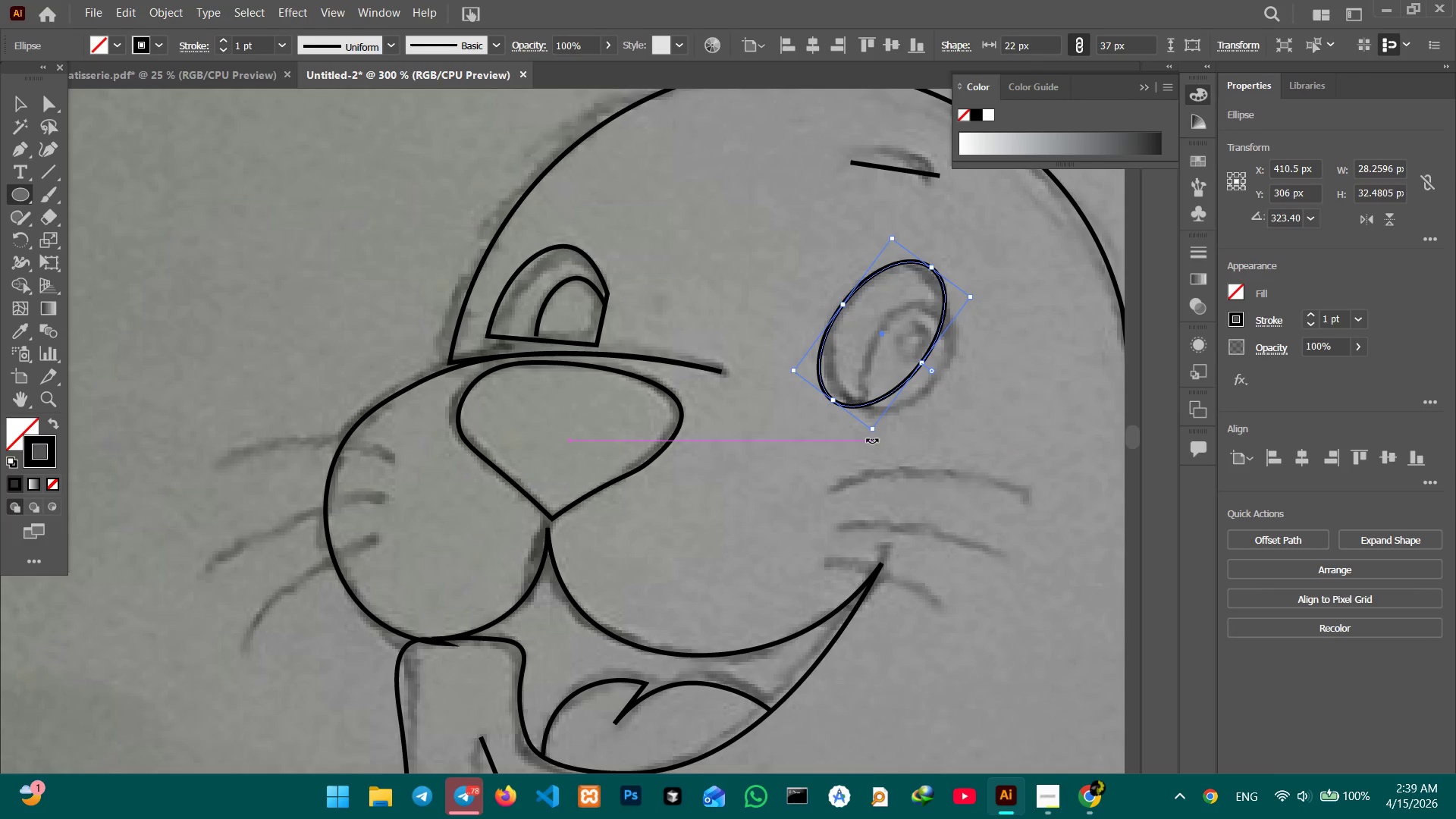 
left_click_drag(start_coordinate=[872, 439], to_coordinate=[918, 443])
 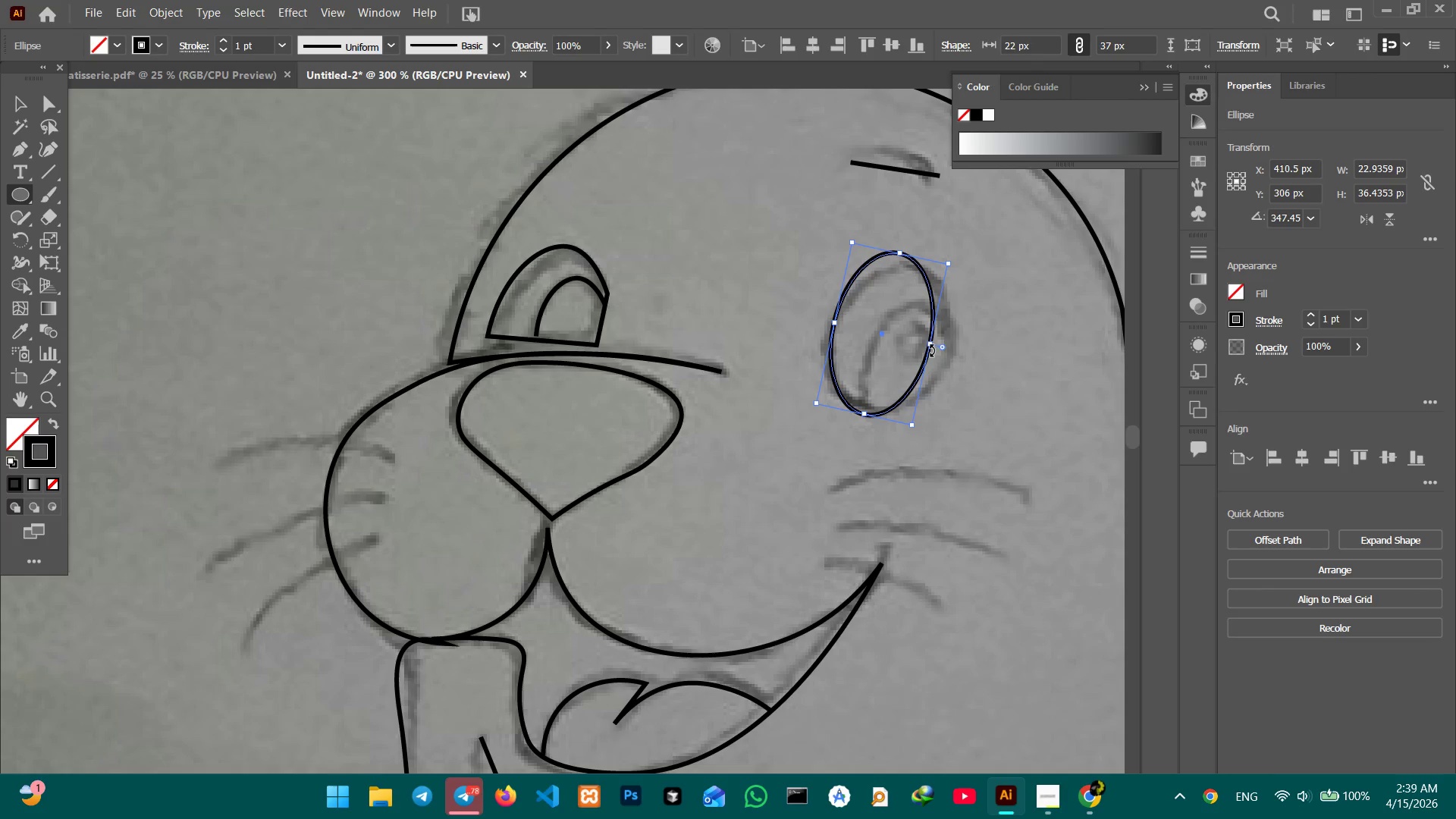 
left_click_drag(start_coordinate=[928, 348], to_coordinate=[947, 354])
 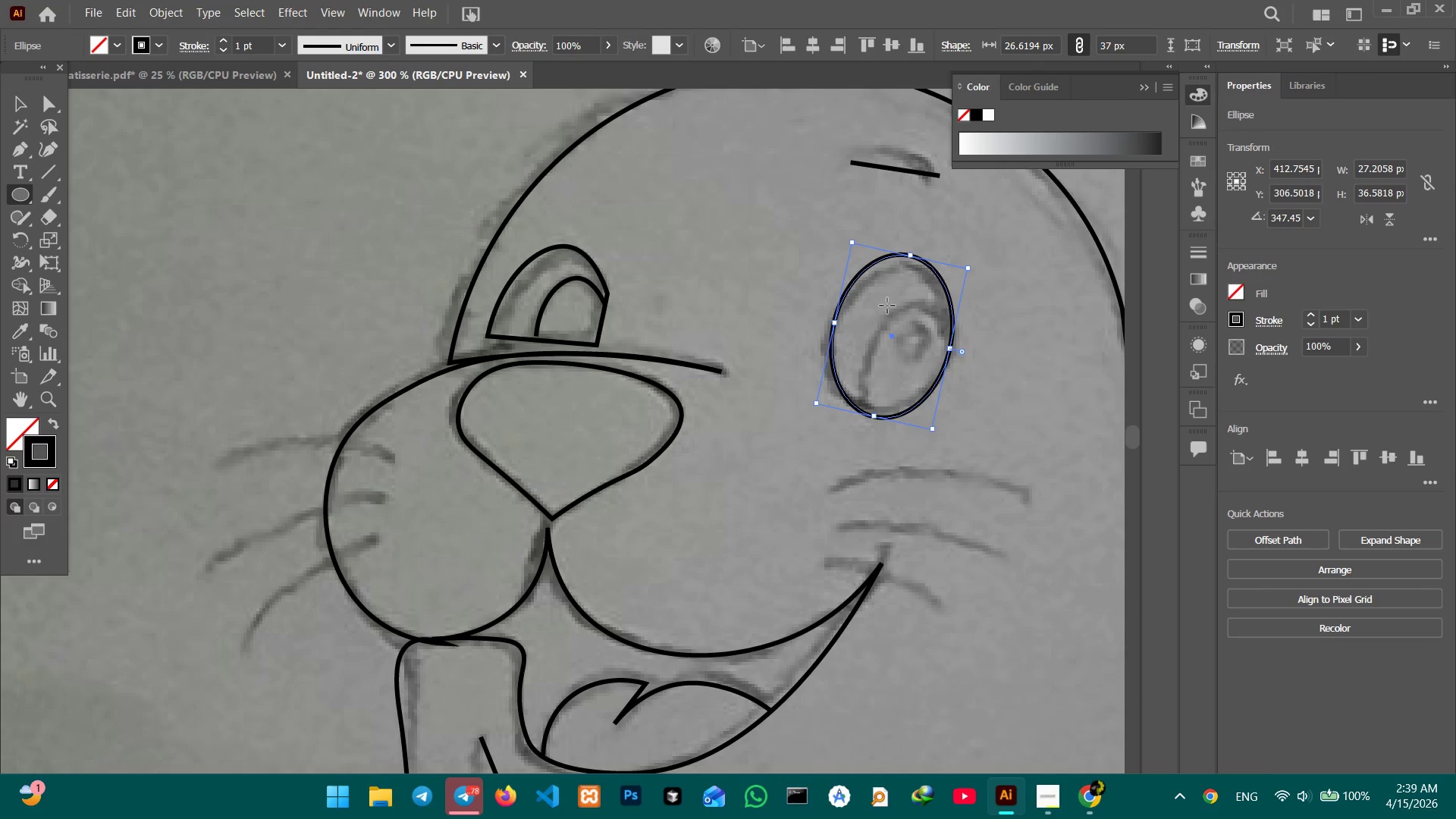 
left_click_drag(start_coordinate=[896, 307], to_coordinate=[855, 412])
 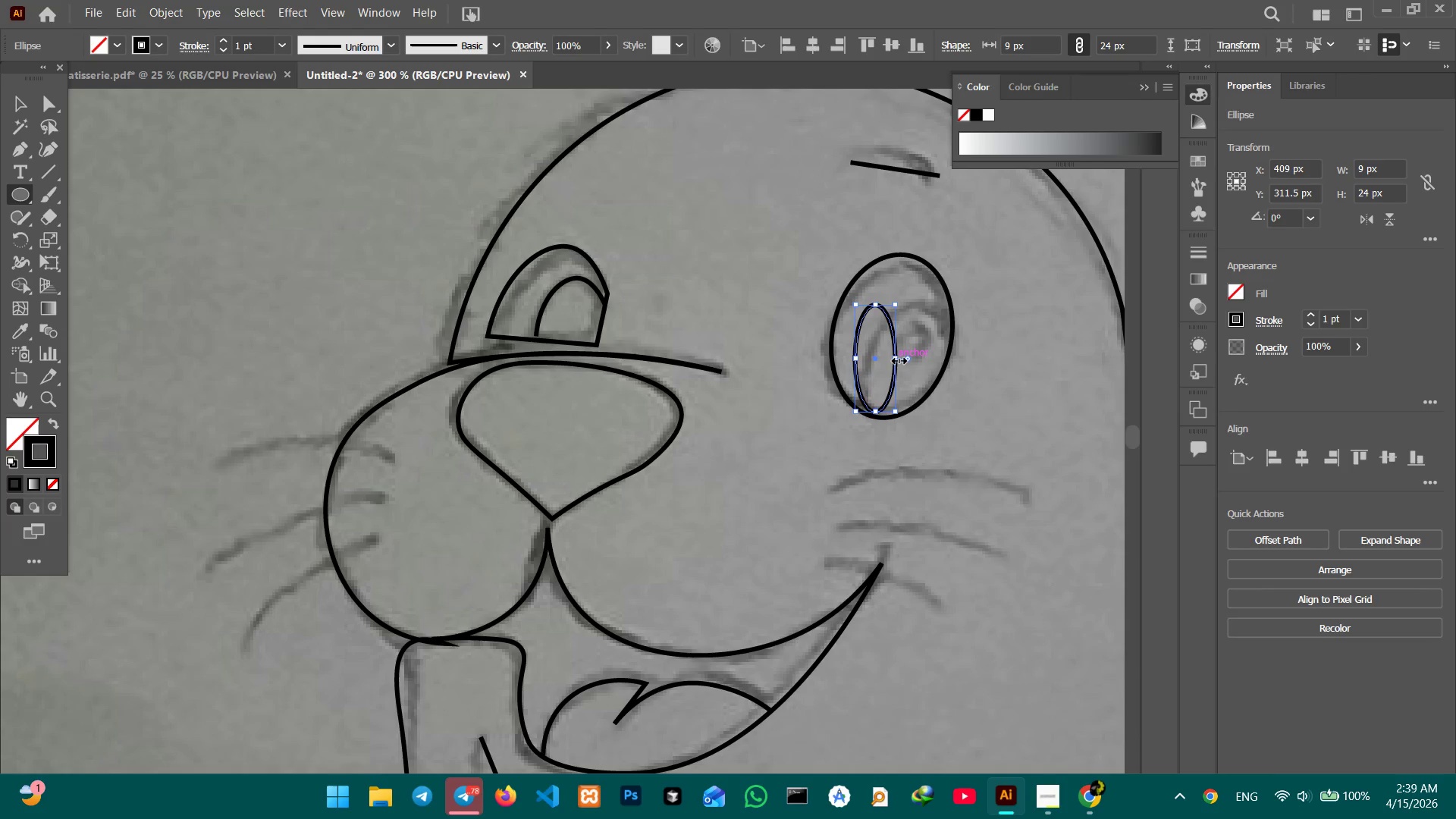 
left_click_drag(start_coordinate=[897, 359], to_coordinate=[922, 360])
 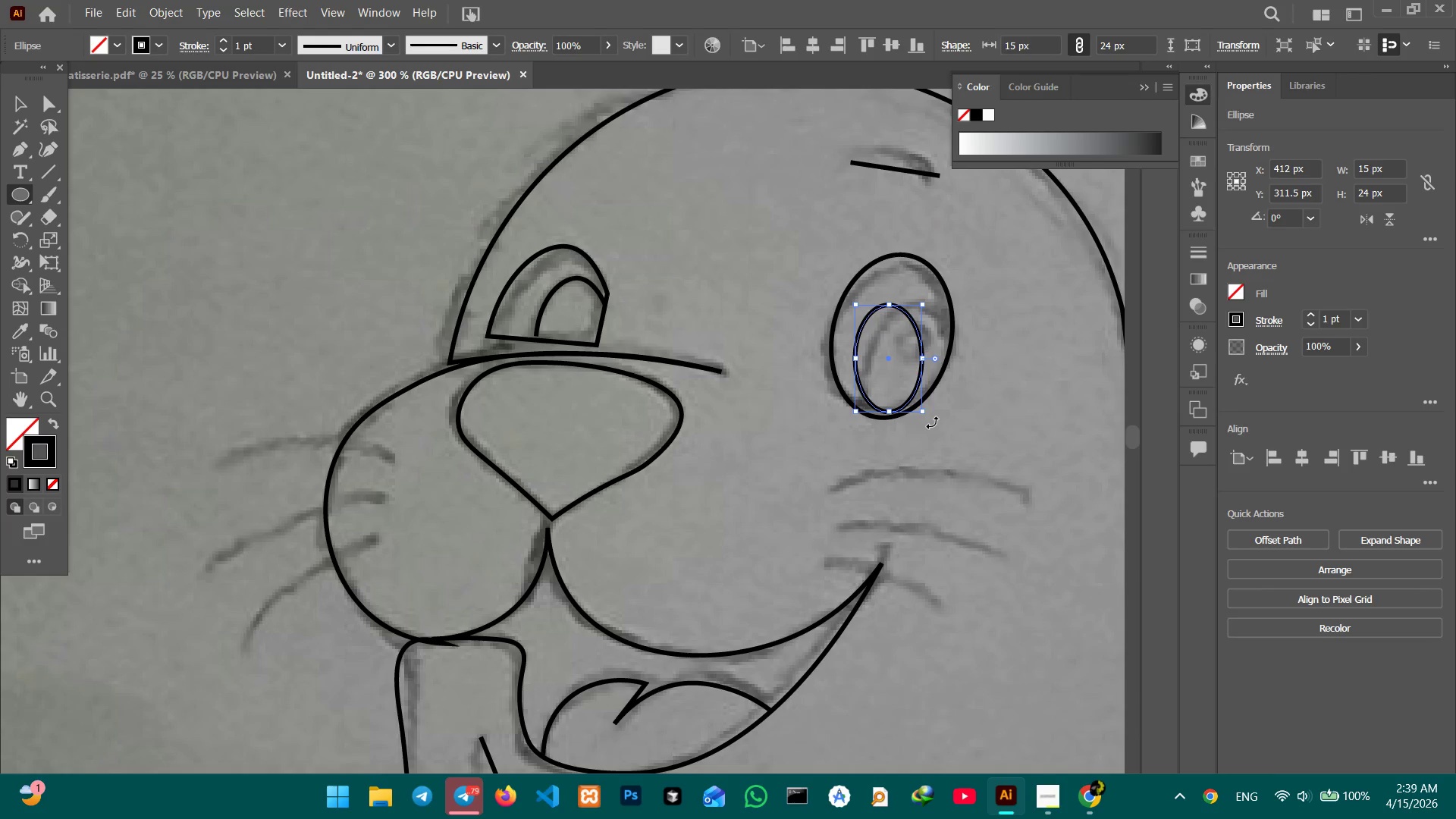 
left_click_drag(start_coordinate=[930, 422], to_coordinate=[900, 441])
 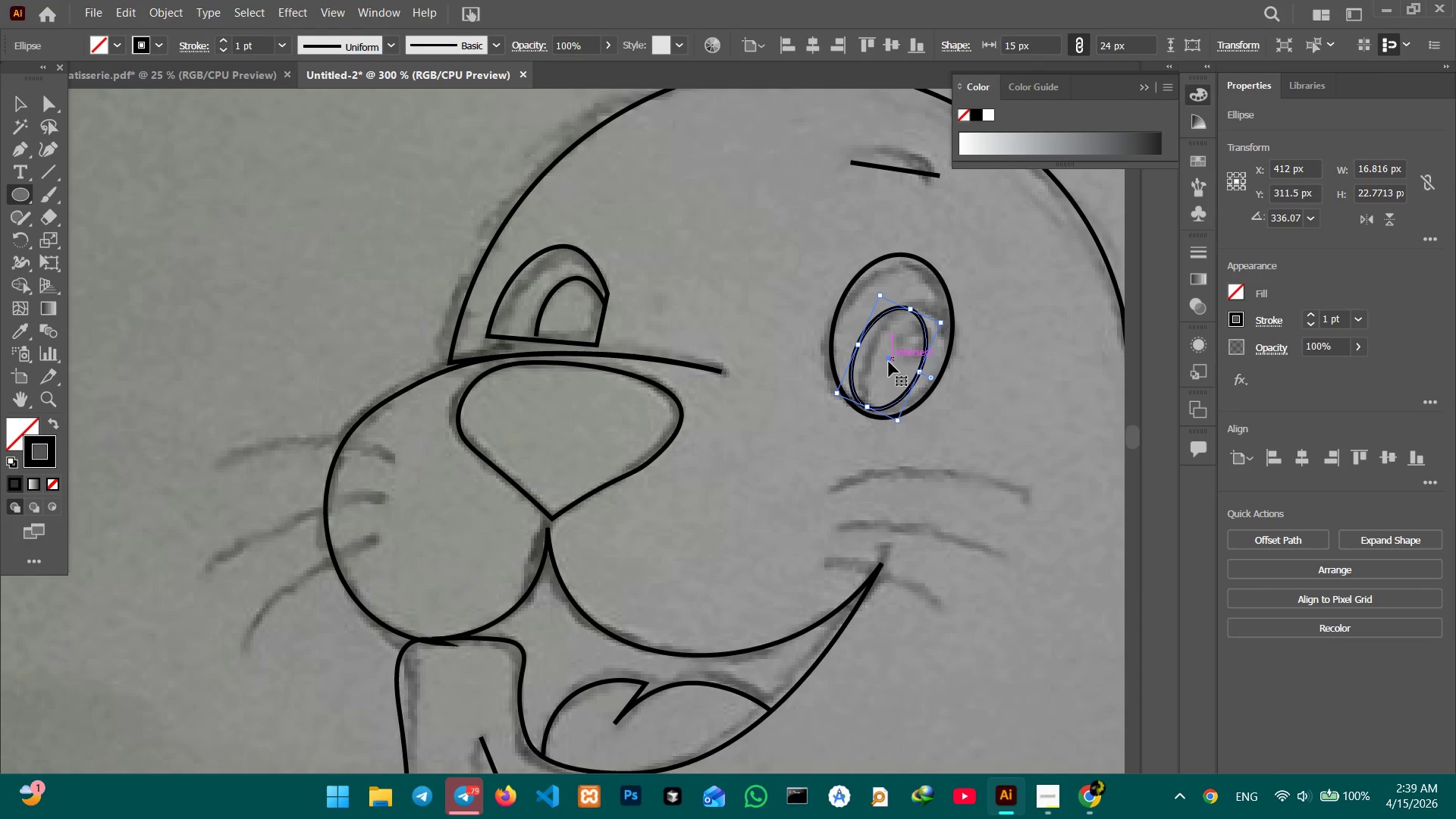 
left_click_drag(start_coordinate=[889, 360], to_coordinate=[901, 360])
 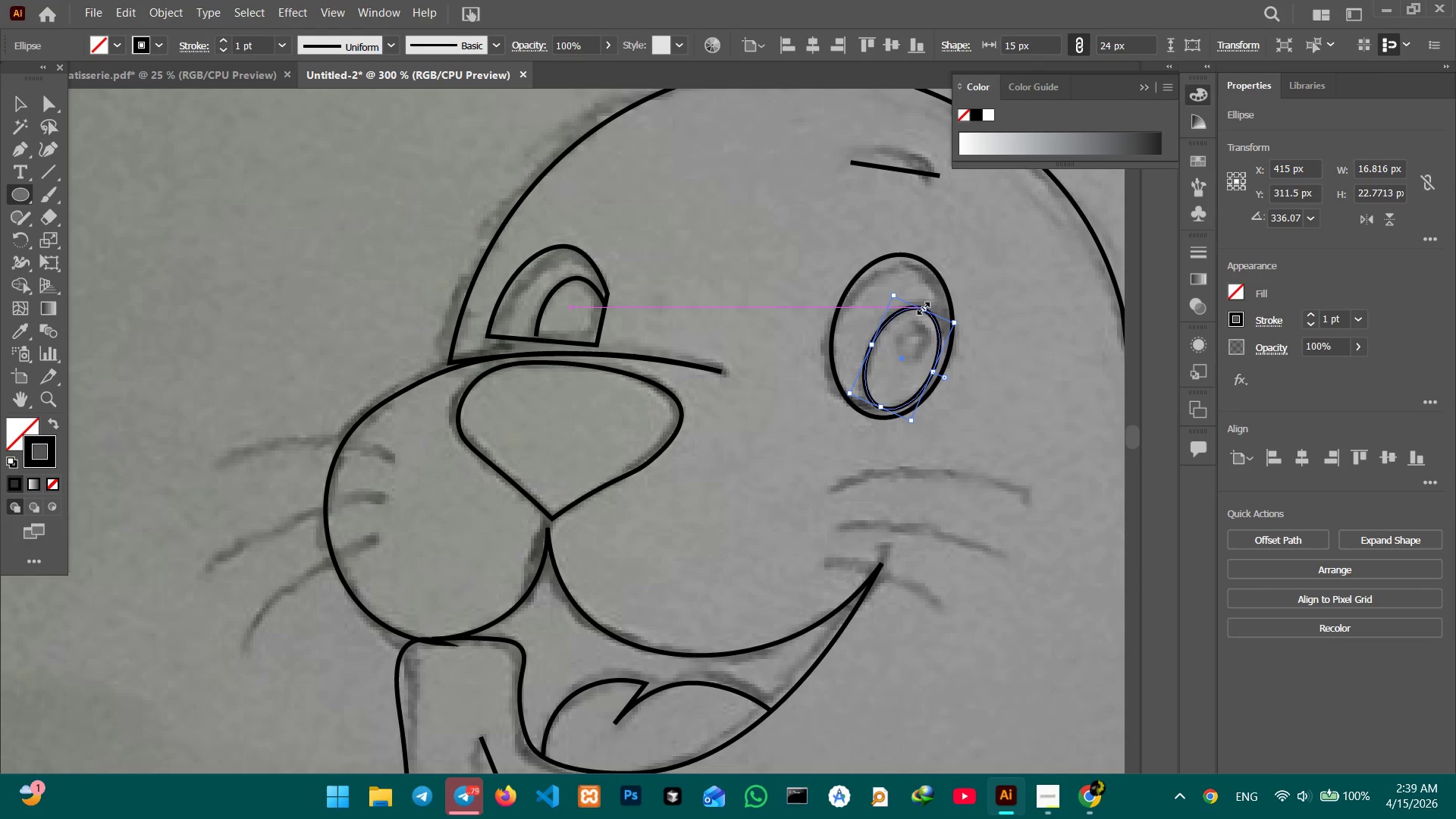 
left_click_drag(start_coordinate=[921, 306], to_coordinate=[921, 300])
 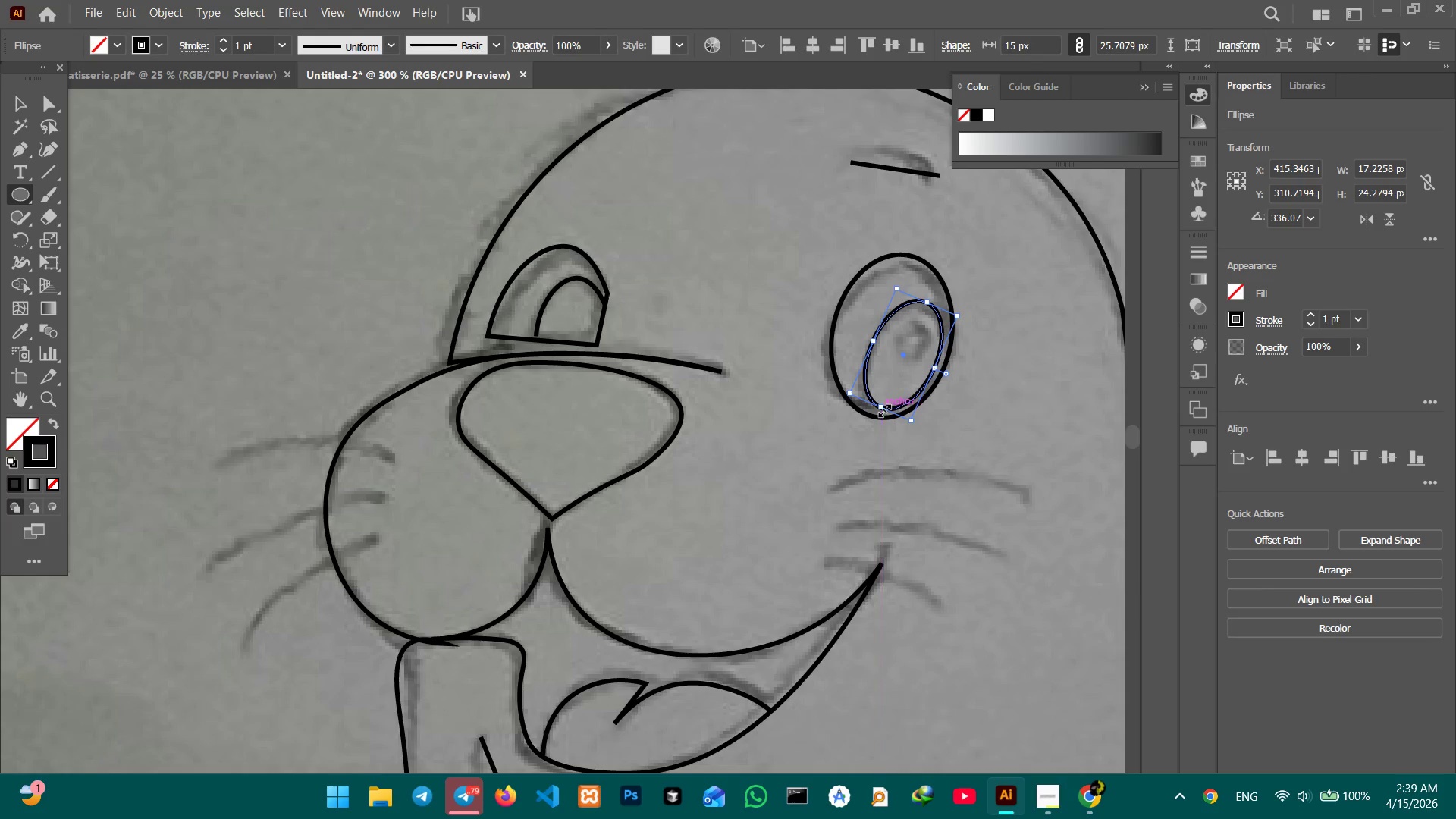 
left_click_drag(start_coordinate=[882, 407], to_coordinate=[877, 416])
 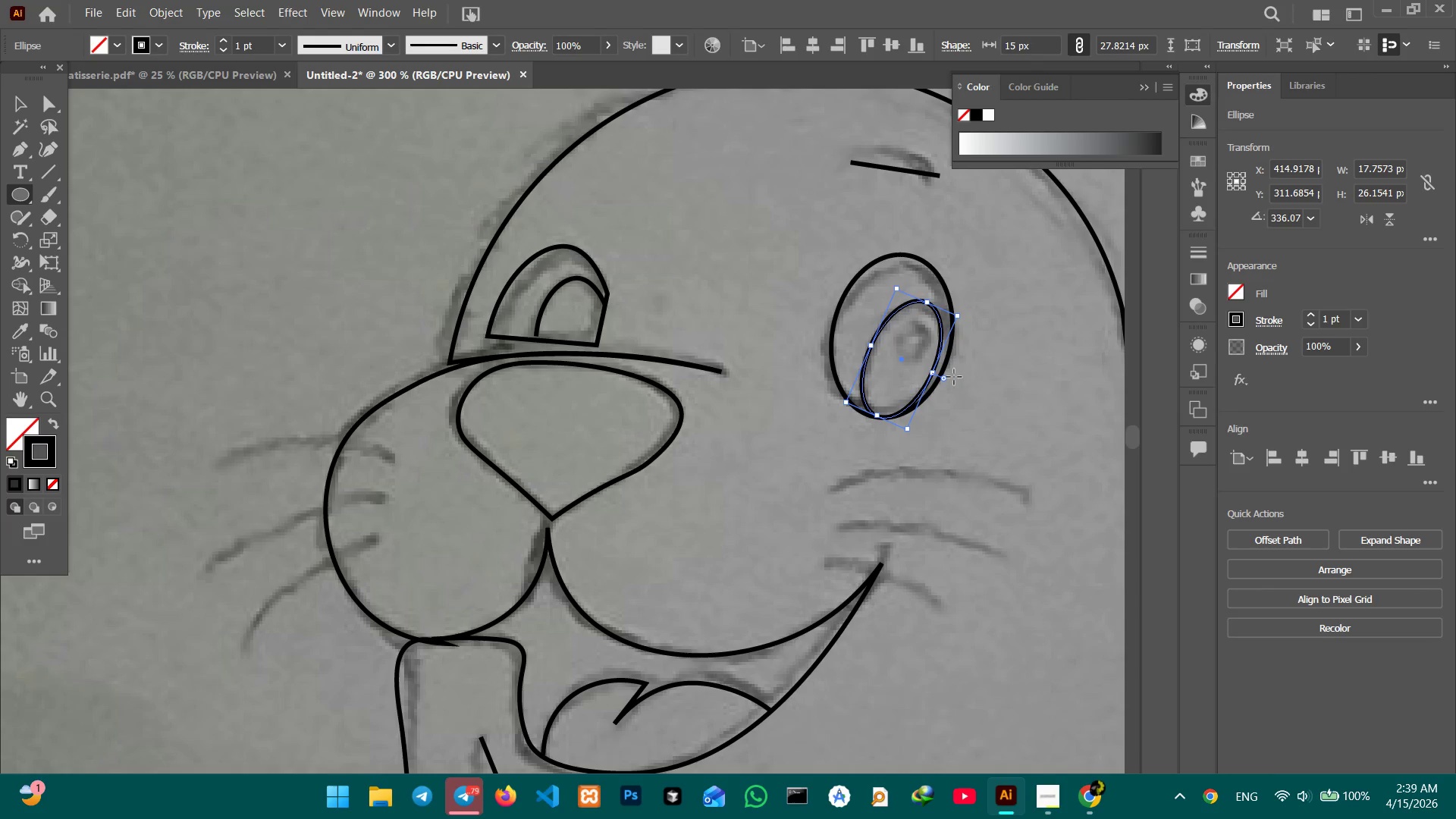 
hold_key(key=Space, duration=0.69)
 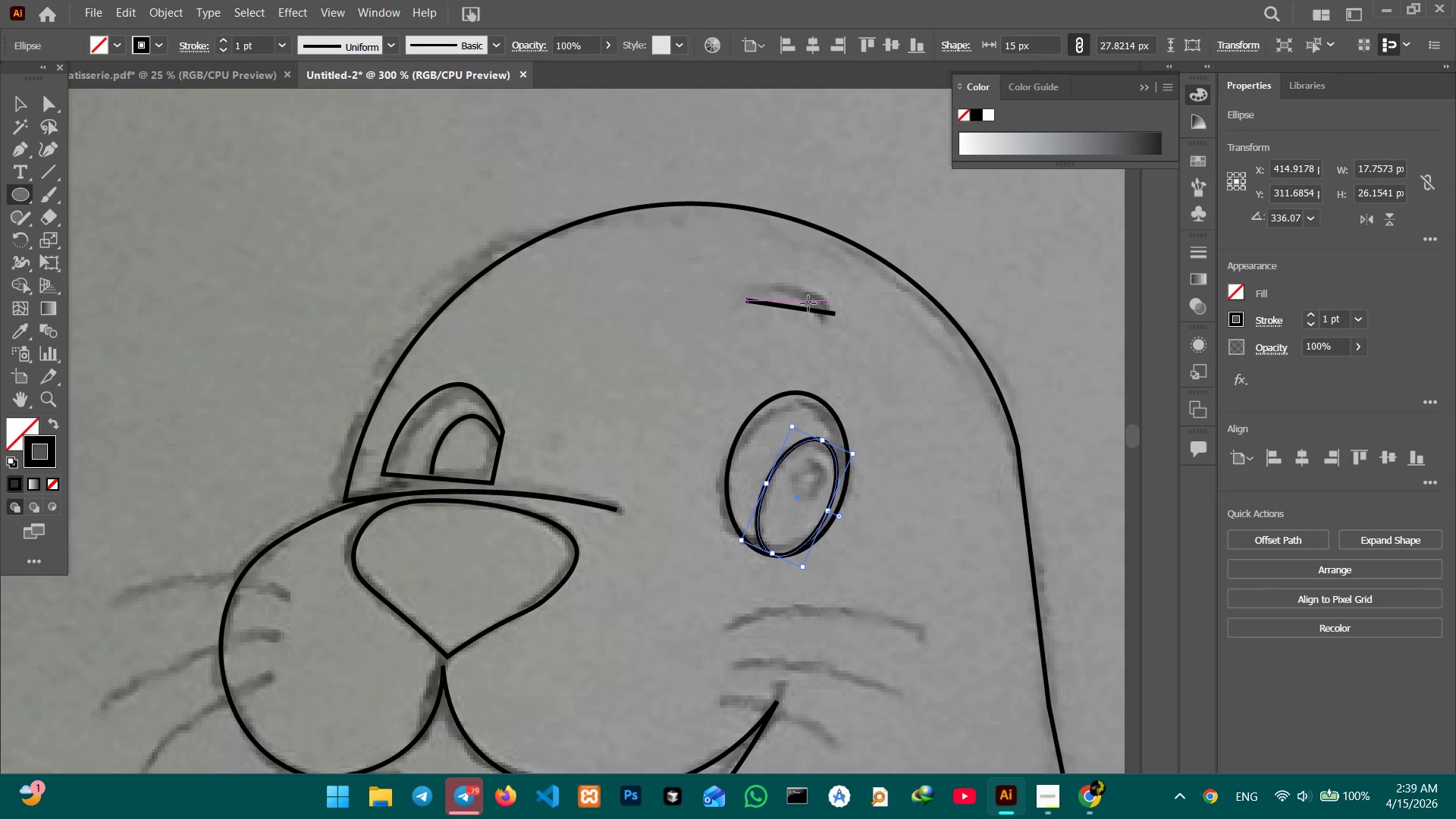 
left_click_drag(start_coordinate=[810, 231], to_coordinate=[705, 369])
 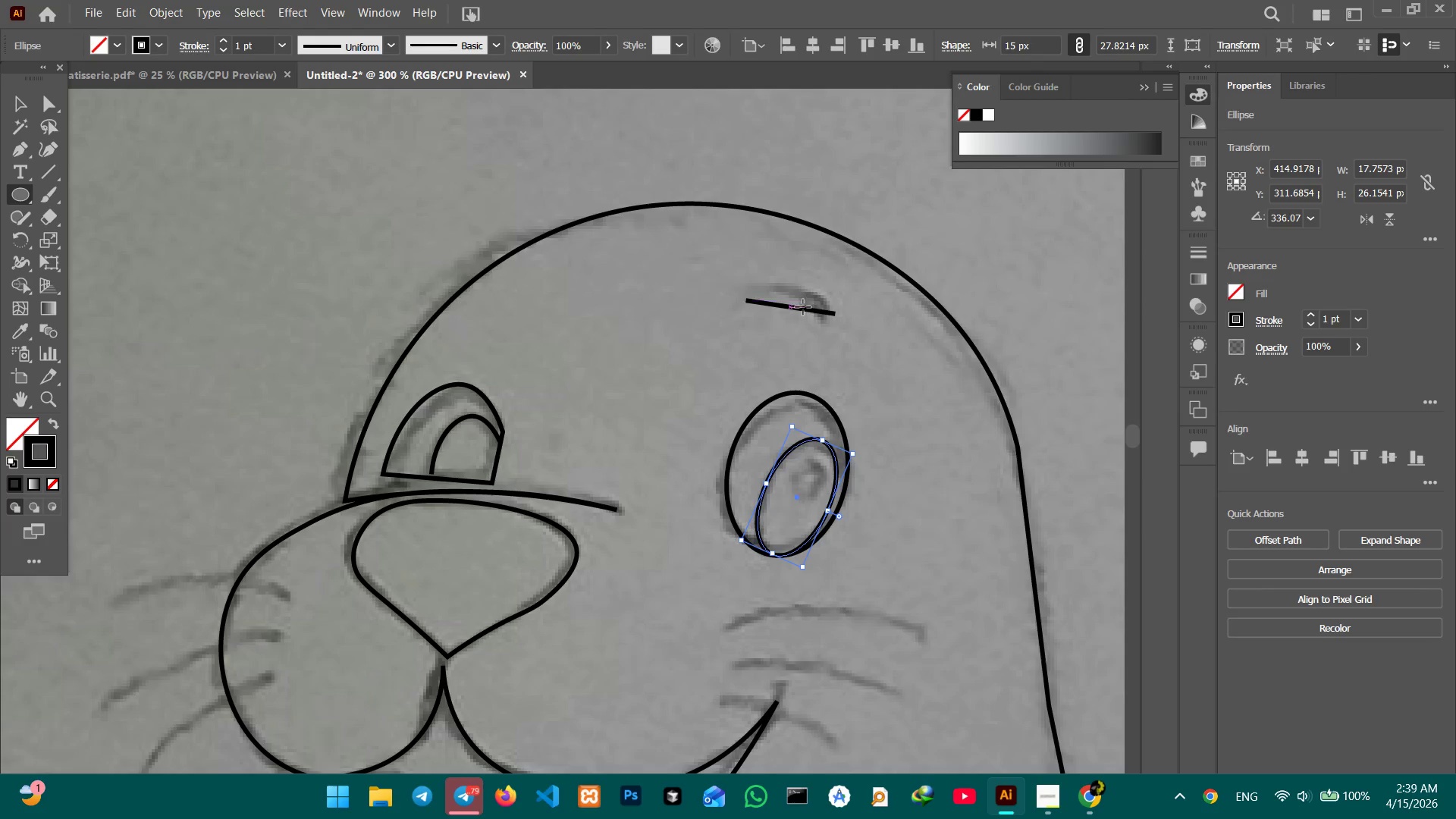 
left_click([800, 309])
 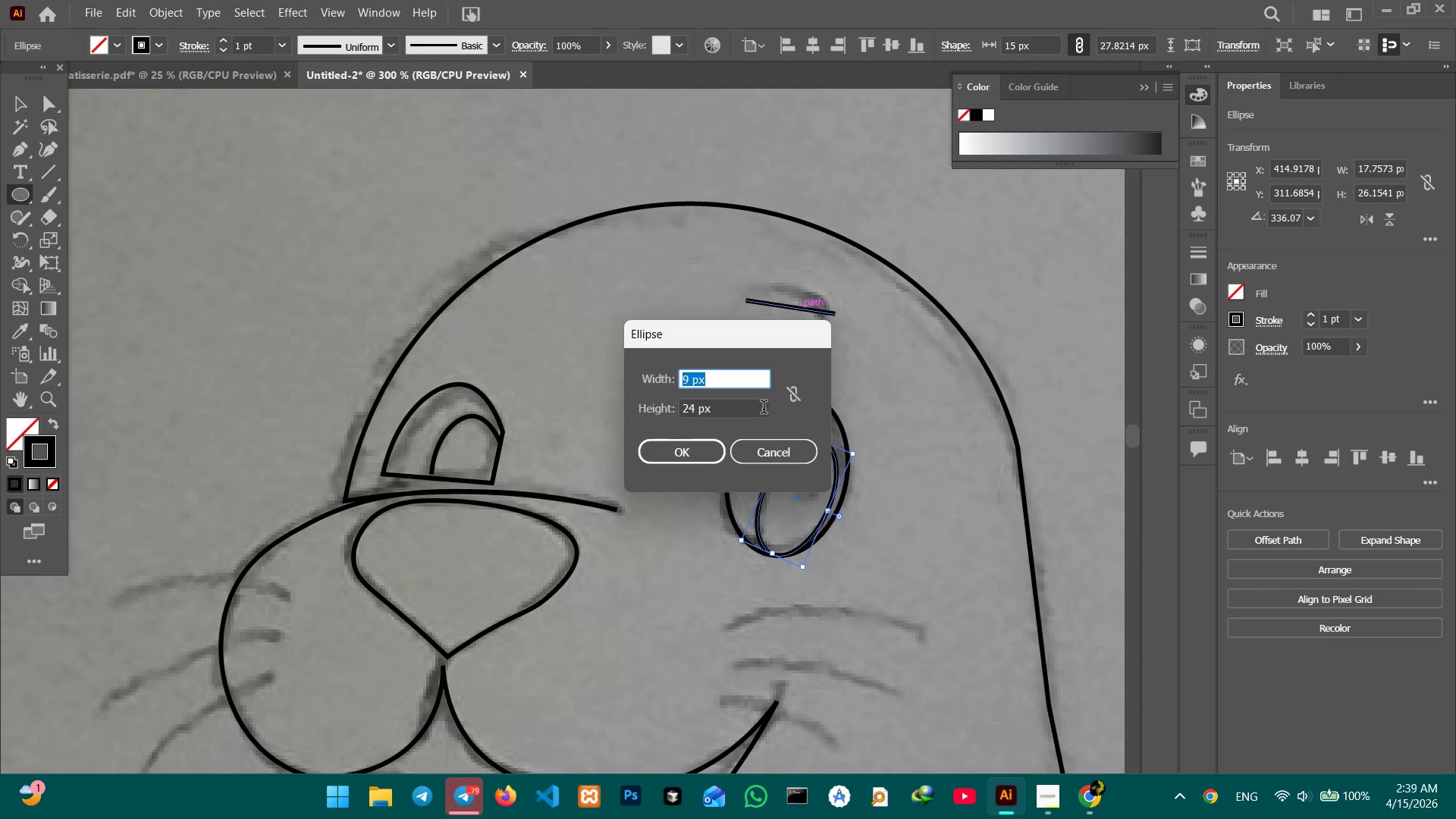 
left_click_drag(start_coordinate=[770, 444], to_coordinate=[767, 437])
 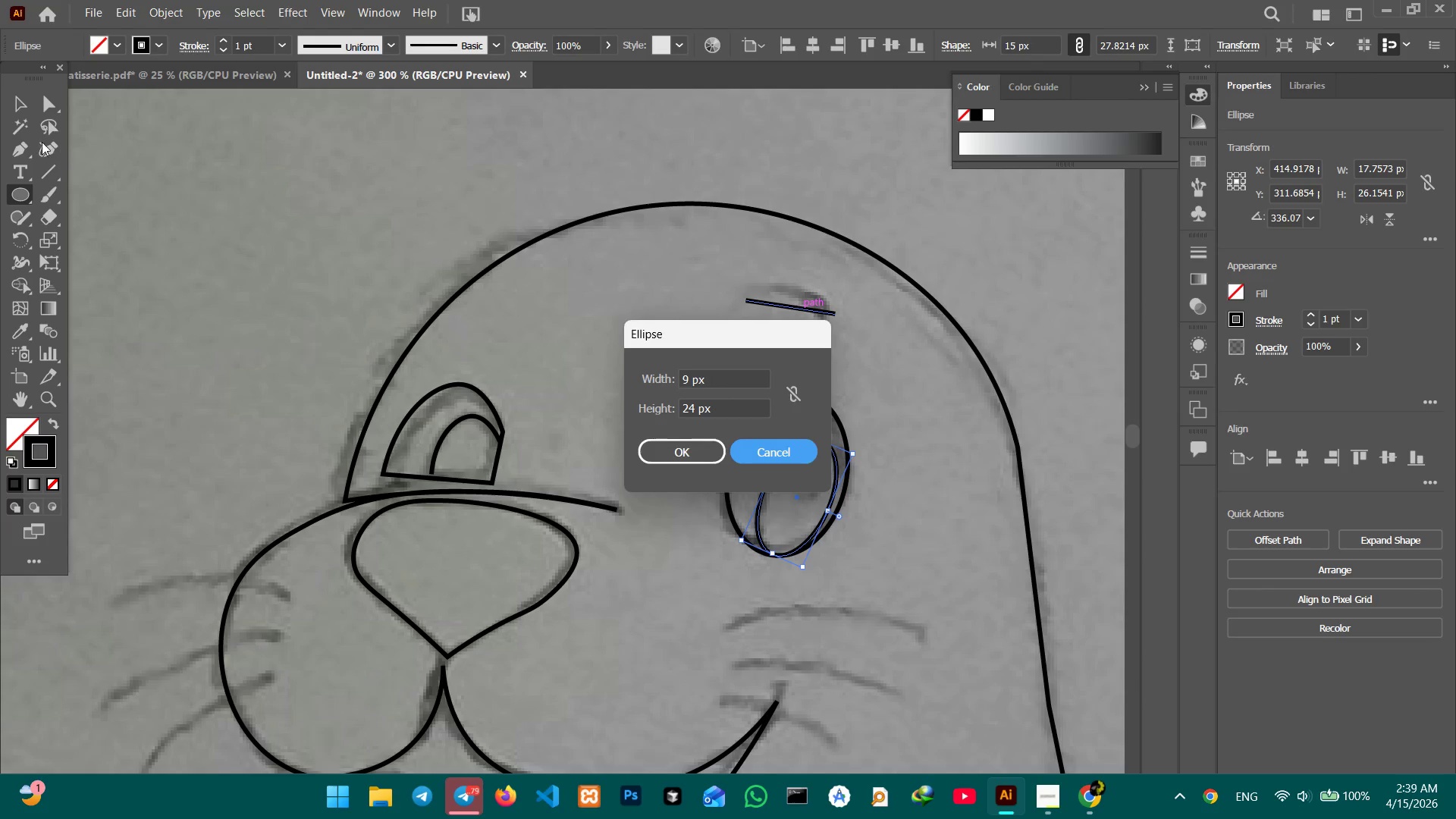 
left_click([37, 141])
 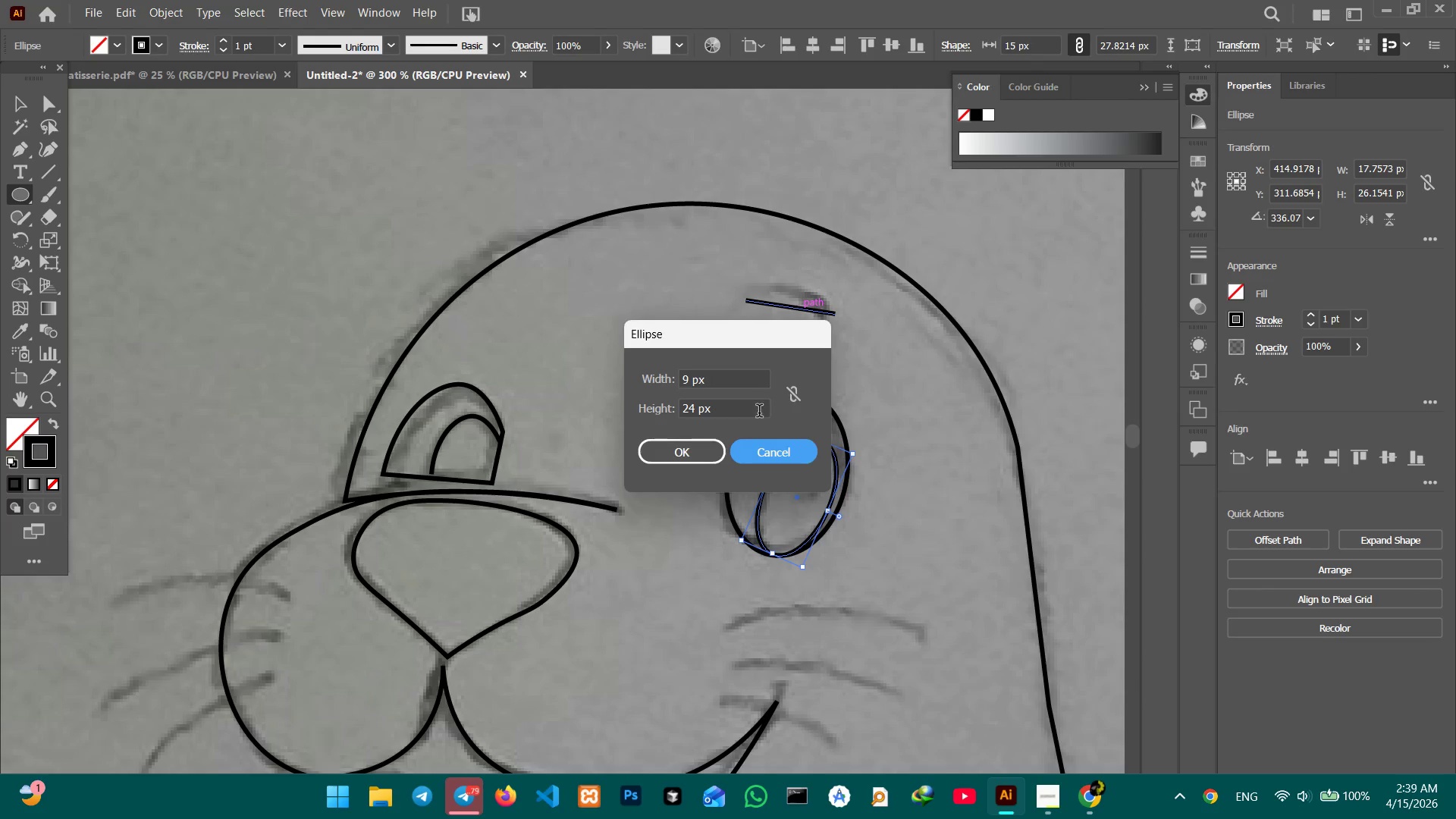 
left_click_drag(start_coordinate=[760, 435], to_coordinate=[758, 440])
 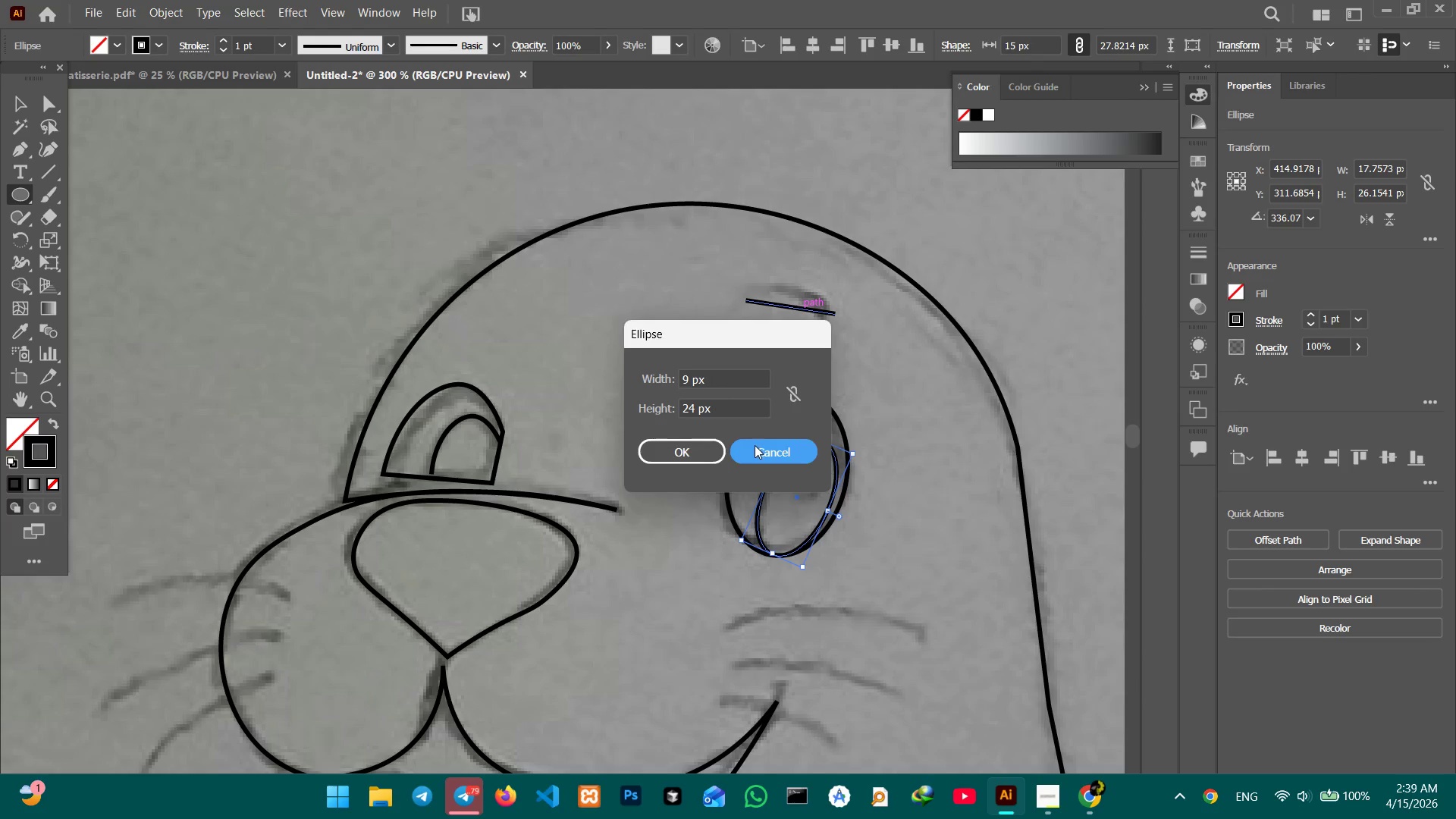 
left_click([755, 445])
 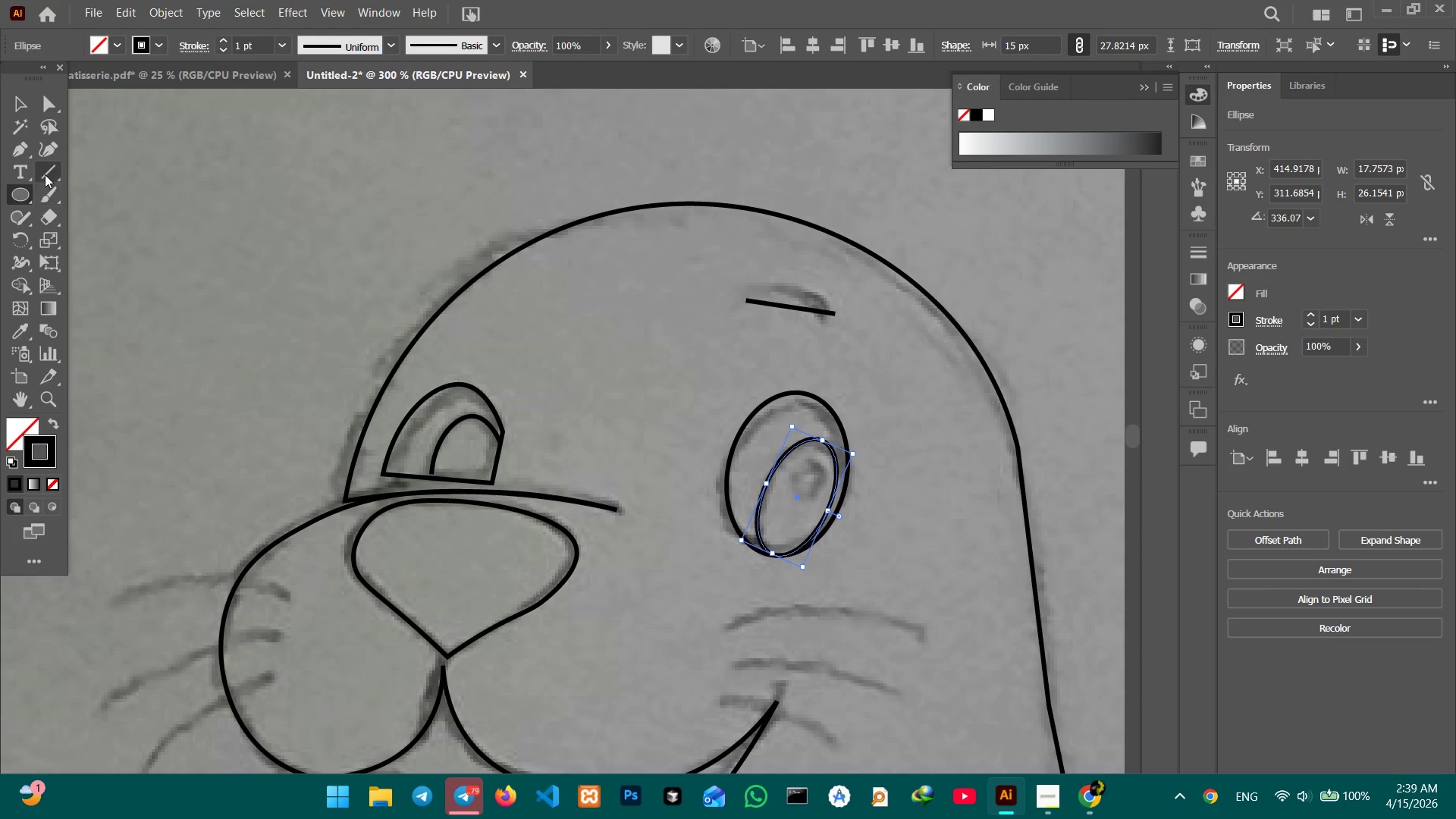 
left_click([50, 153])
 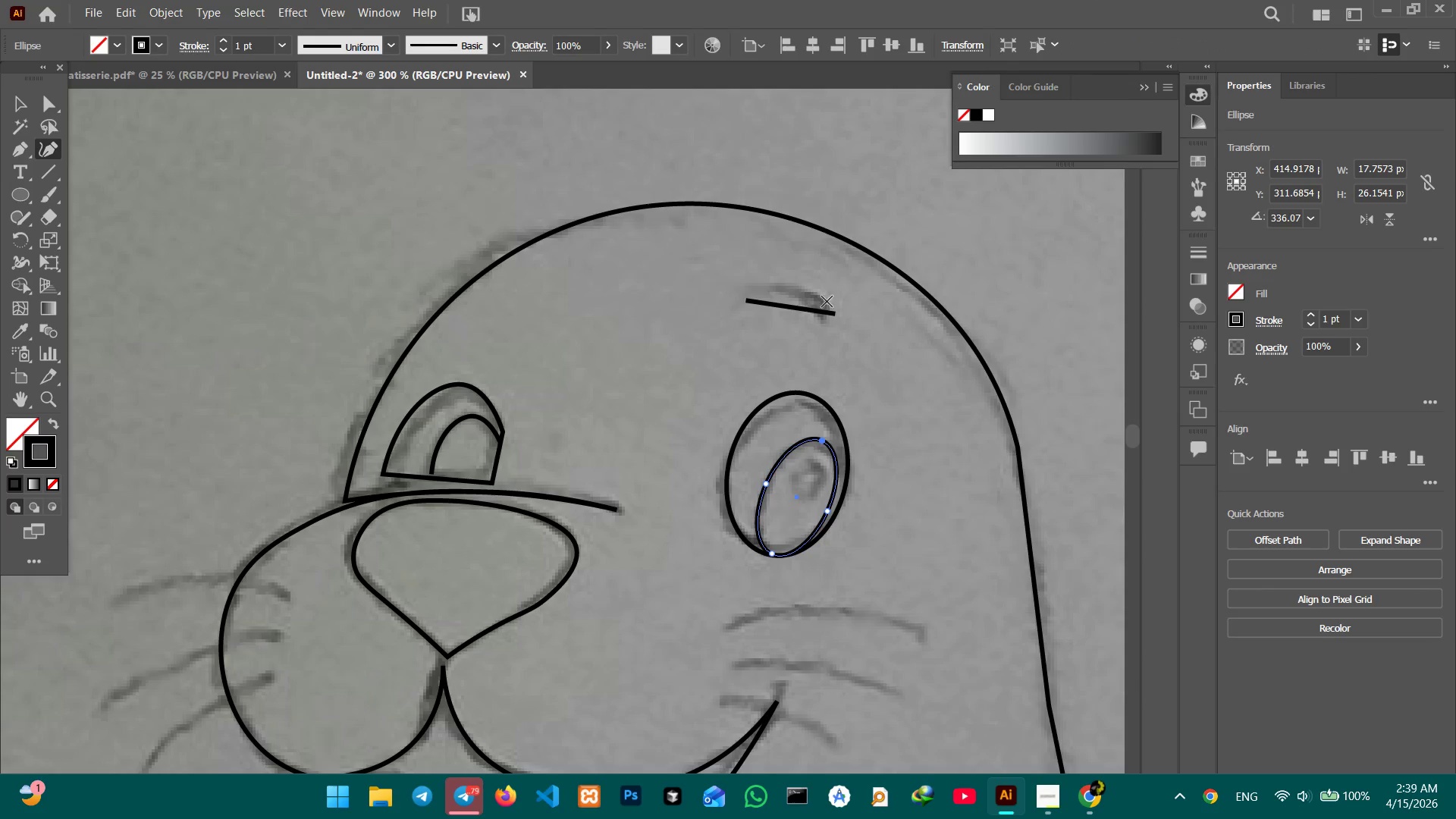 
left_click_drag(start_coordinate=[787, 311], to_coordinate=[789, 290])
 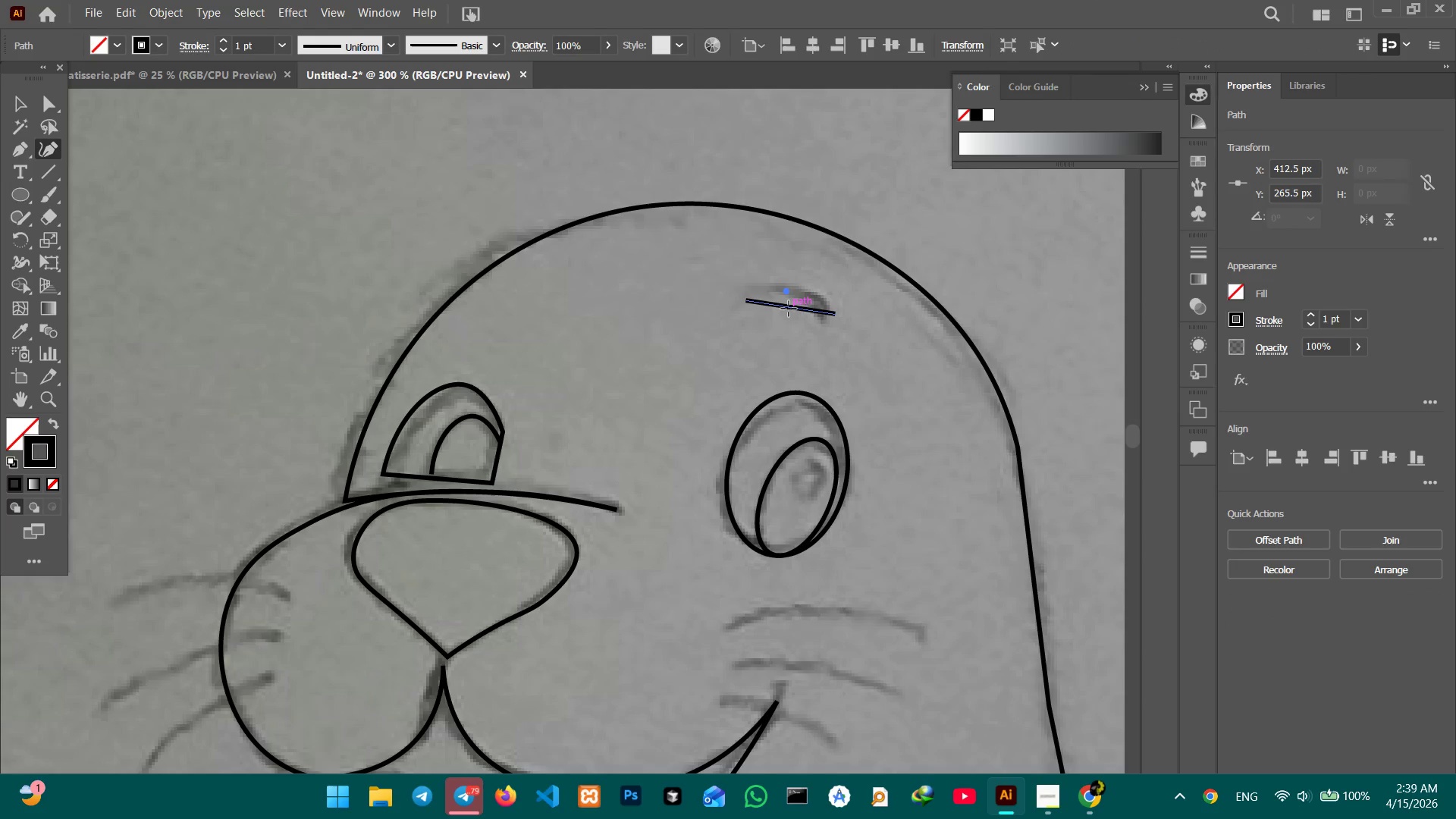 
left_click_drag(start_coordinate=[789, 309], to_coordinate=[791, 293])
 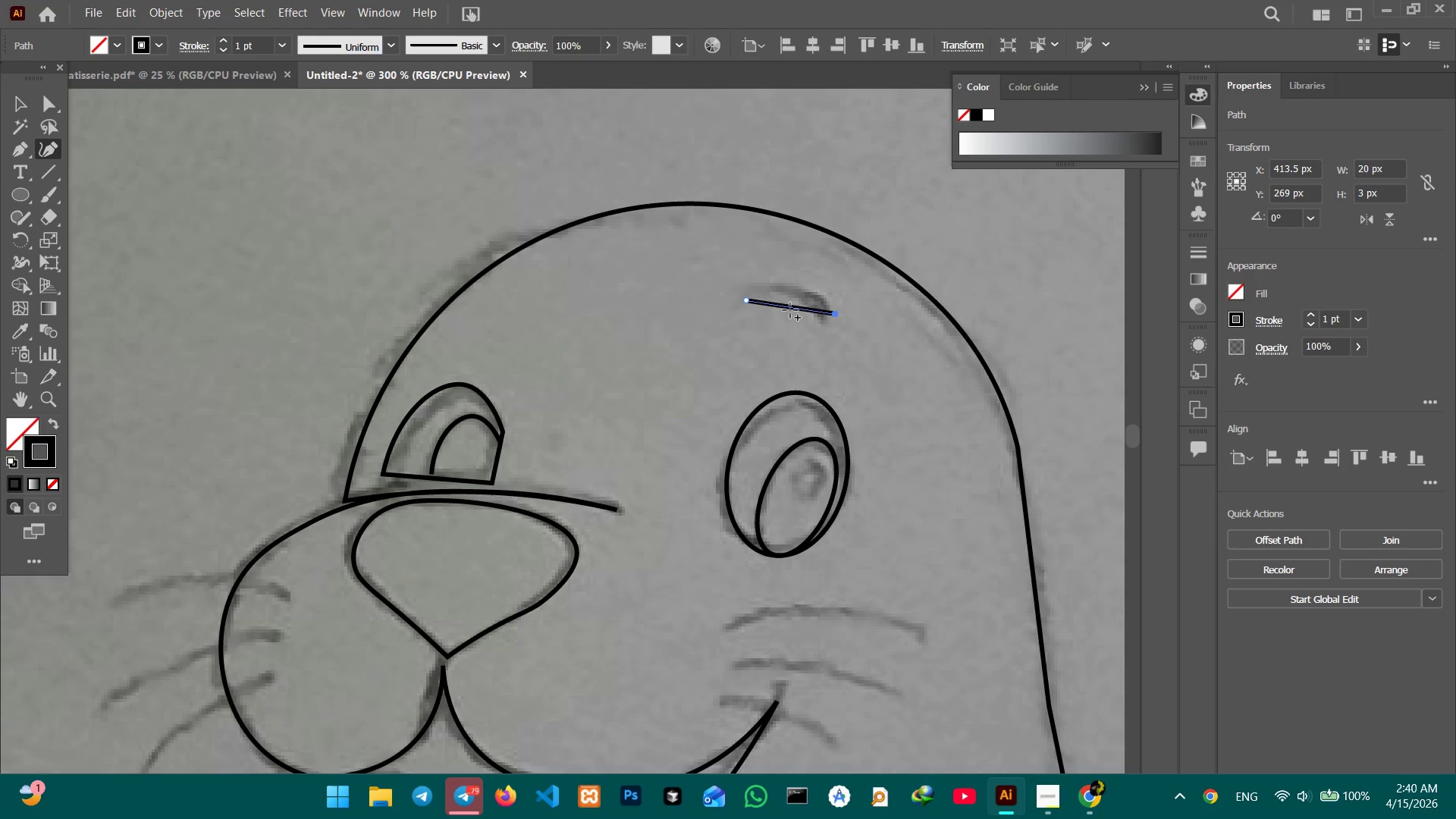 
left_click_drag(start_coordinate=[790, 309], to_coordinate=[795, 289])
 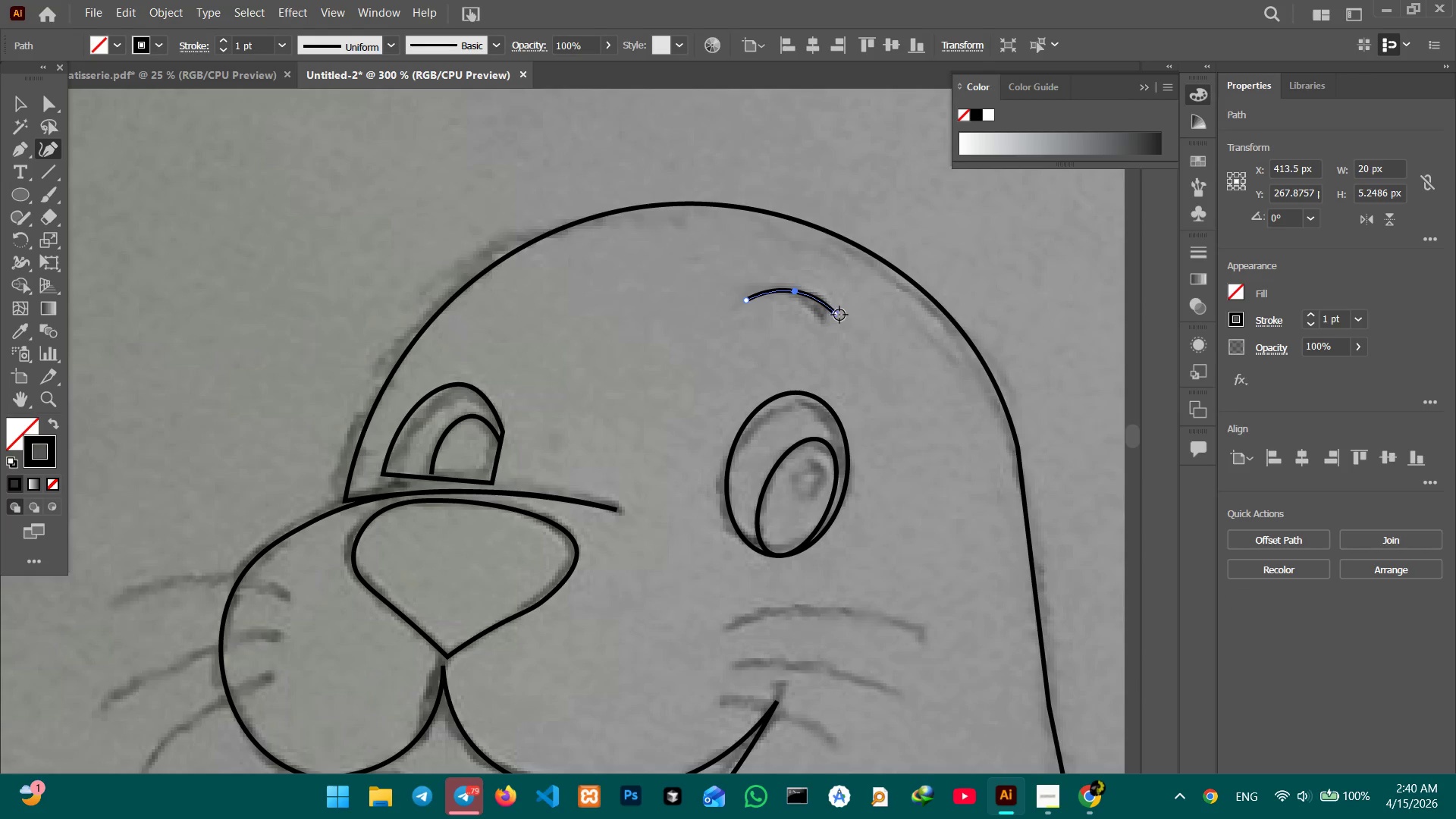 
left_click_drag(start_coordinate=[837, 313], to_coordinate=[830, 323])
 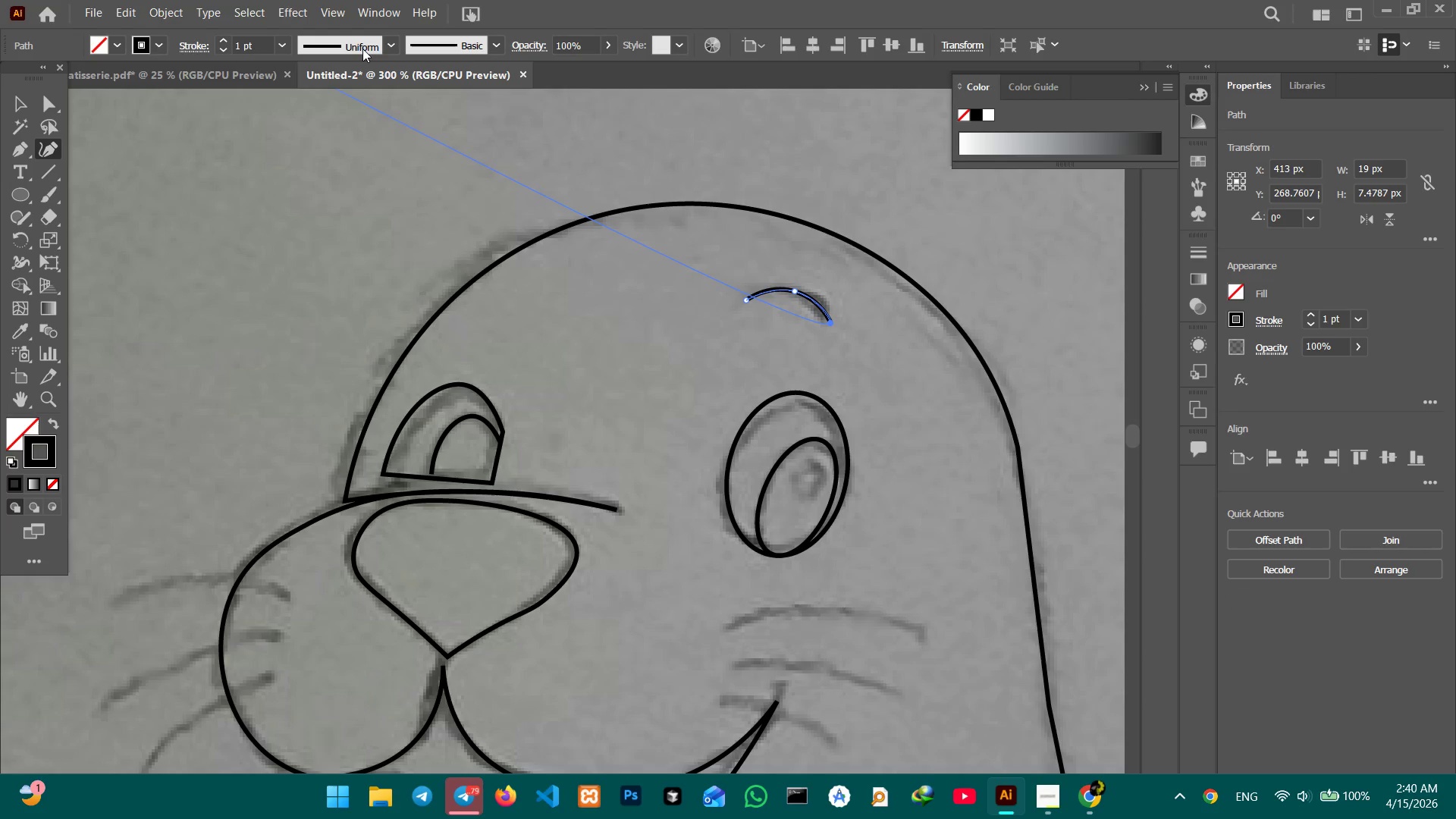 
left_click([387, 44])
 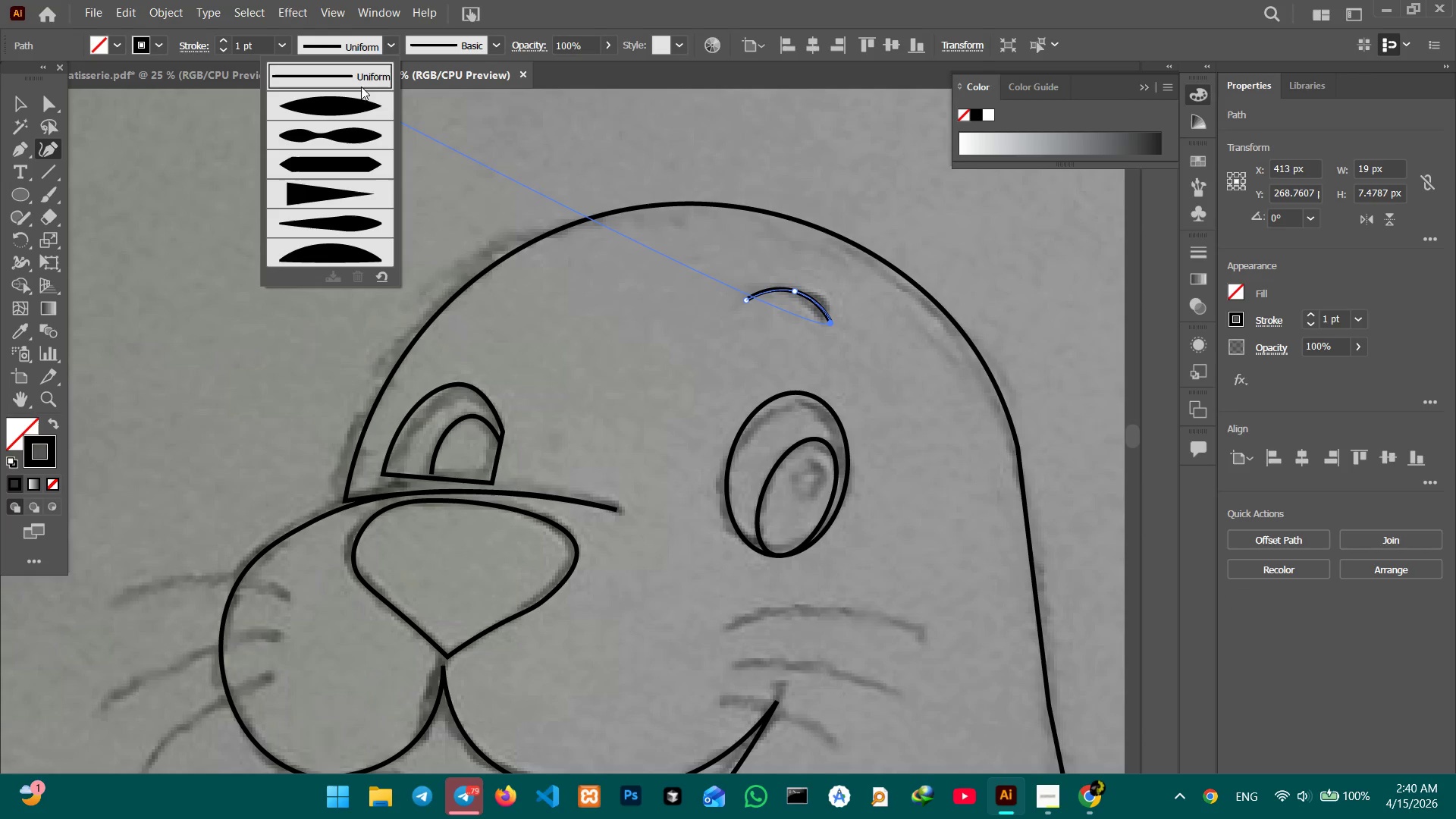 
left_click([356, 104])
 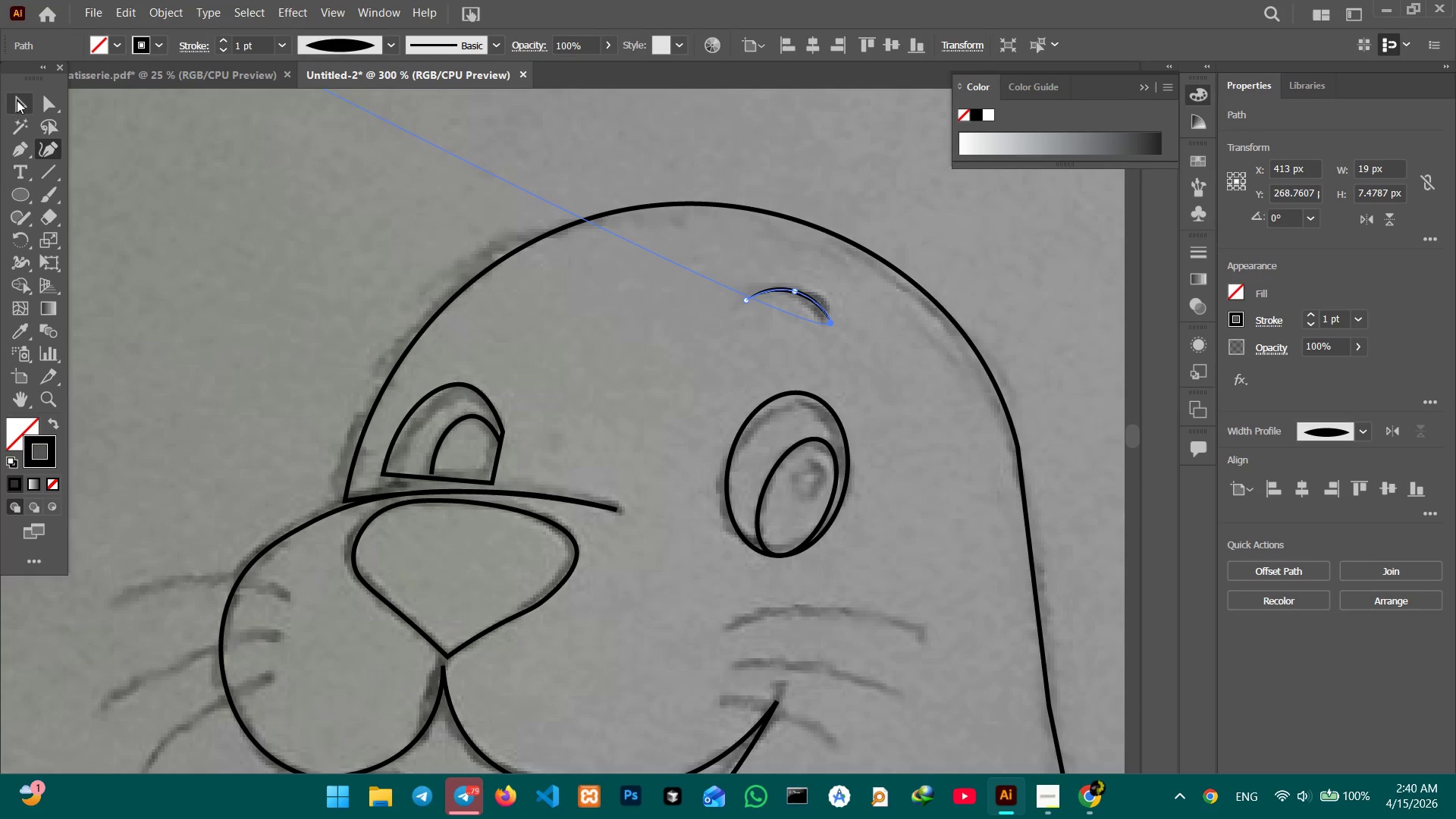 
double_click([381, 152])
 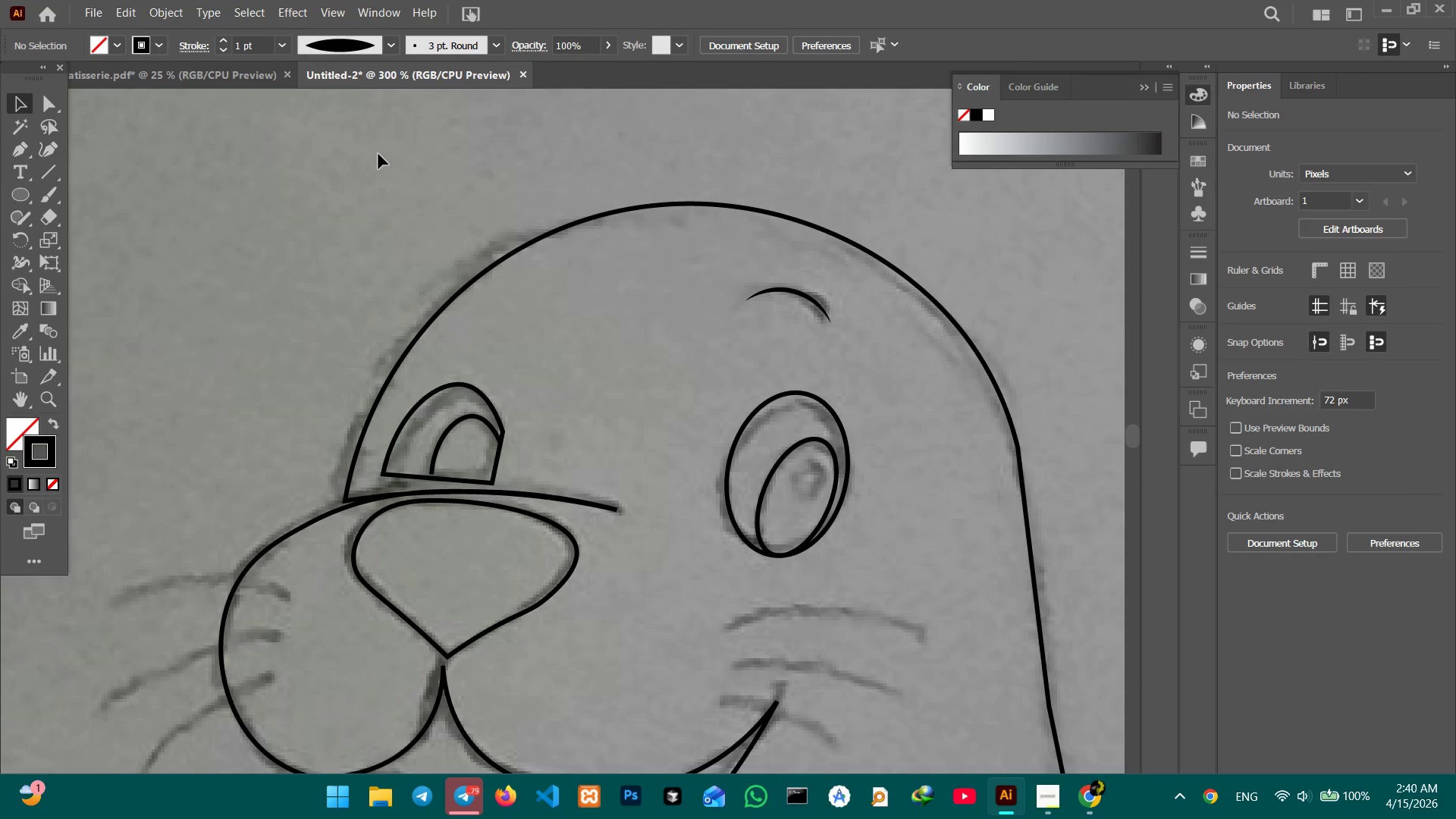 
key(Control+Minus)
 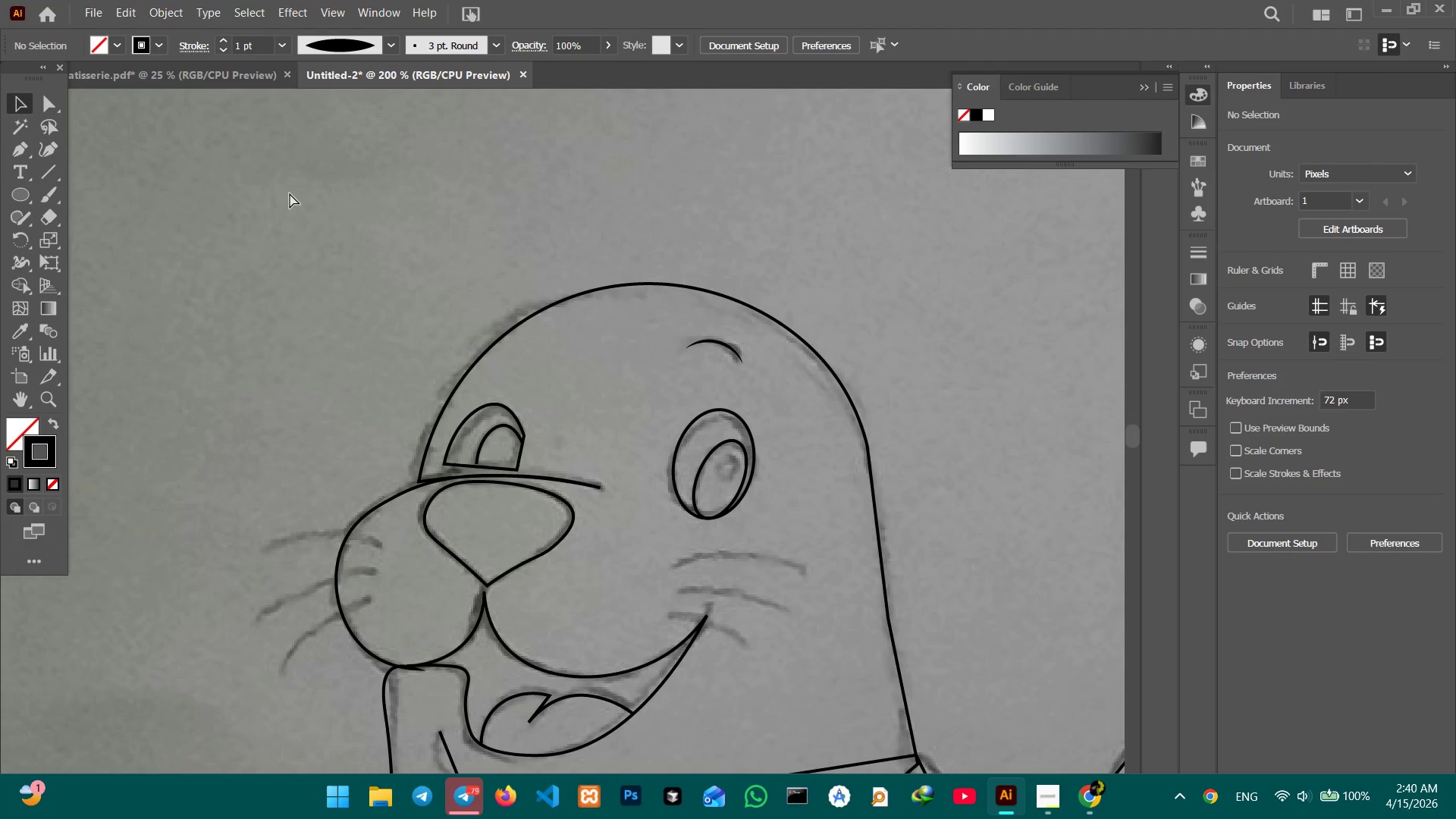 
key(Control+Minus)
 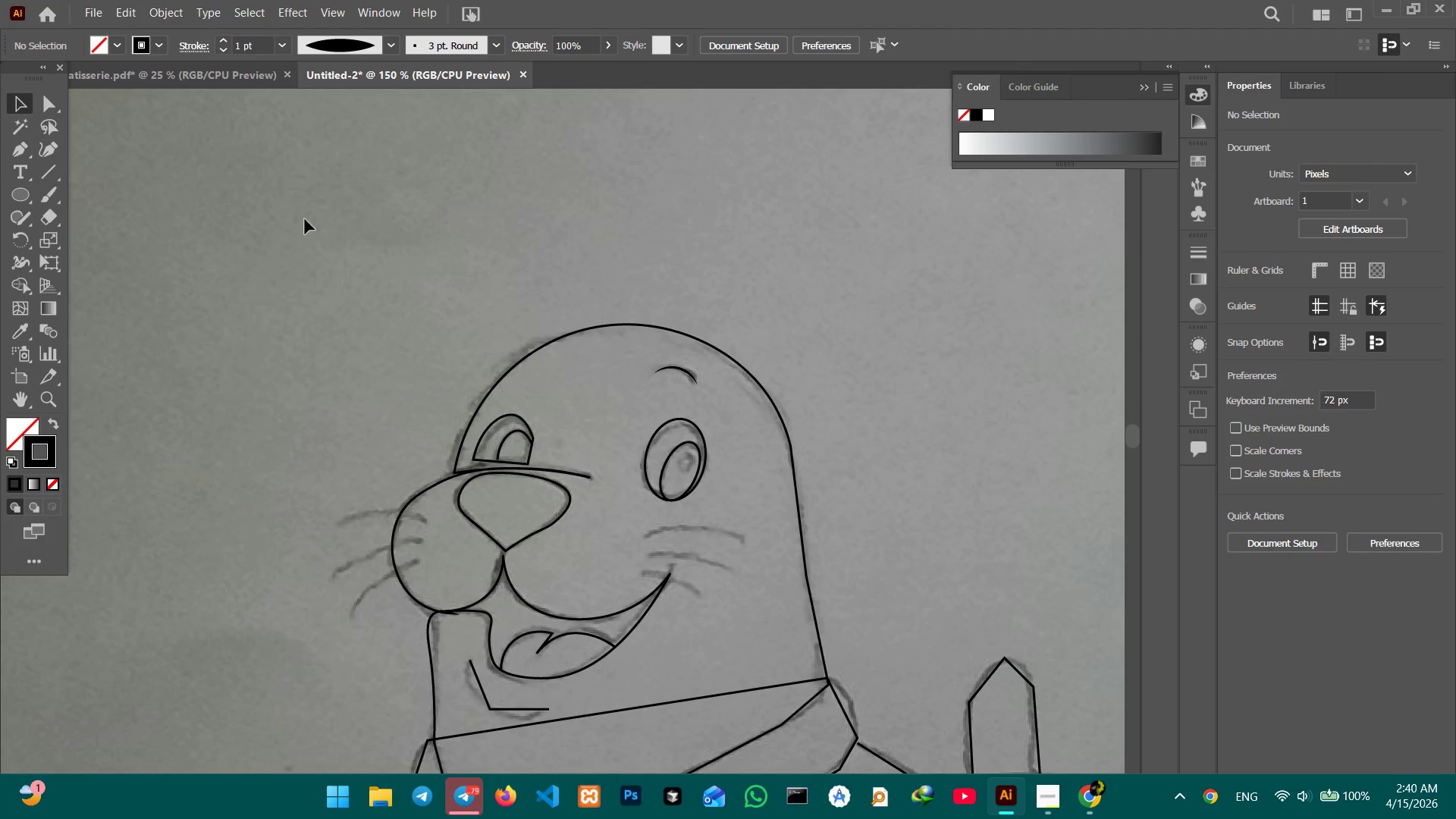 
hold_key(key=Space, duration=1.5)
 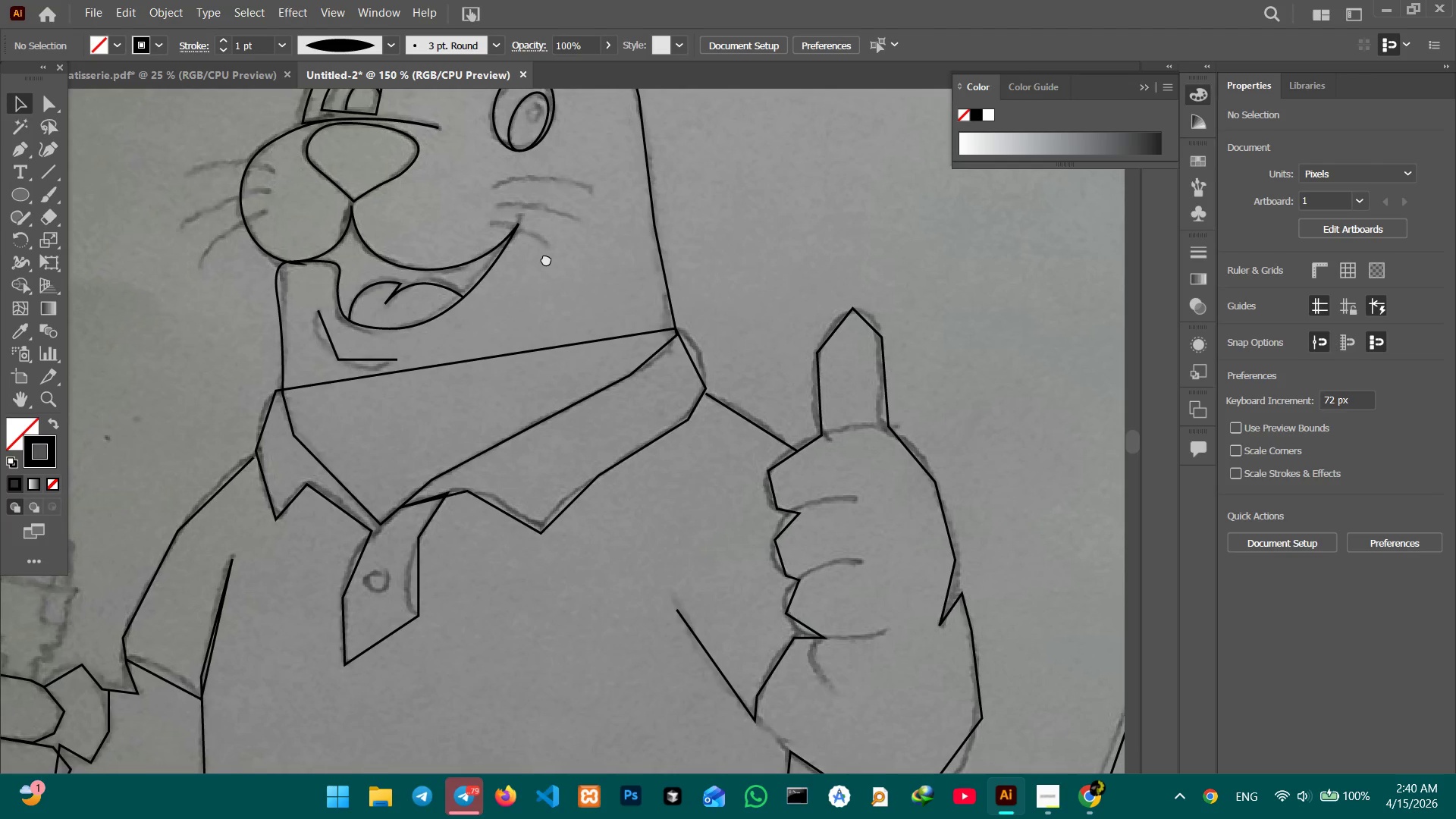 
left_click_drag(start_coordinate=[450, 350], to_coordinate=[447, 191])
 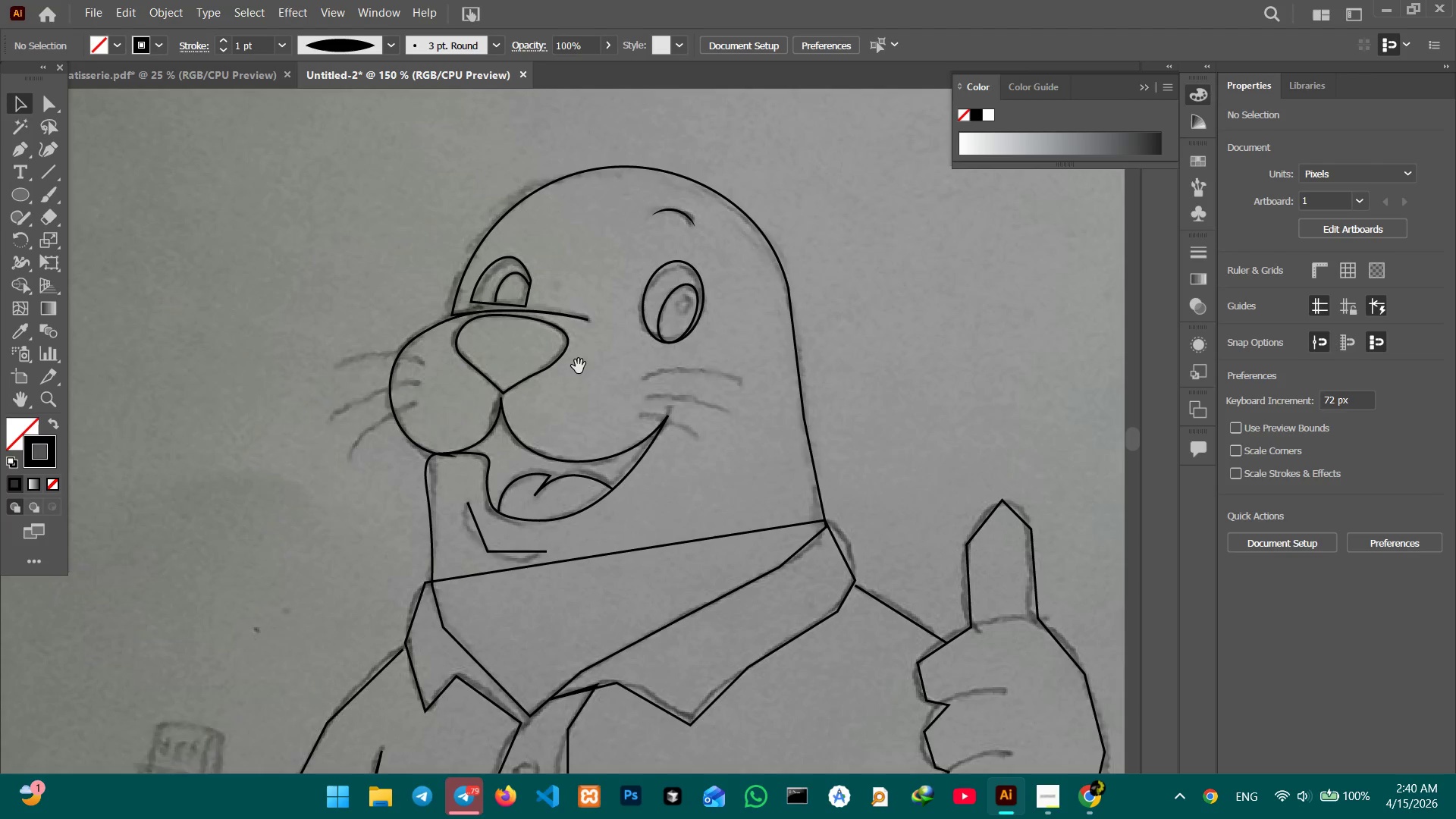 
left_click_drag(start_coordinate=[577, 361], to_coordinate=[500, 202])
 